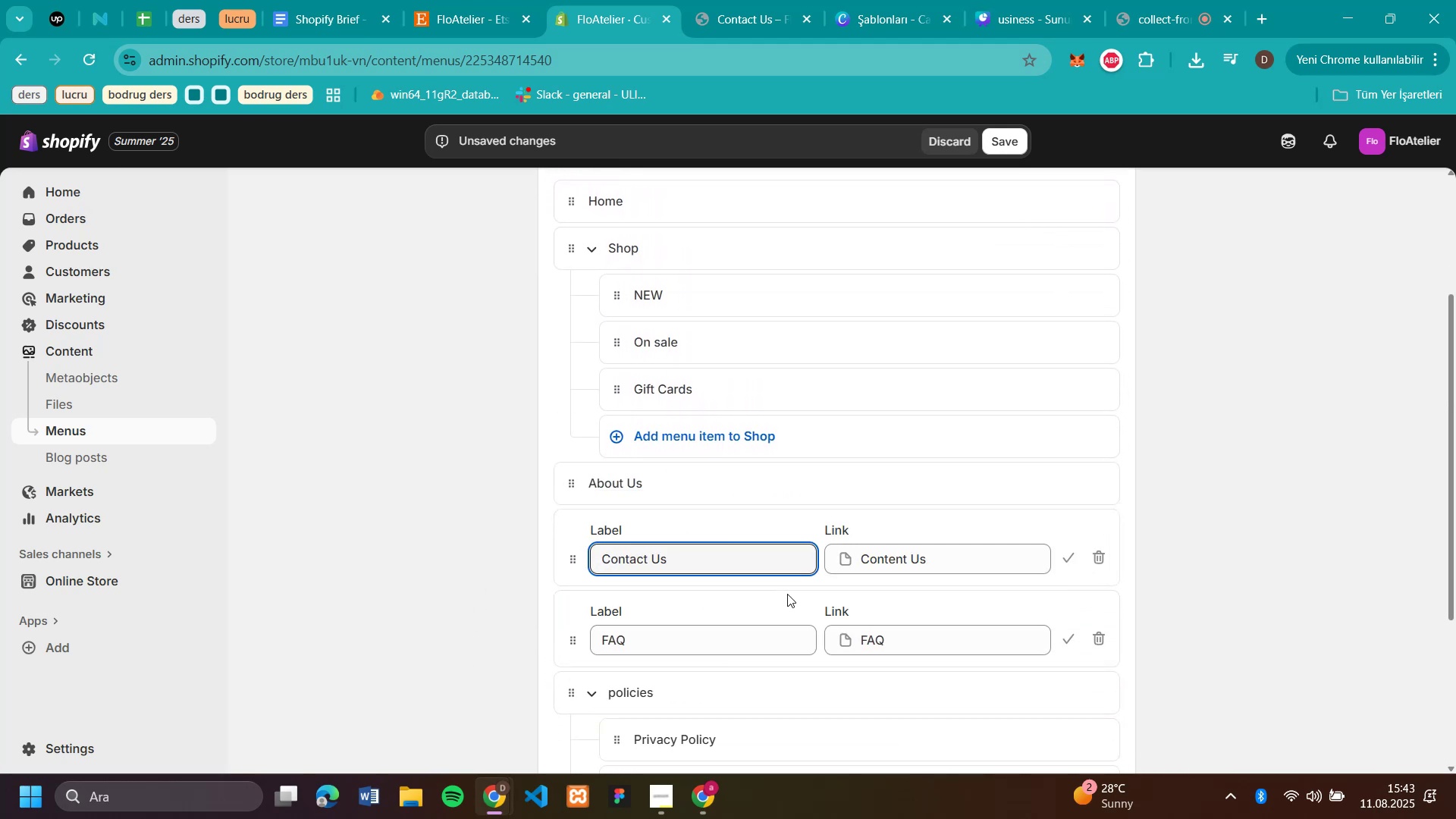 
wait(25.81)
 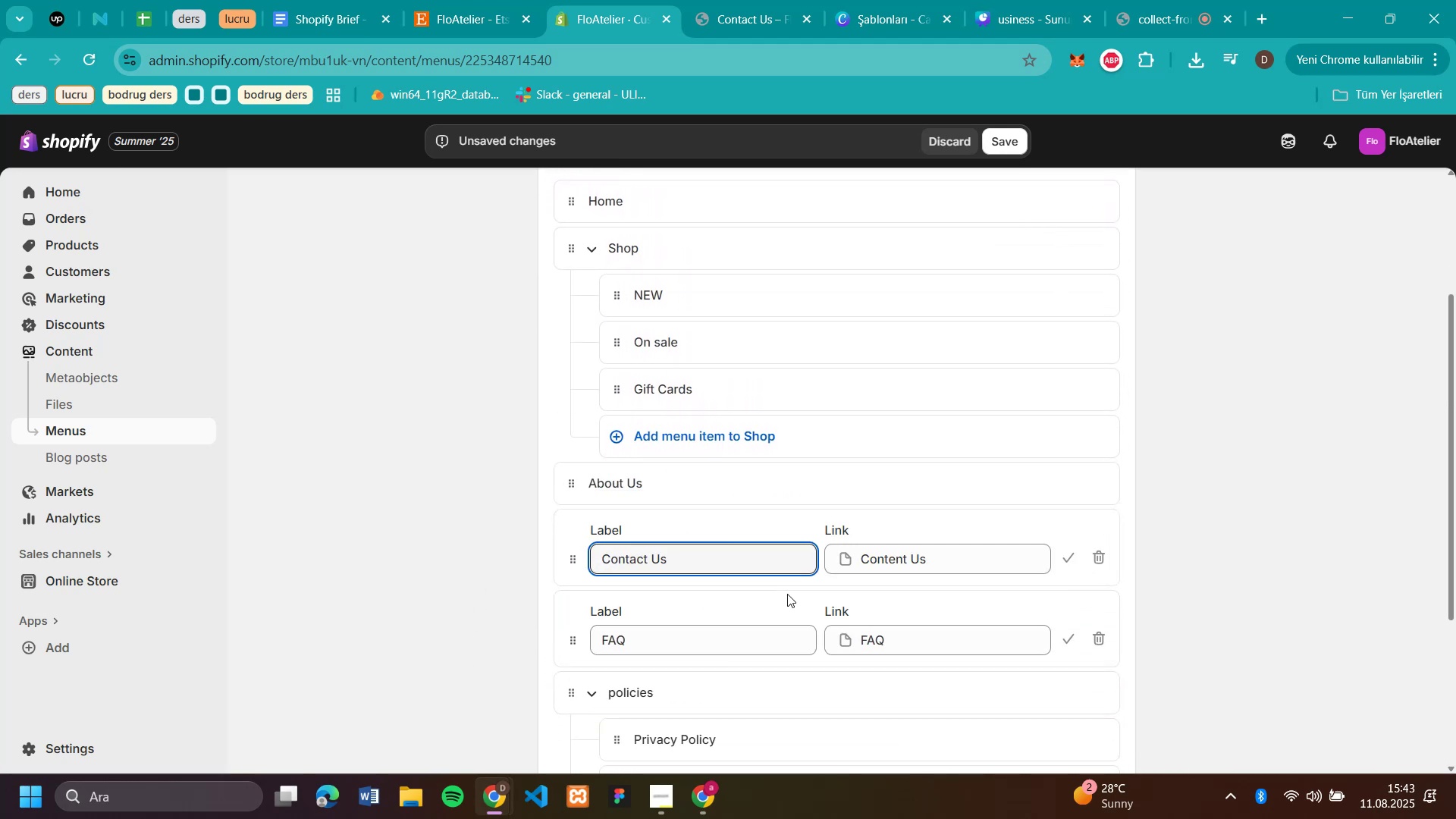 
left_click([76, 580])
 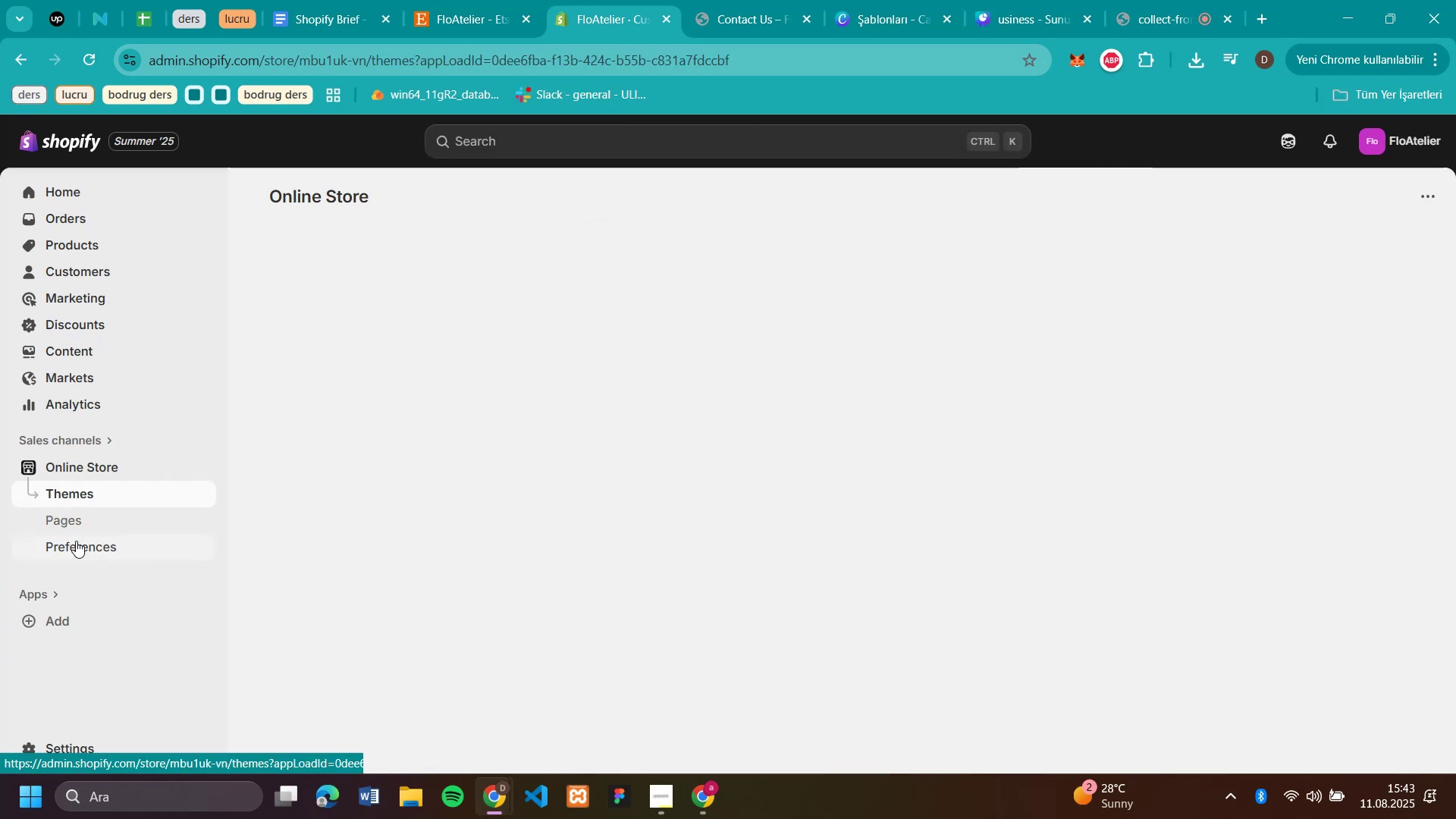 
left_click([76, 513])
 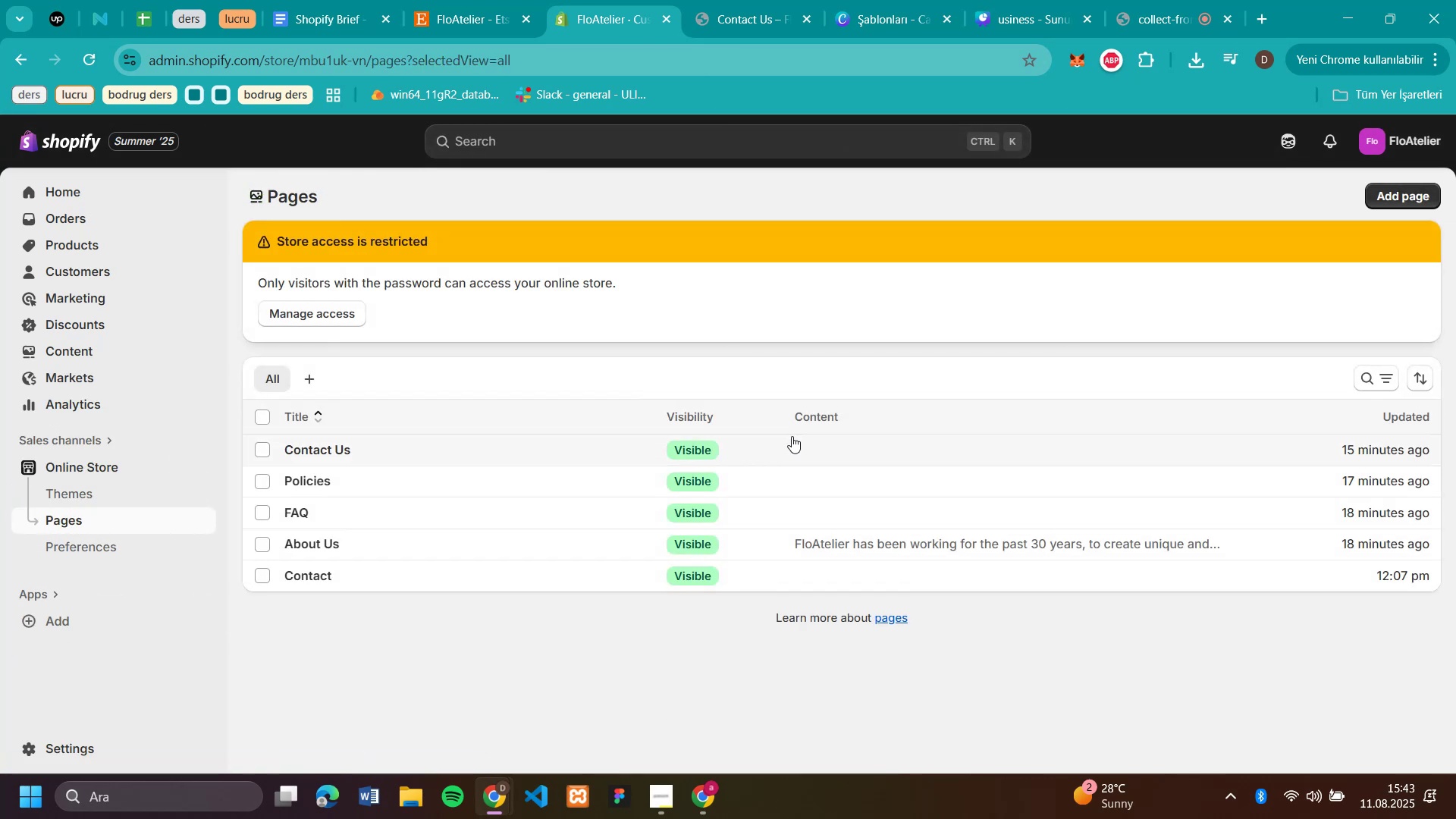 
wait(11.16)
 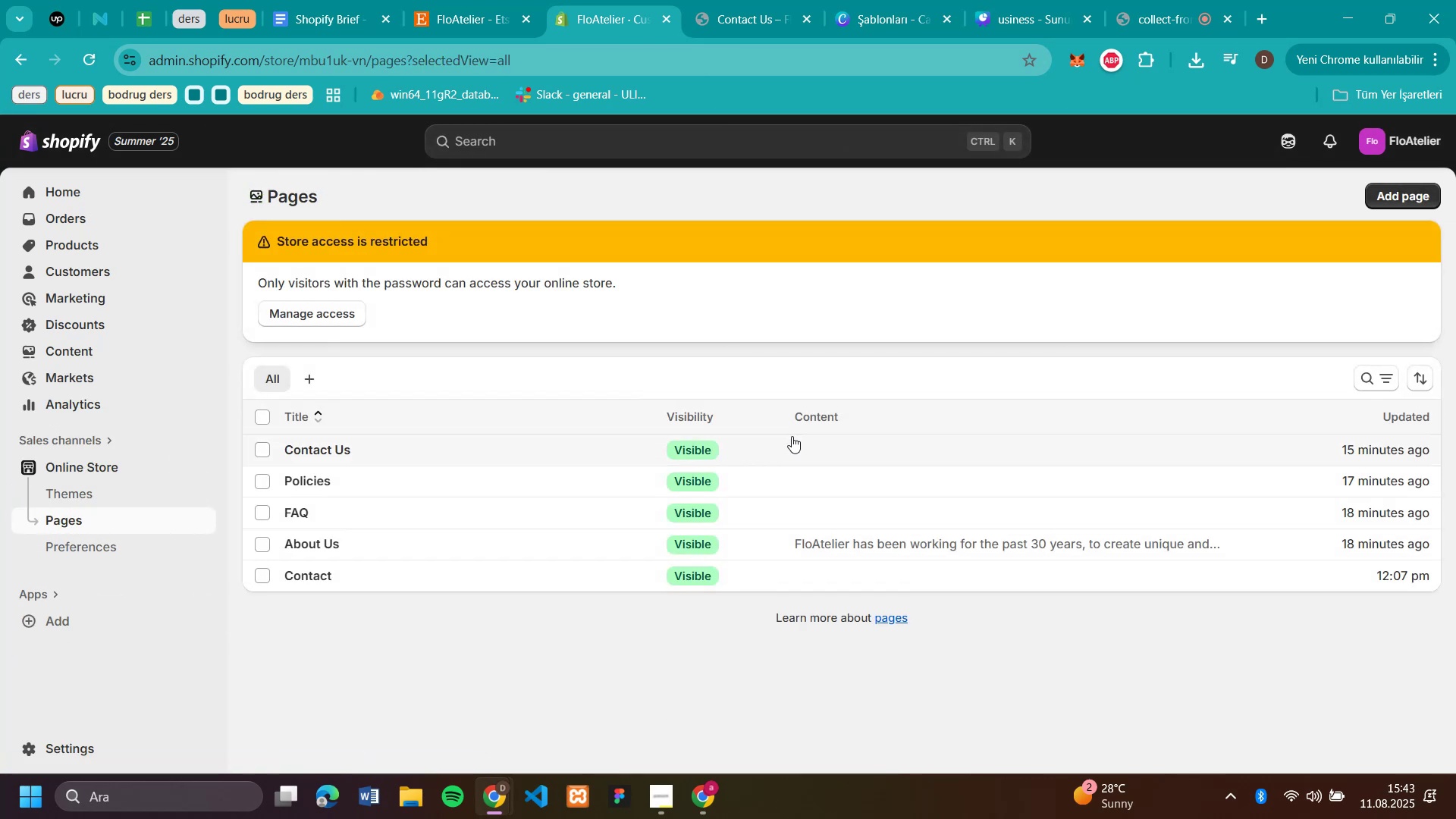 
left_click([409, 438])
 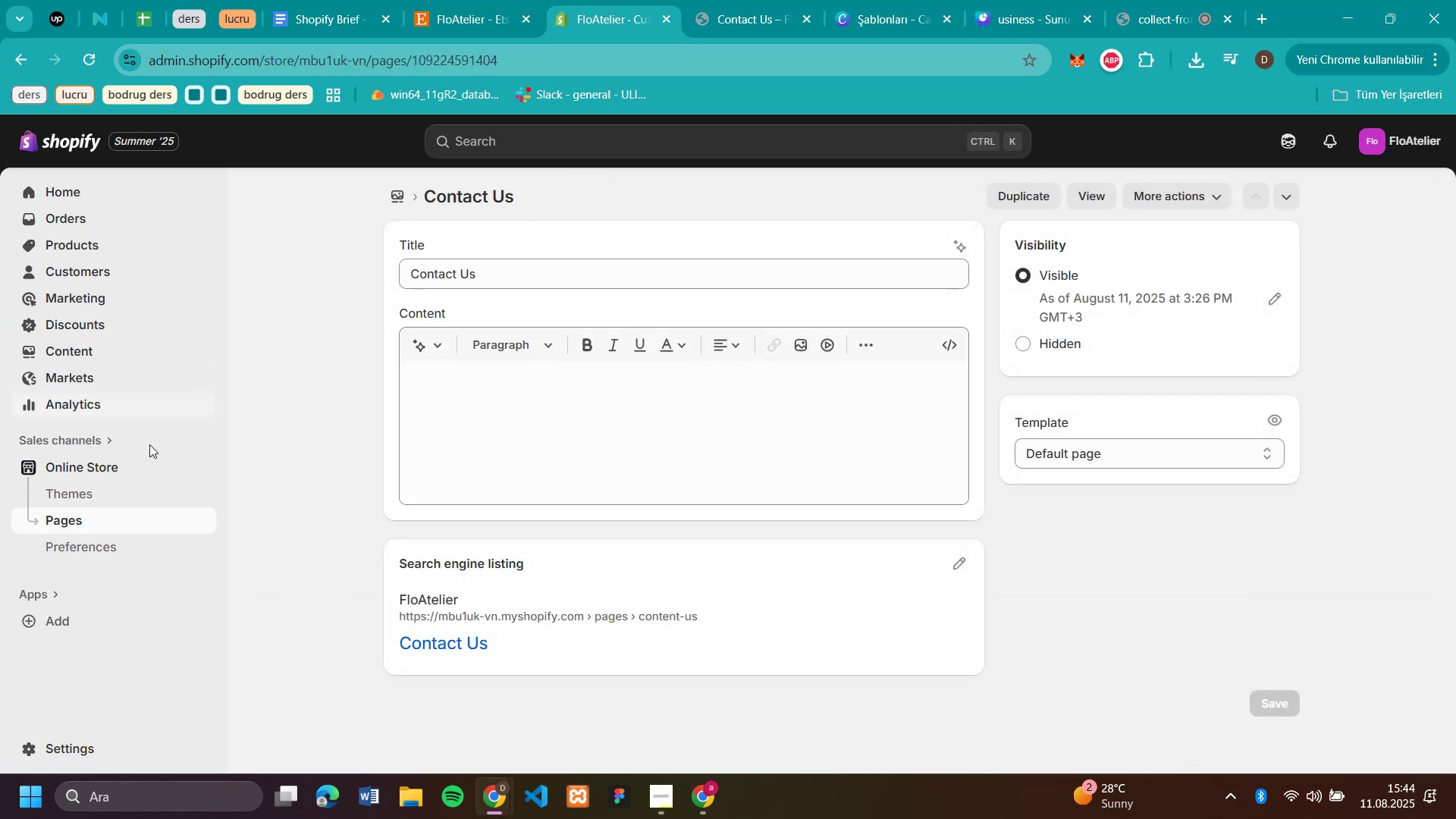 
wait(6.63)
 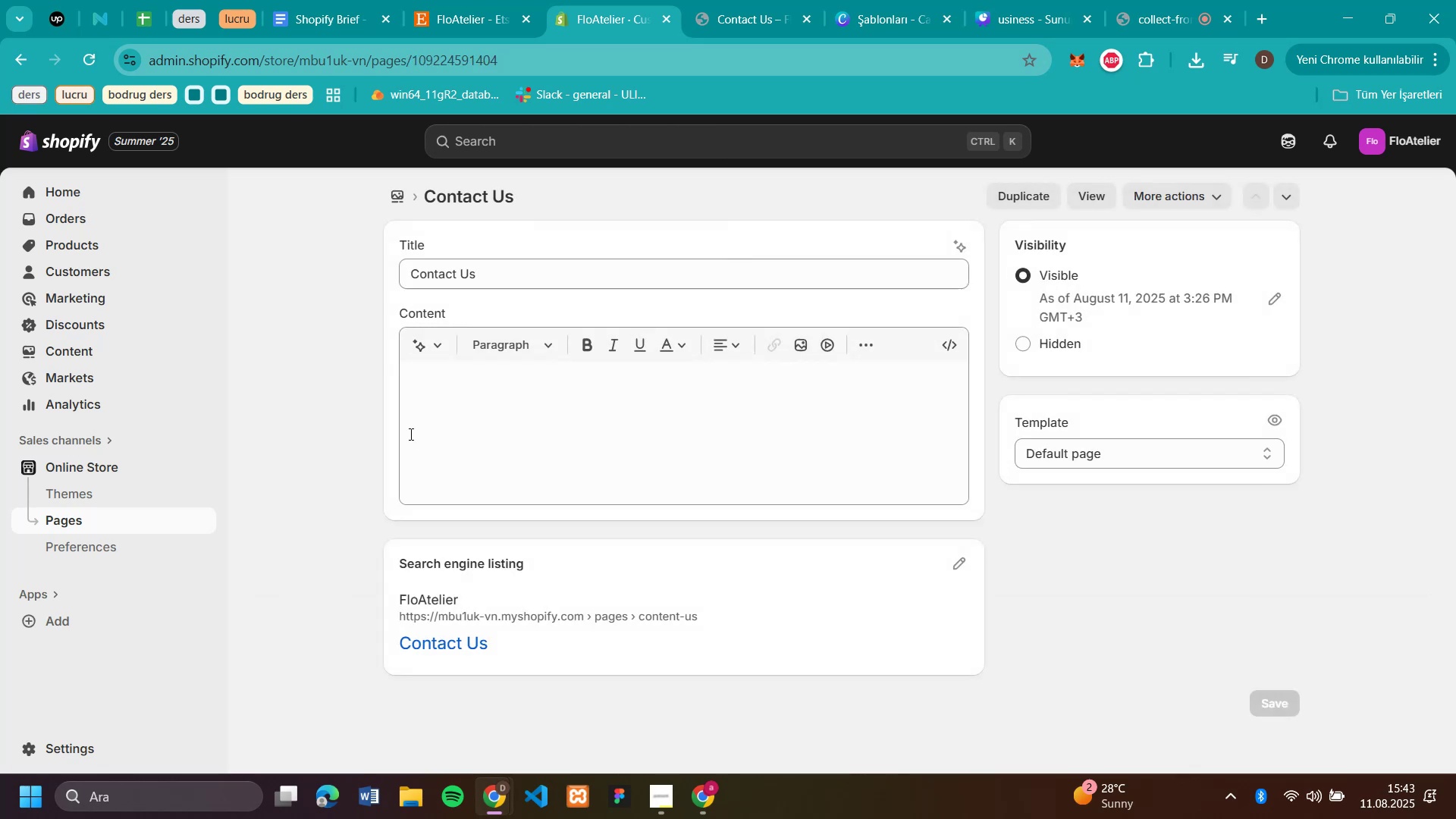 
left_click([60, 485])
 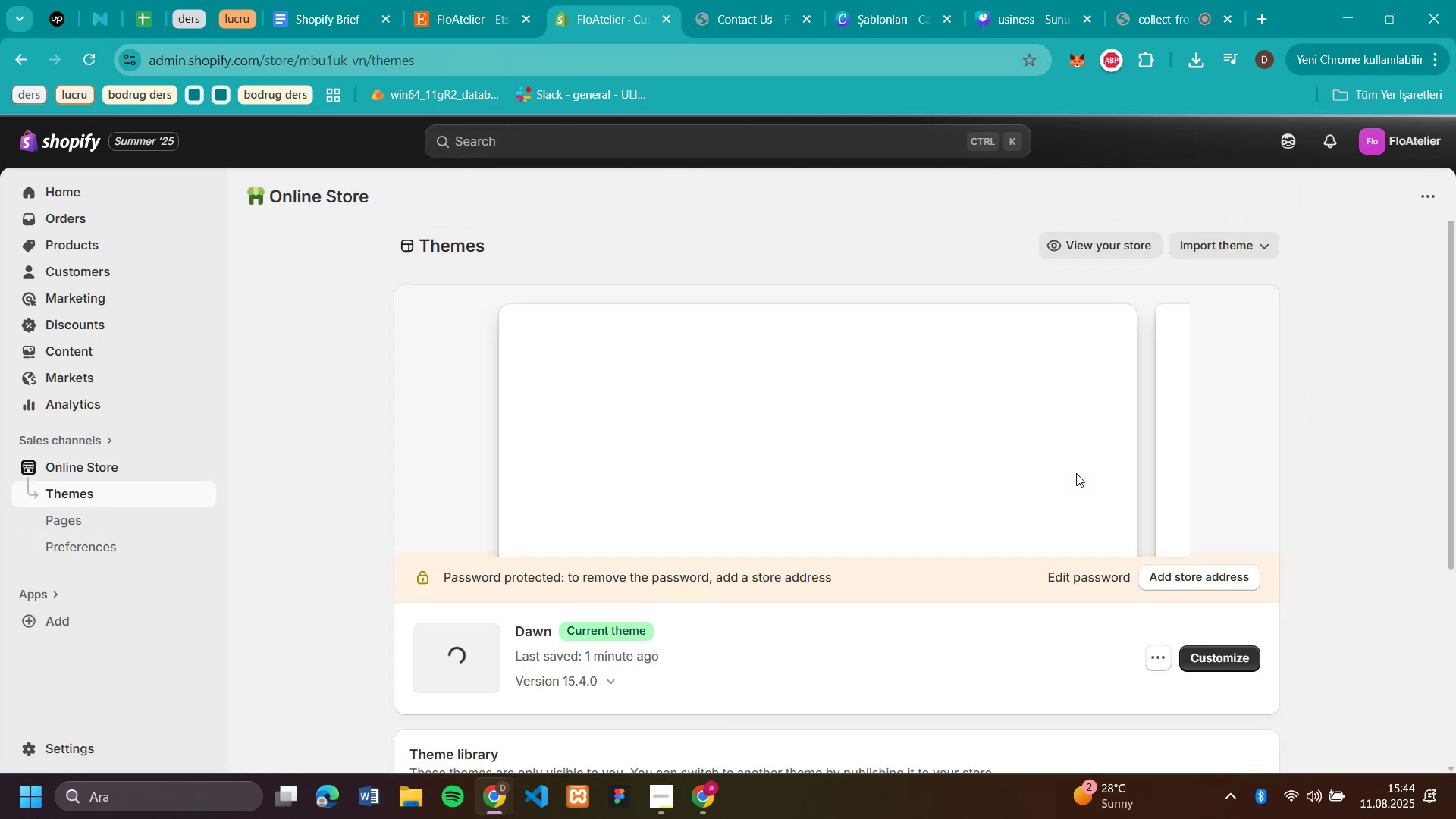 
left_click([1213, 661])
 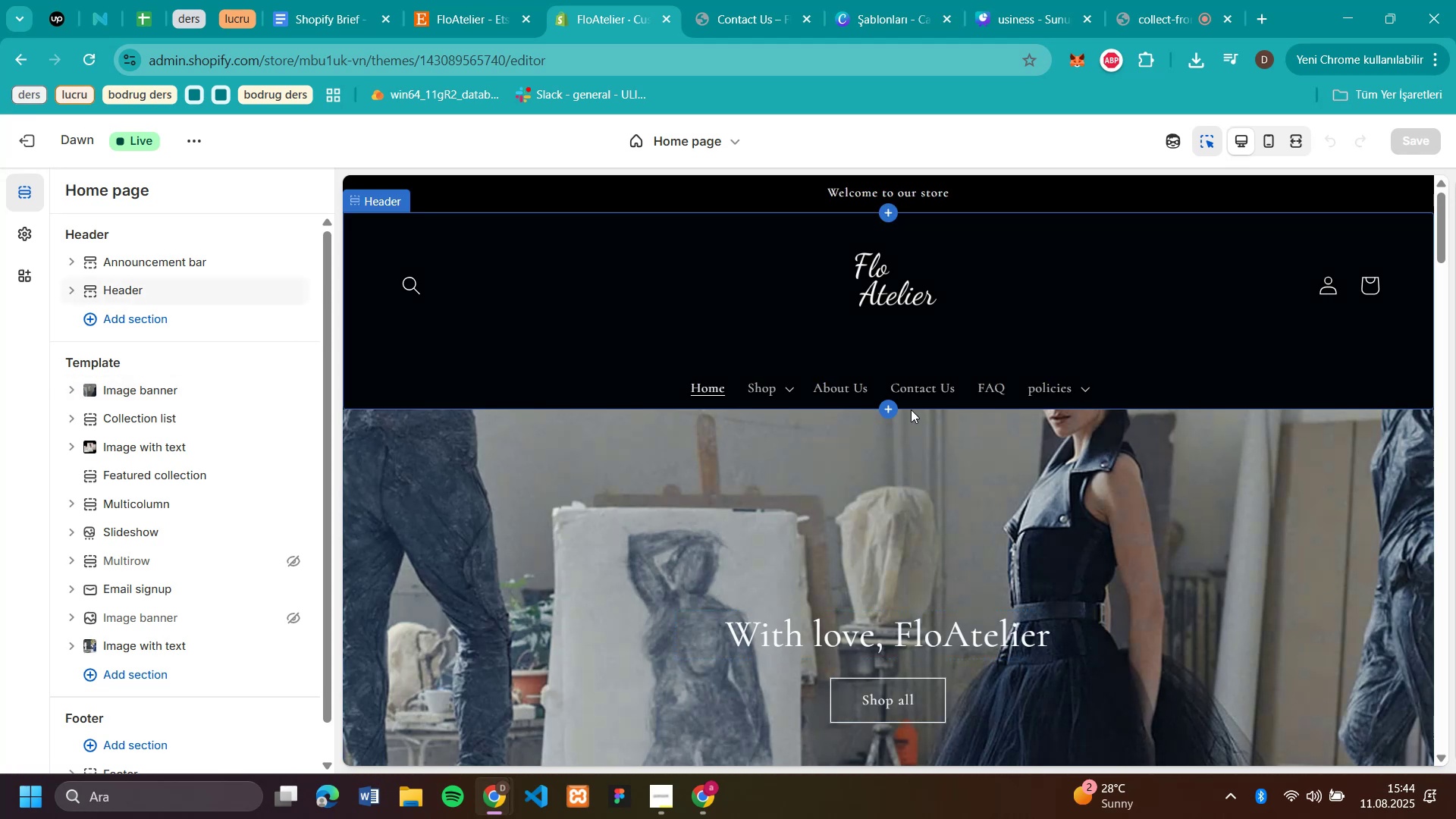 
wait(10.46)
 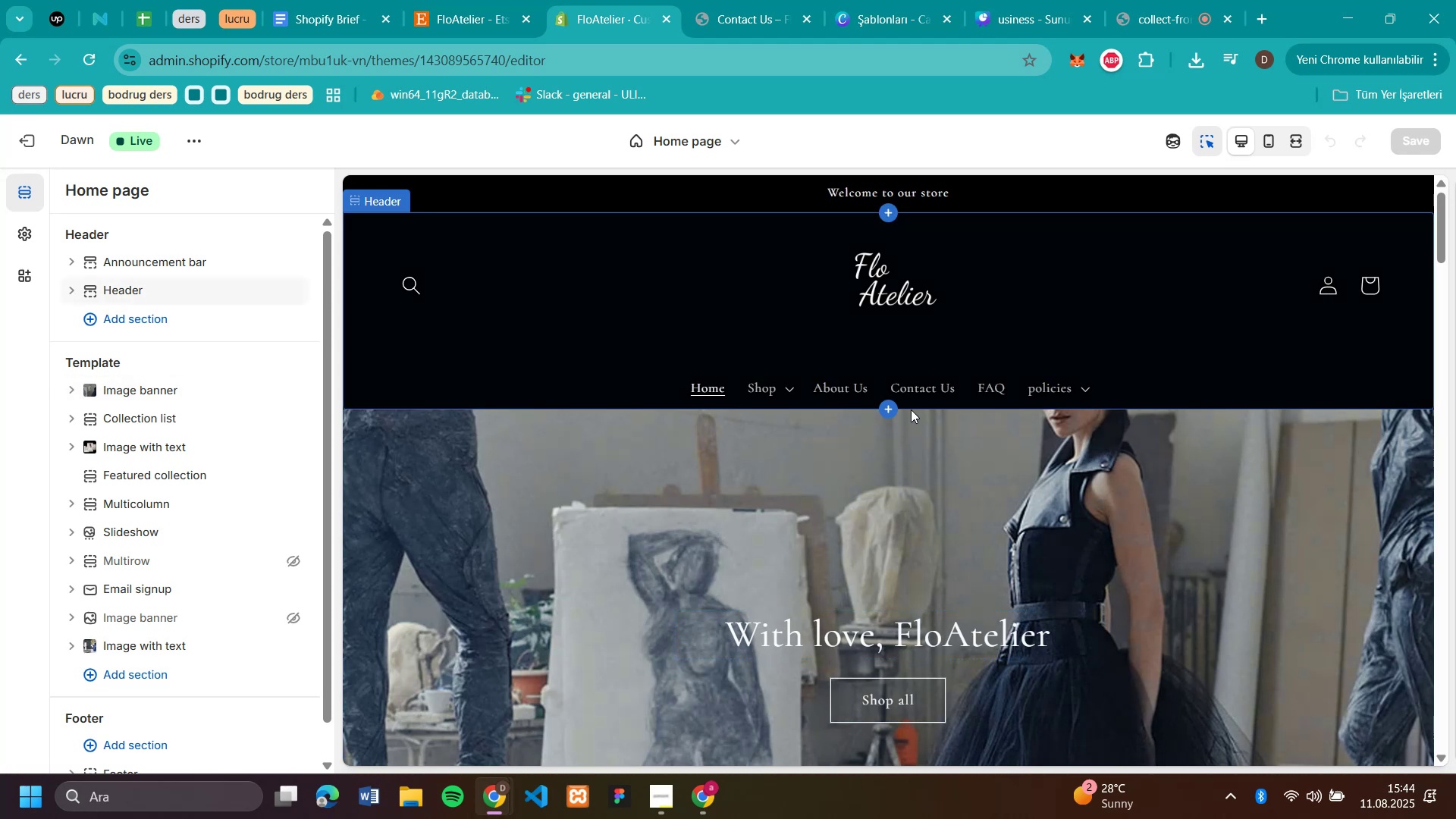 
left_click([991, 384])
 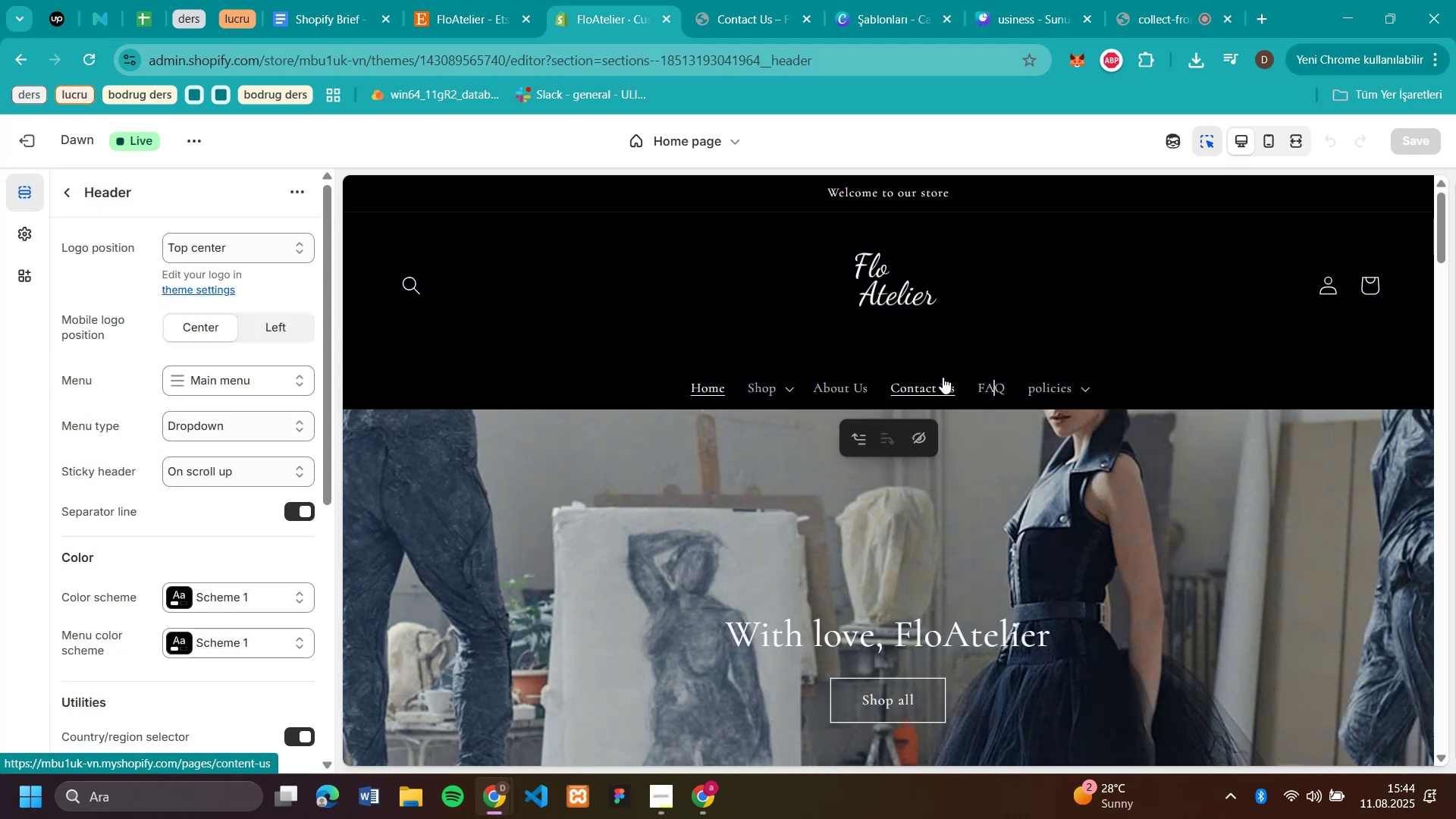 
left_click([943, 377])
 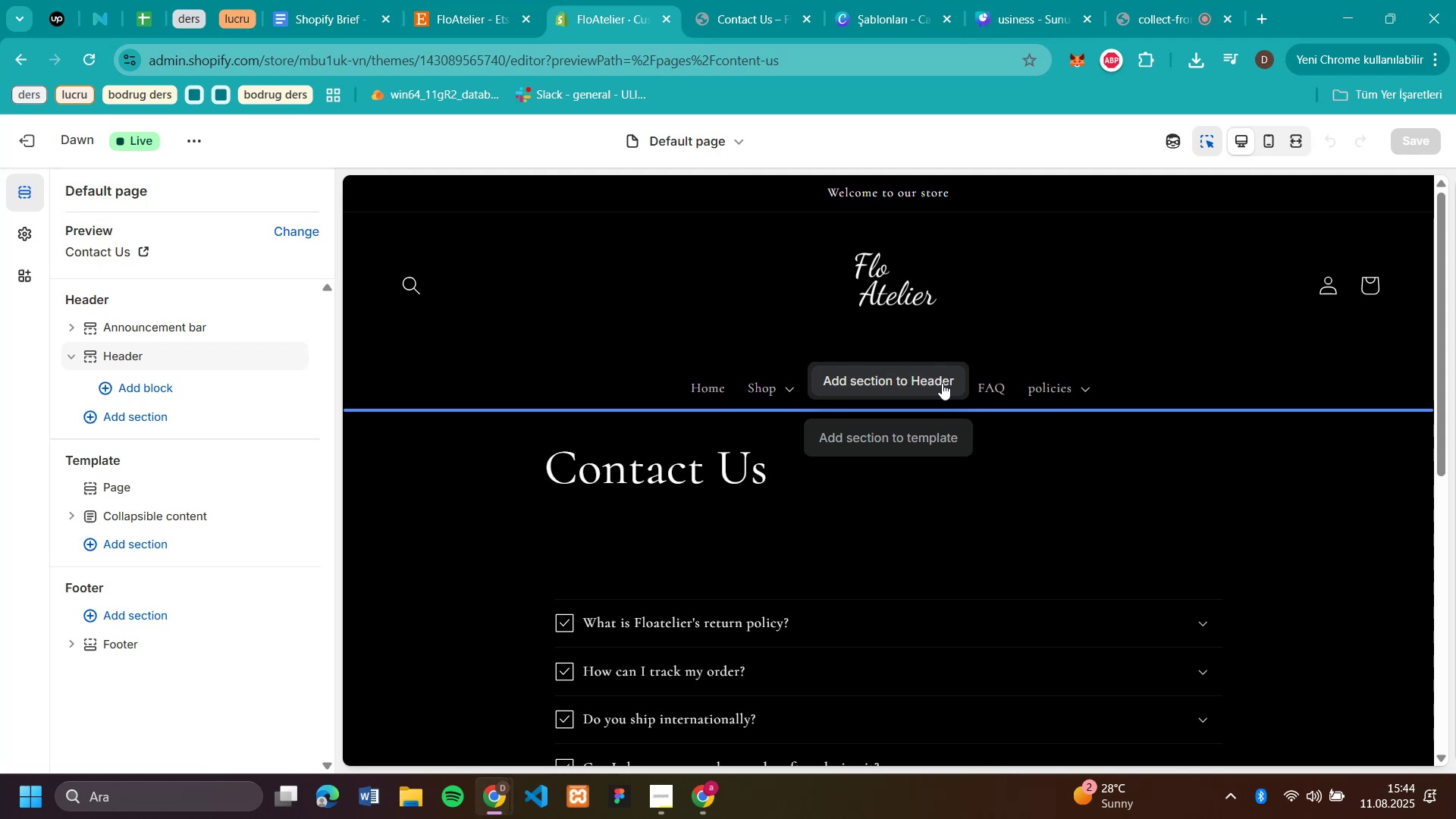 
scroll: coordinate [1348, 572], scroll_direction: down, amount: 1.0
 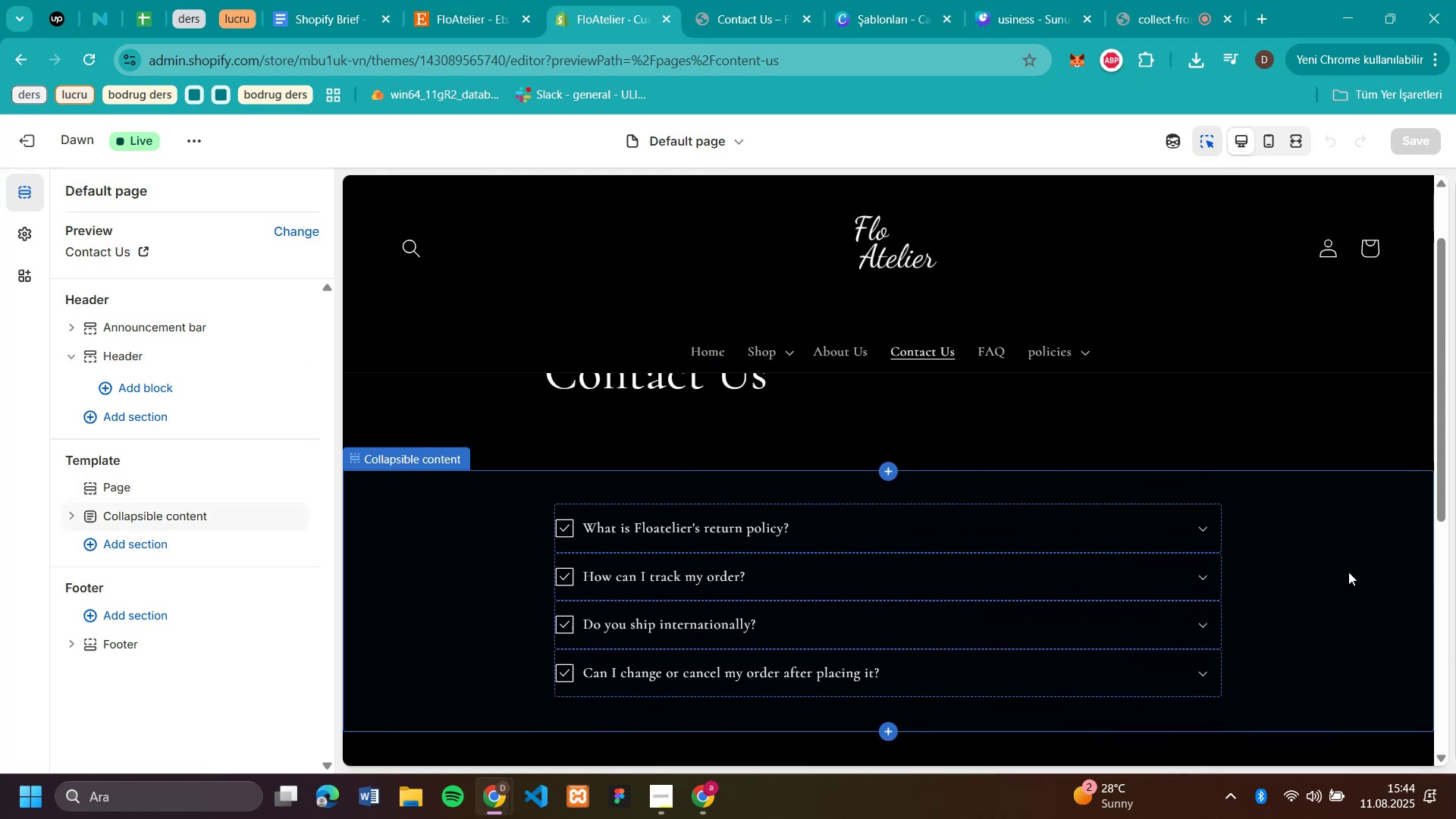 
scroll: coordinate [1348, 572], scroll_direction: up, amount: 1.0
 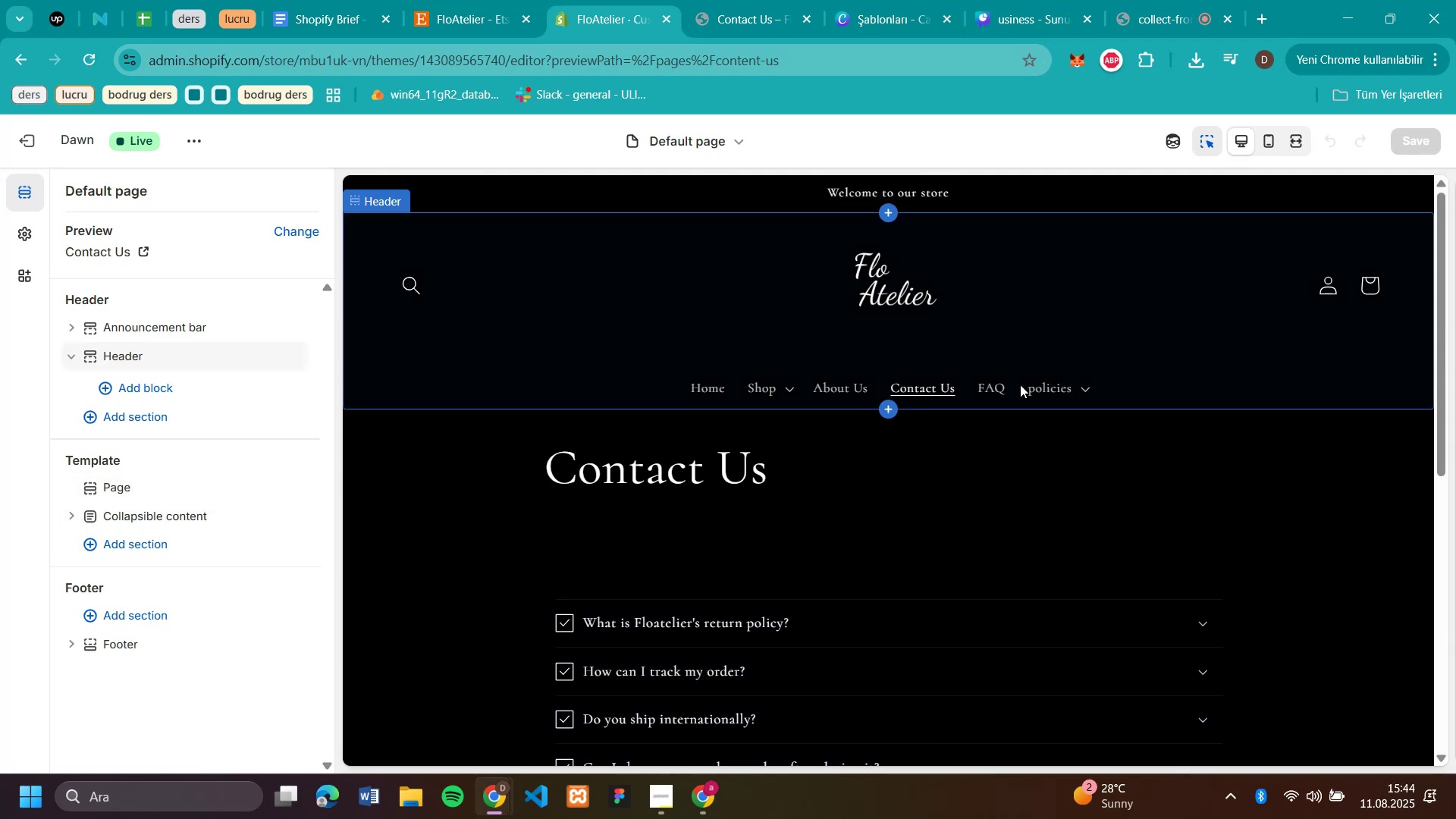 
left_click([1003, 385])
 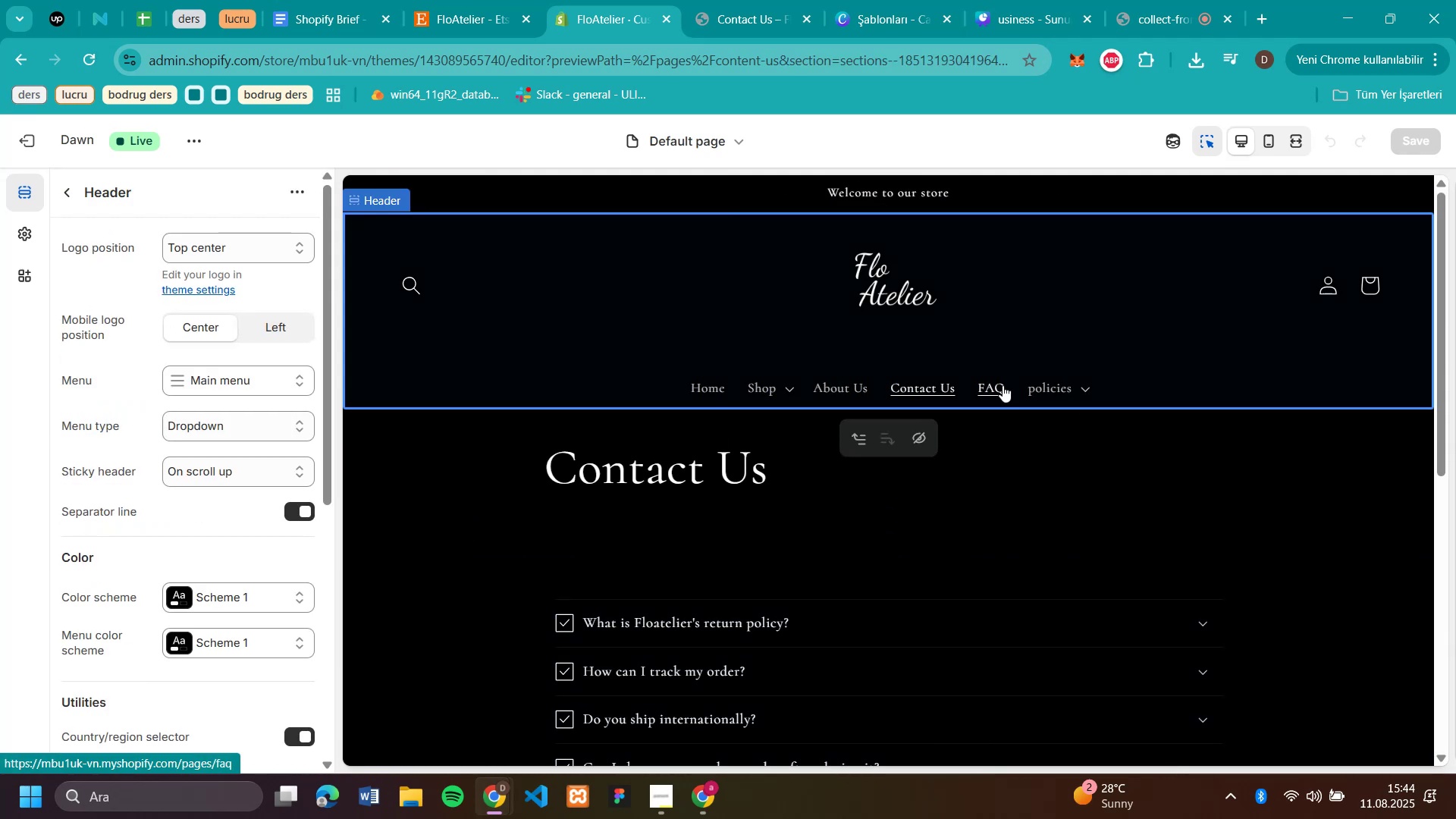 
left_click([1003, 385])
 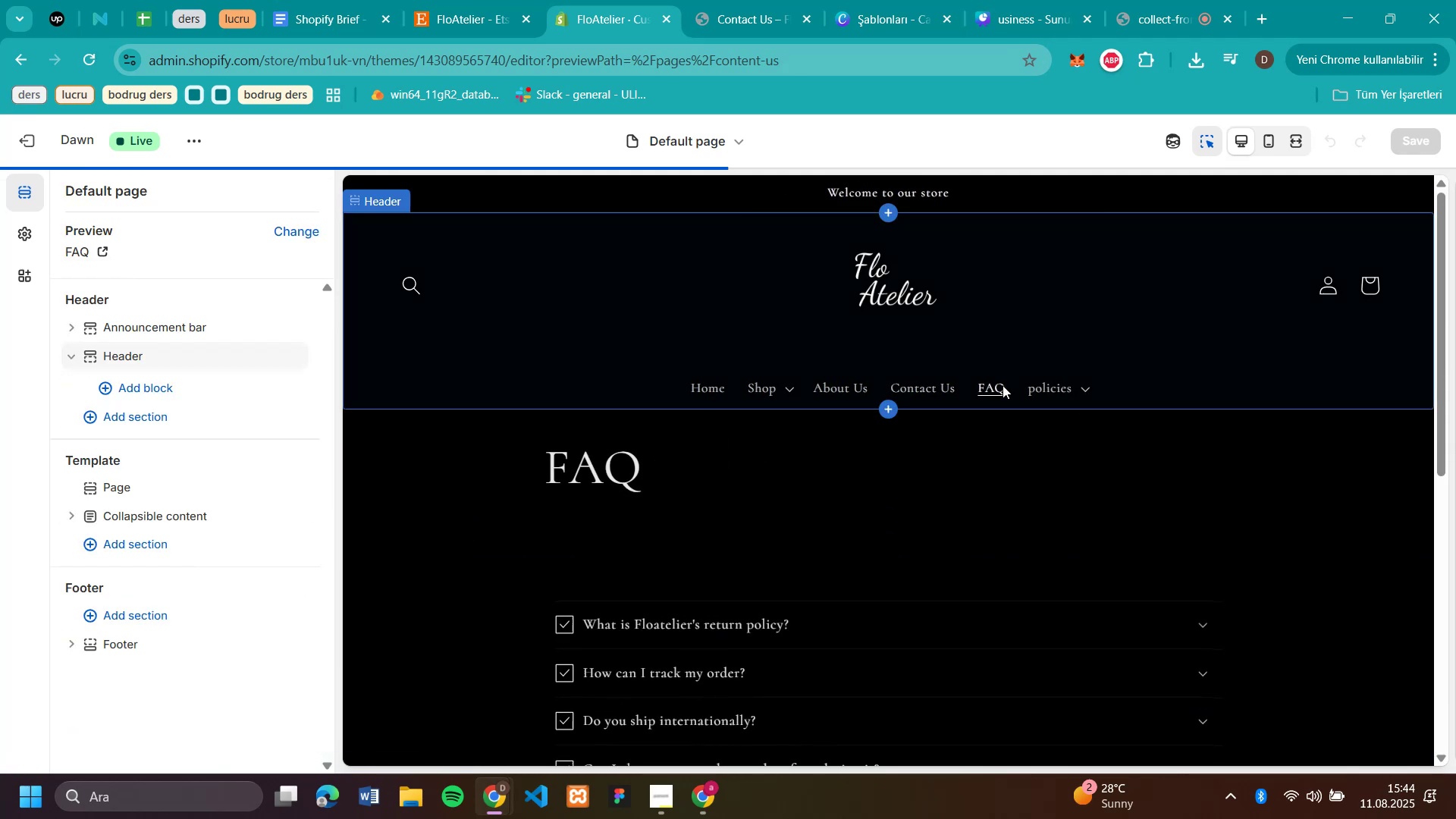 
scroll: coordinate [1194, 442], scroll_direction: down, amount: 4.0
 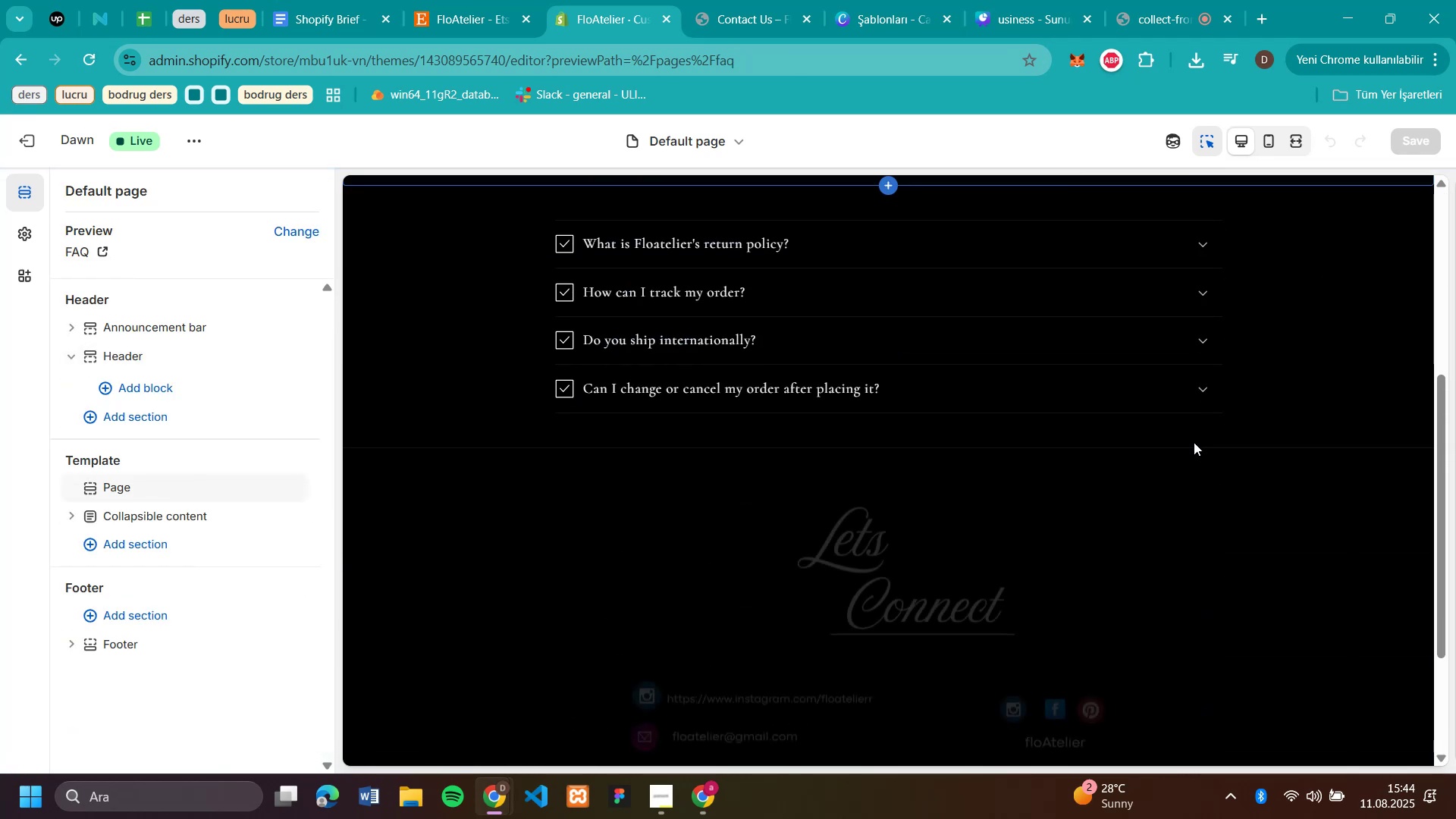 
scroll: coordinate [1197, 436], scroll_direction: up, amount: 9.0
 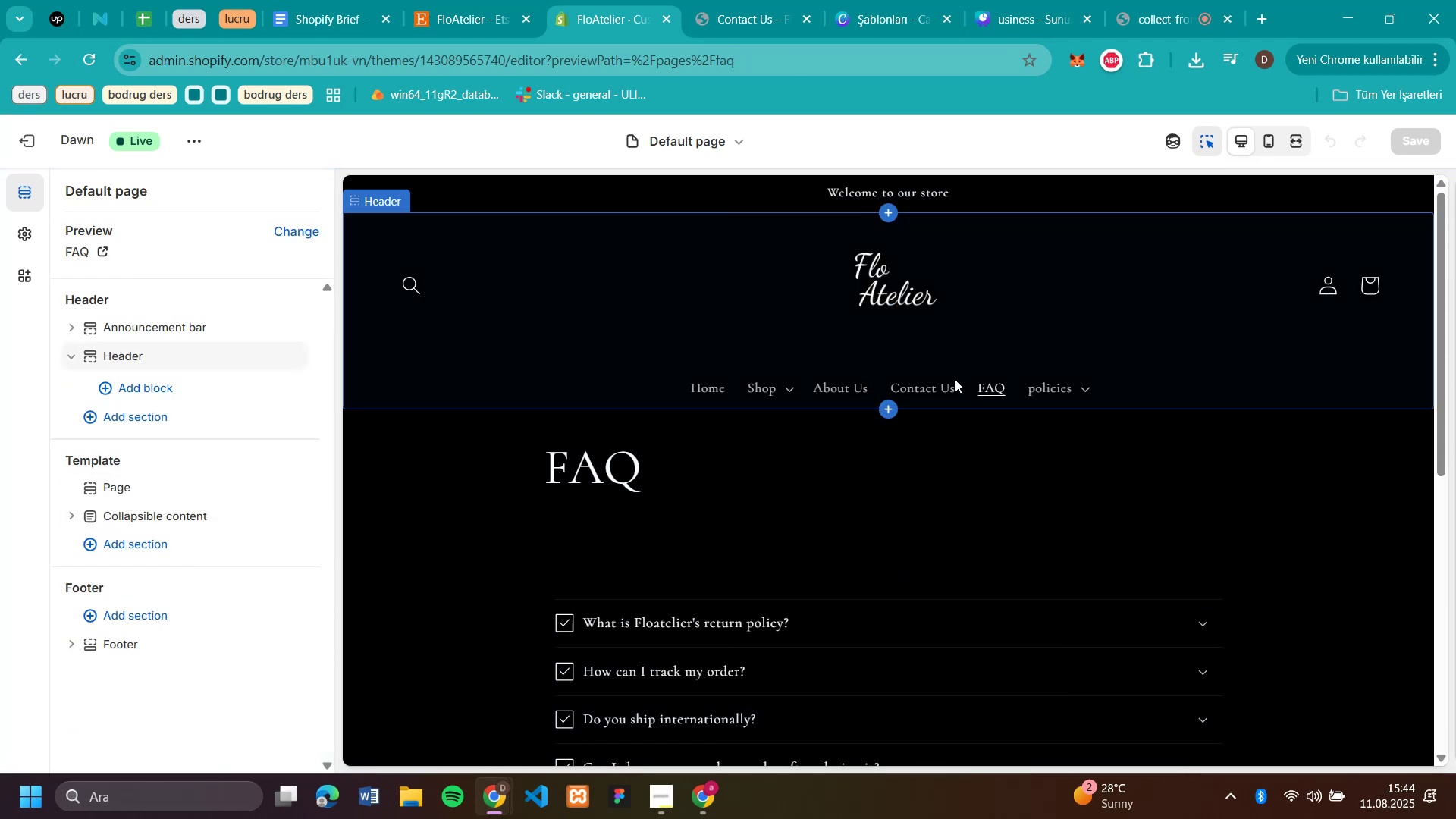 
left_click([946, 384])
 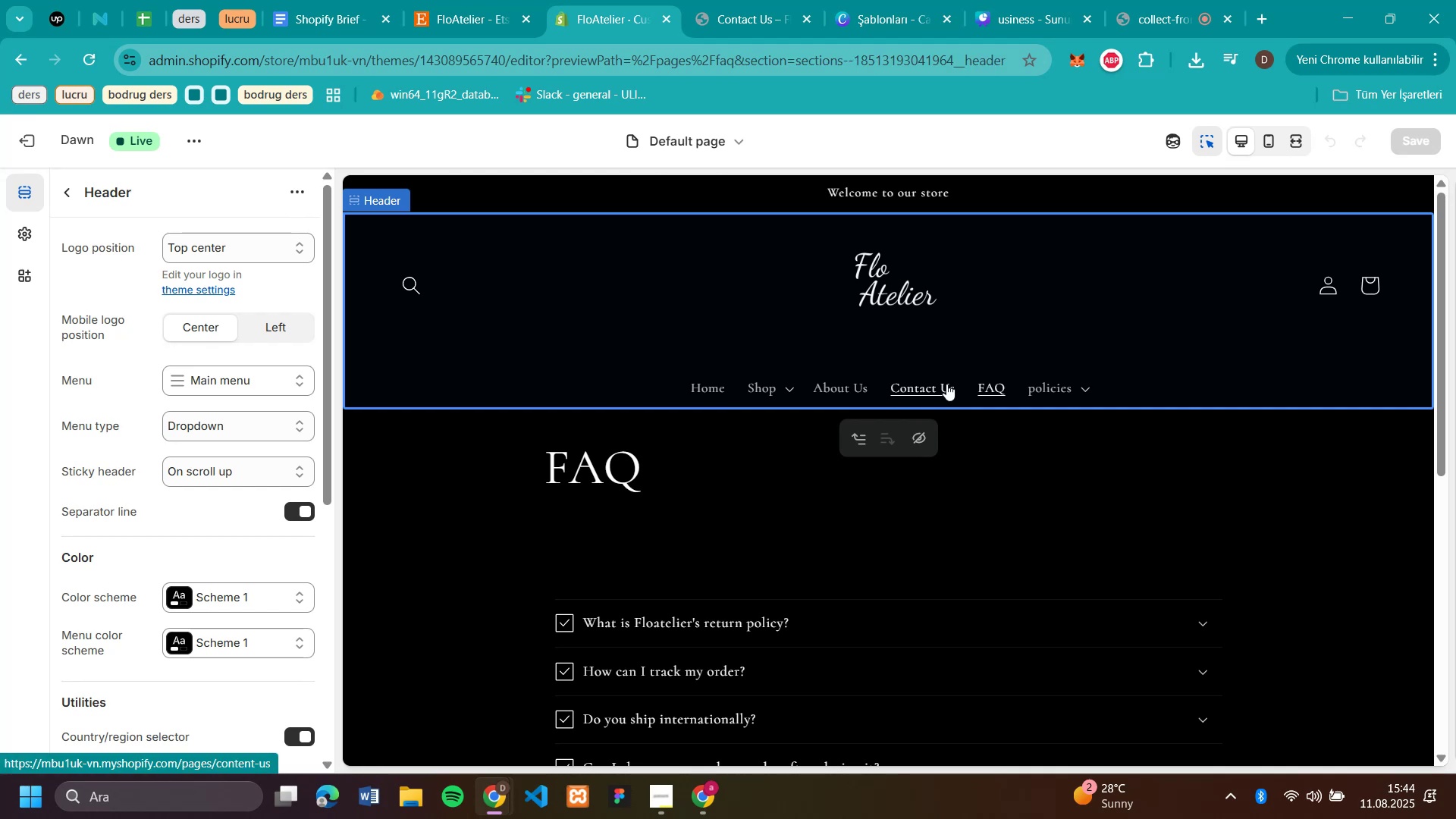 
left_click([946, 384])
 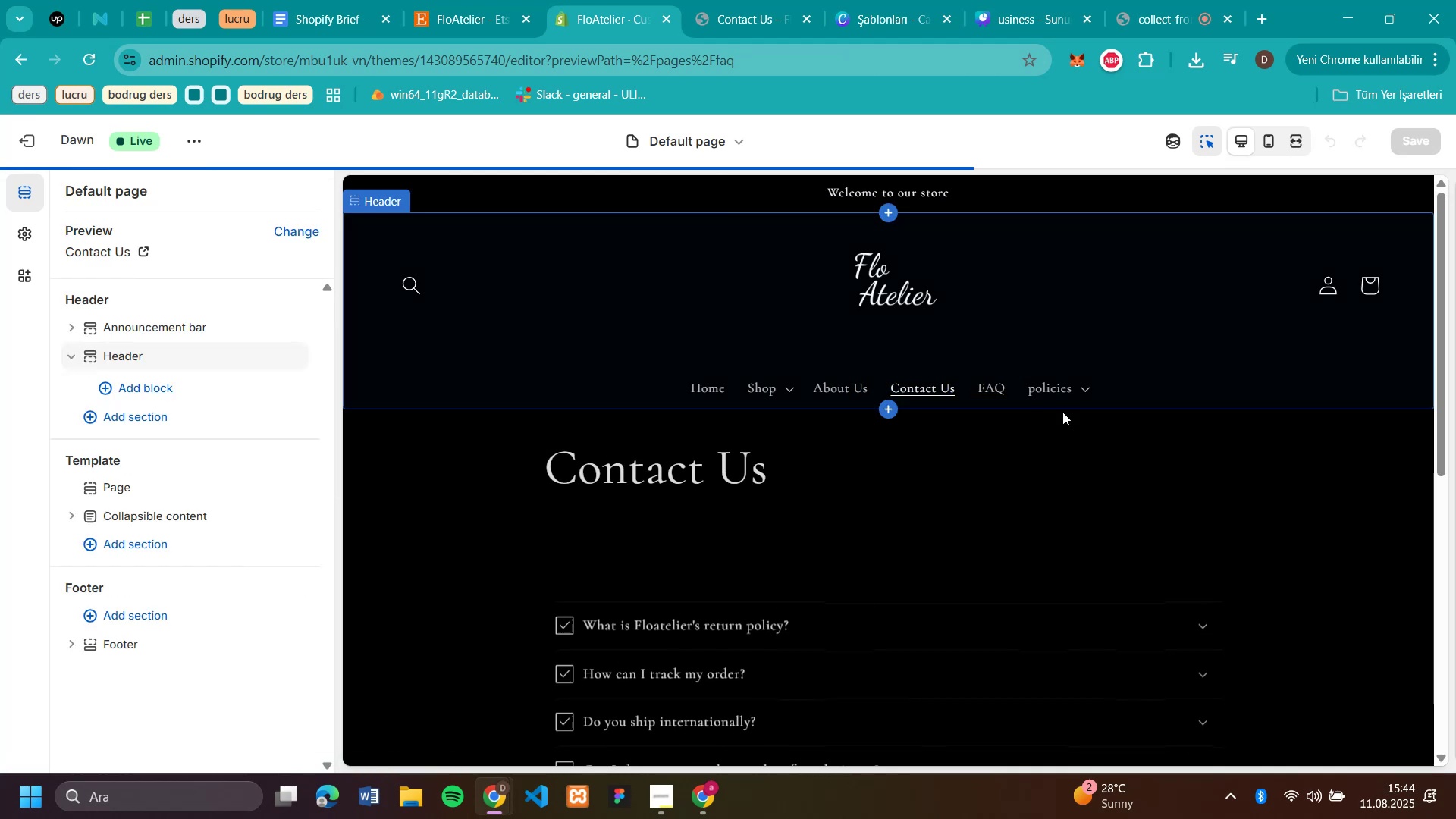 
scroll: coordinate [1398, 500], scroll_direction: down, amount: 4.0
 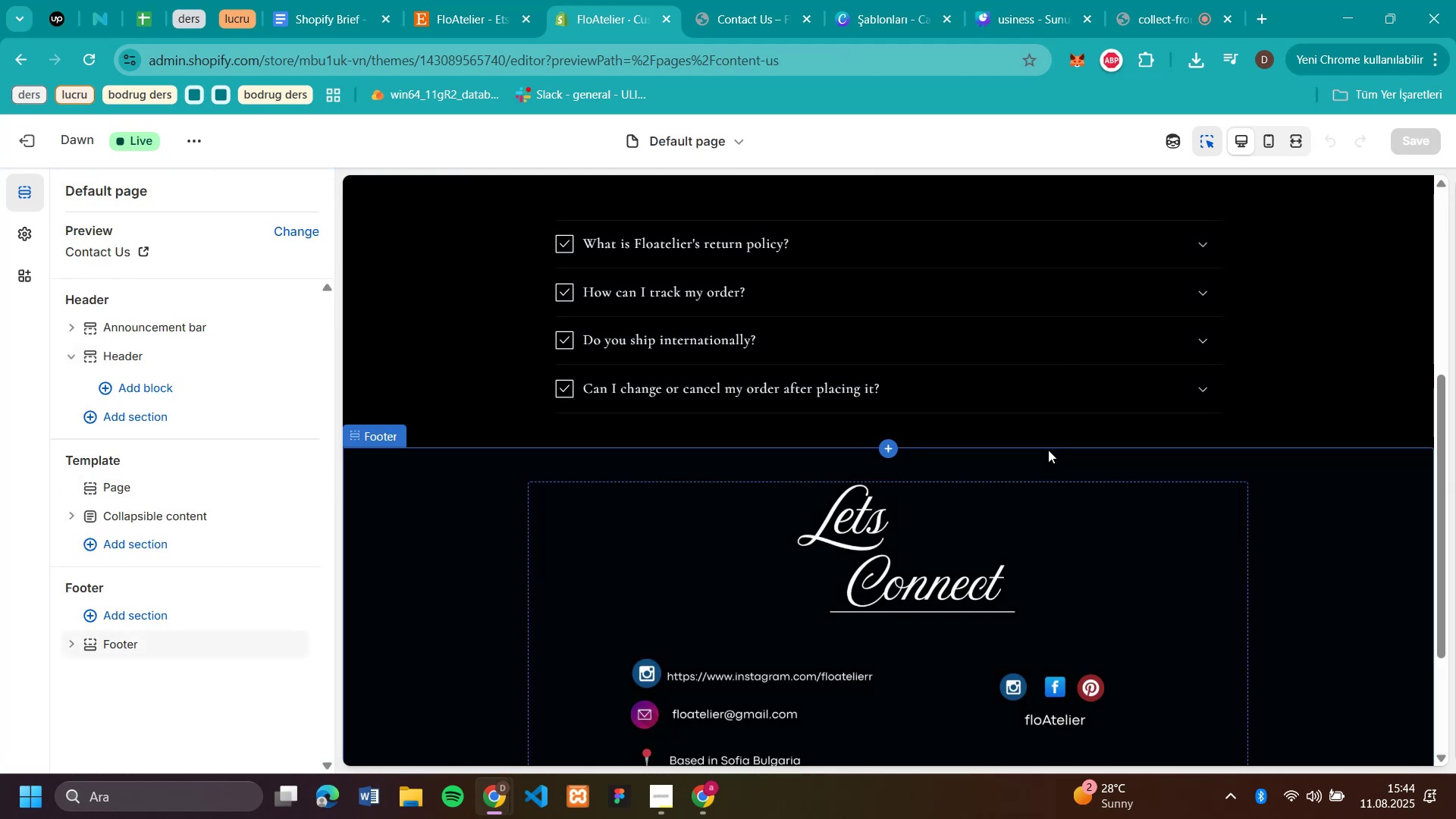 
wait(11.04)
 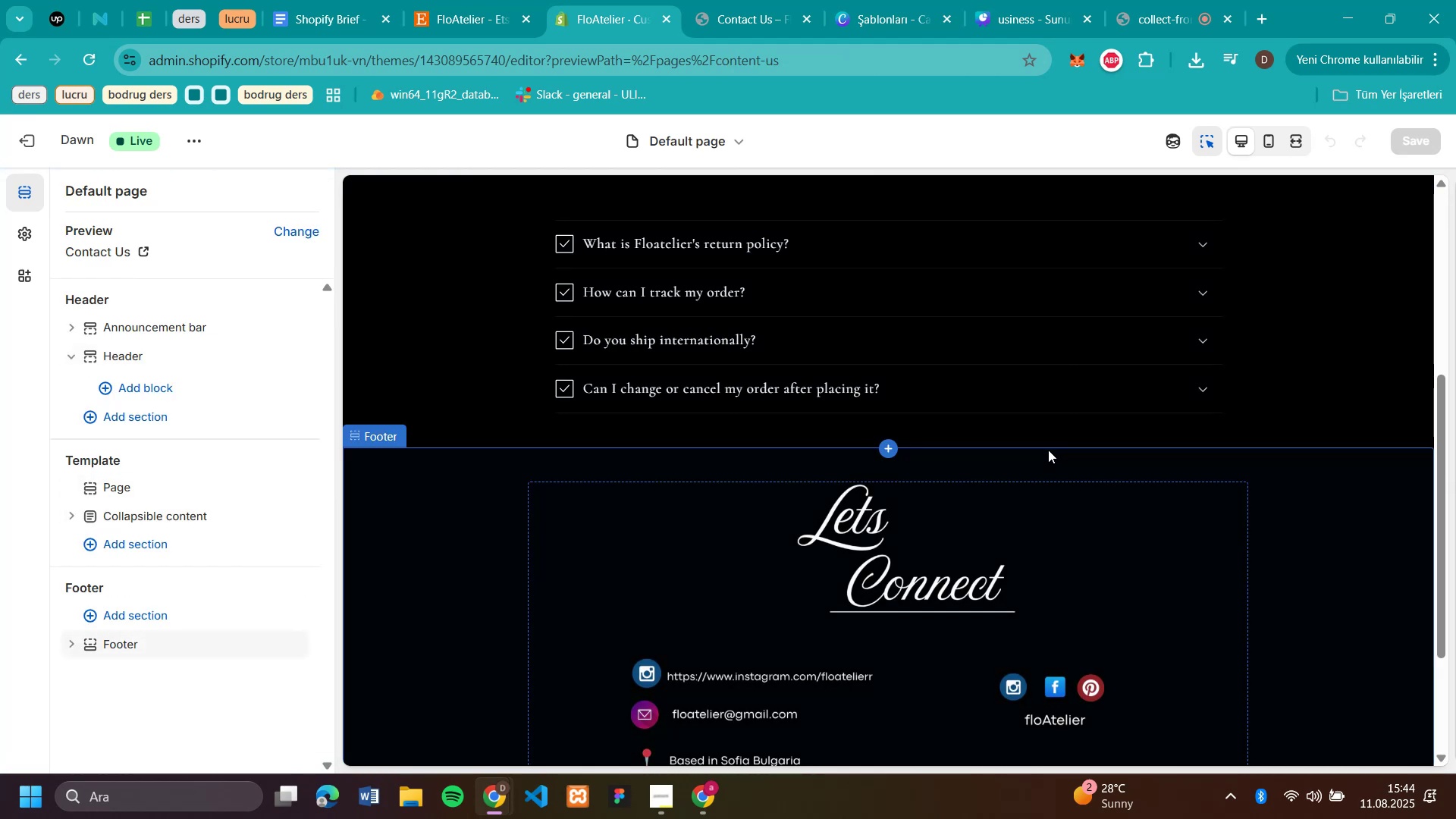 
left_click([145, 512])
 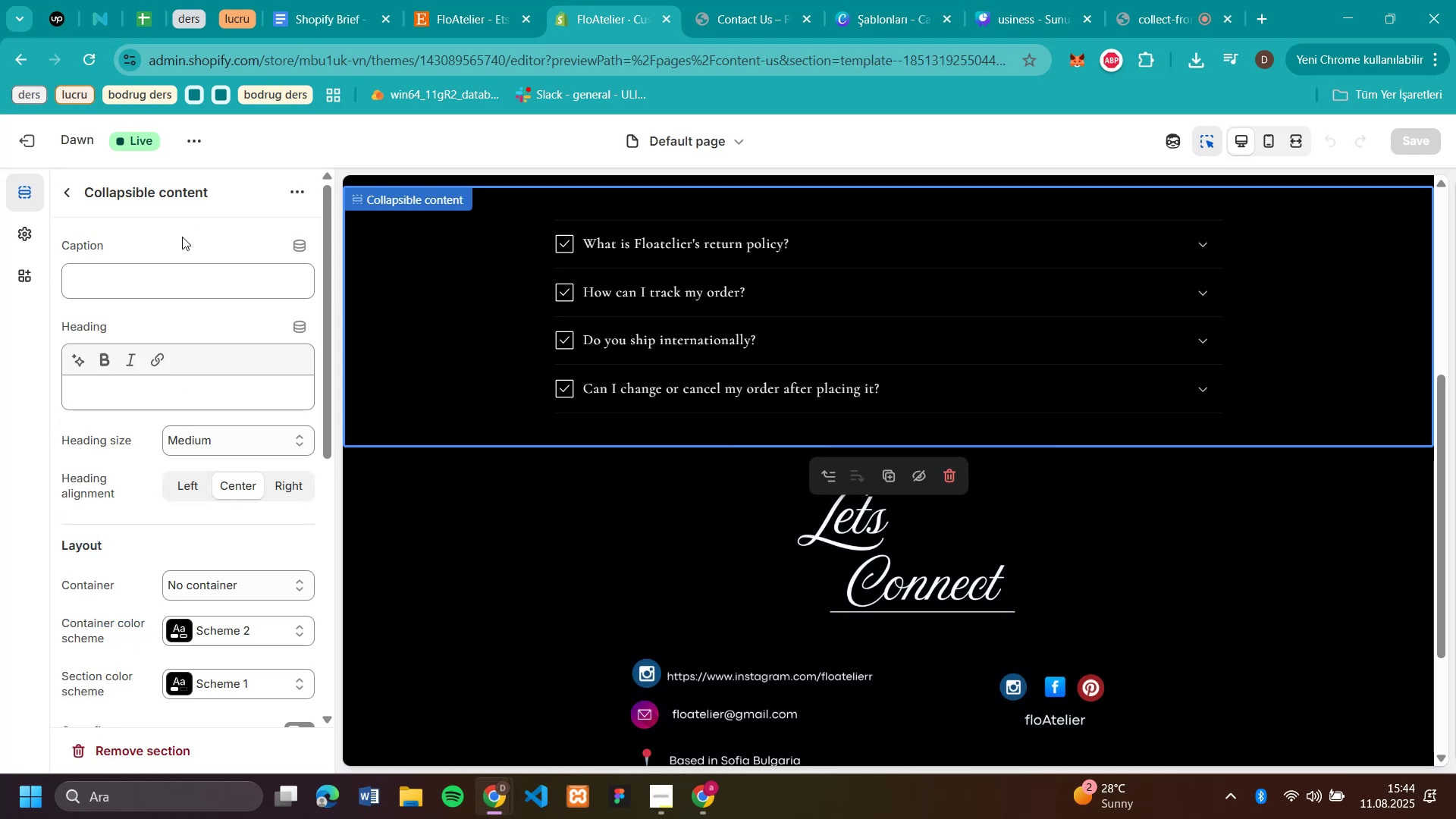 
scroll: coordinate [193, 376], scroll_direction: down, amount: 3.0
 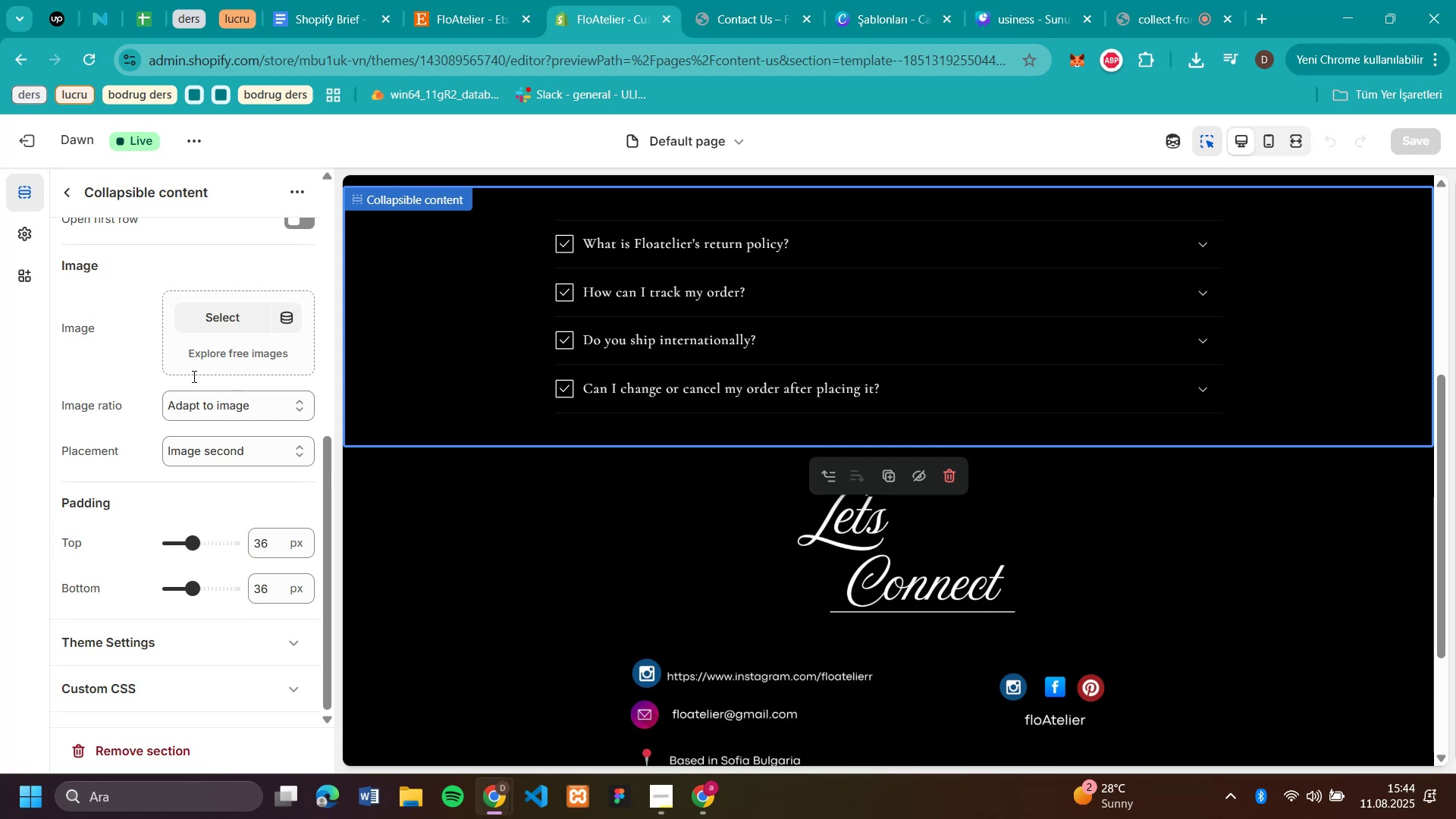 
scroll: coordinate [193, 376], scroll_direction: up, amount: 4.0
 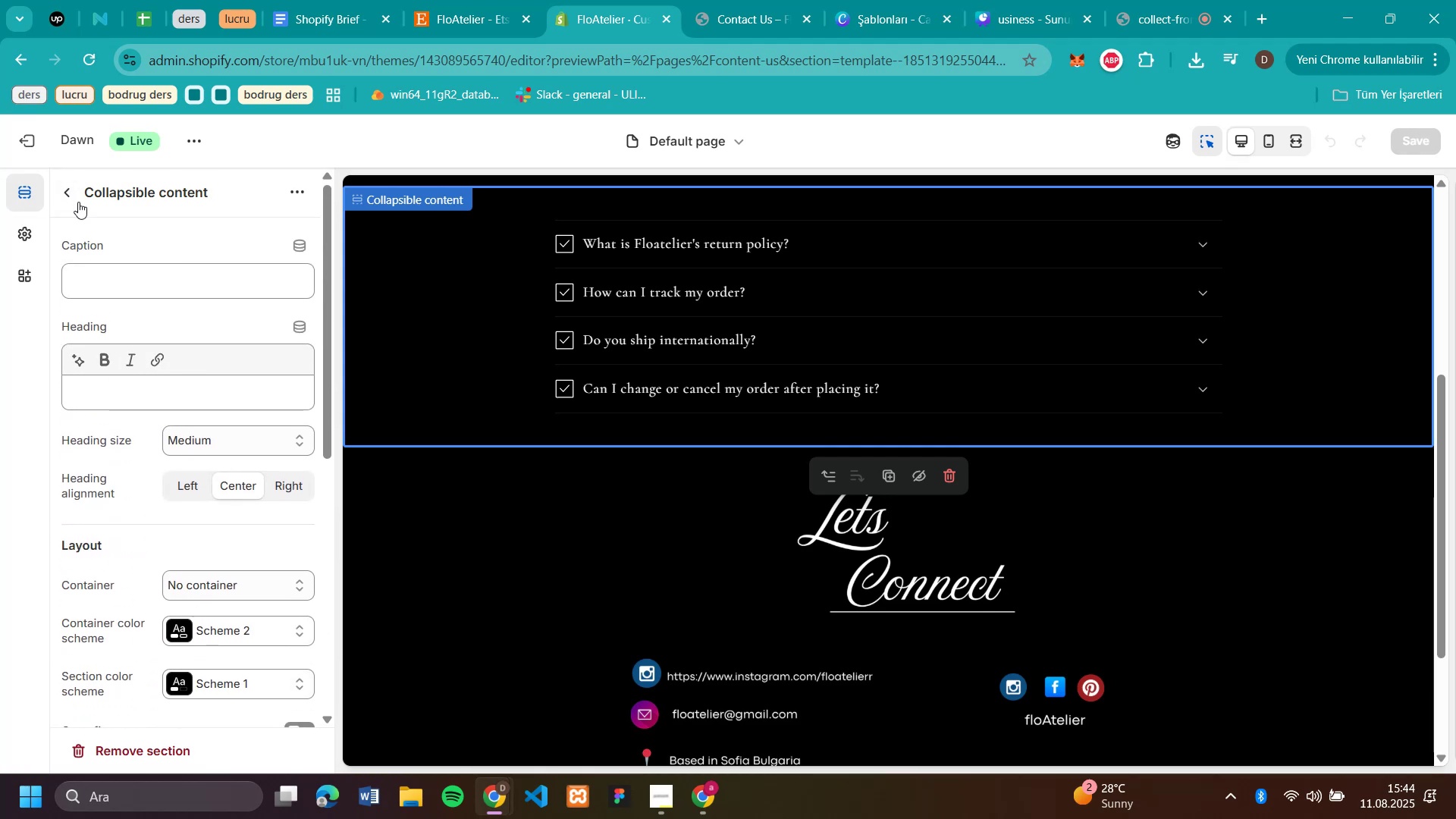 
left_click([74, 199])
 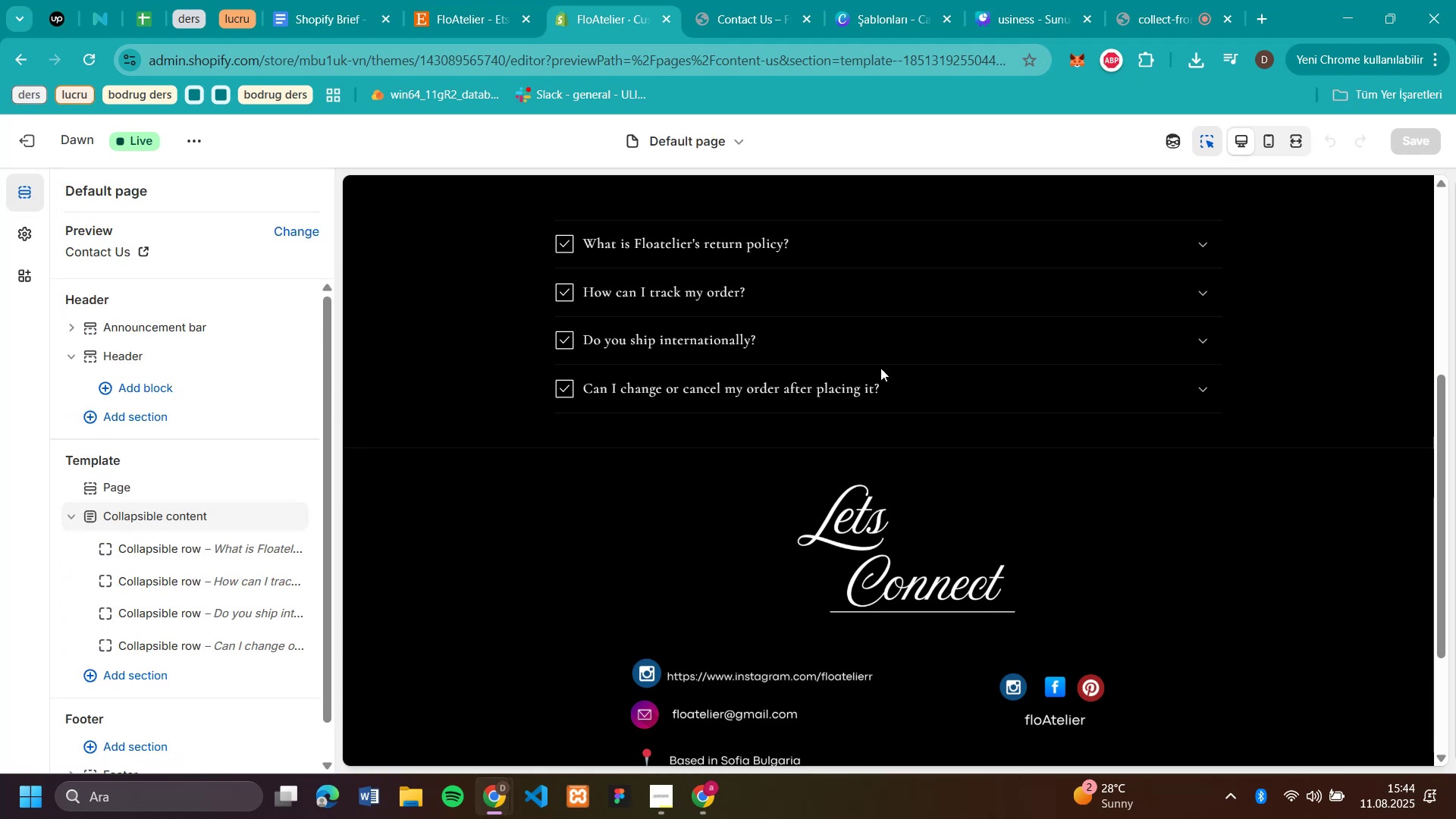 
scroll: coordinate [1275, 416], scroll_direction: up, amount: 10.0
 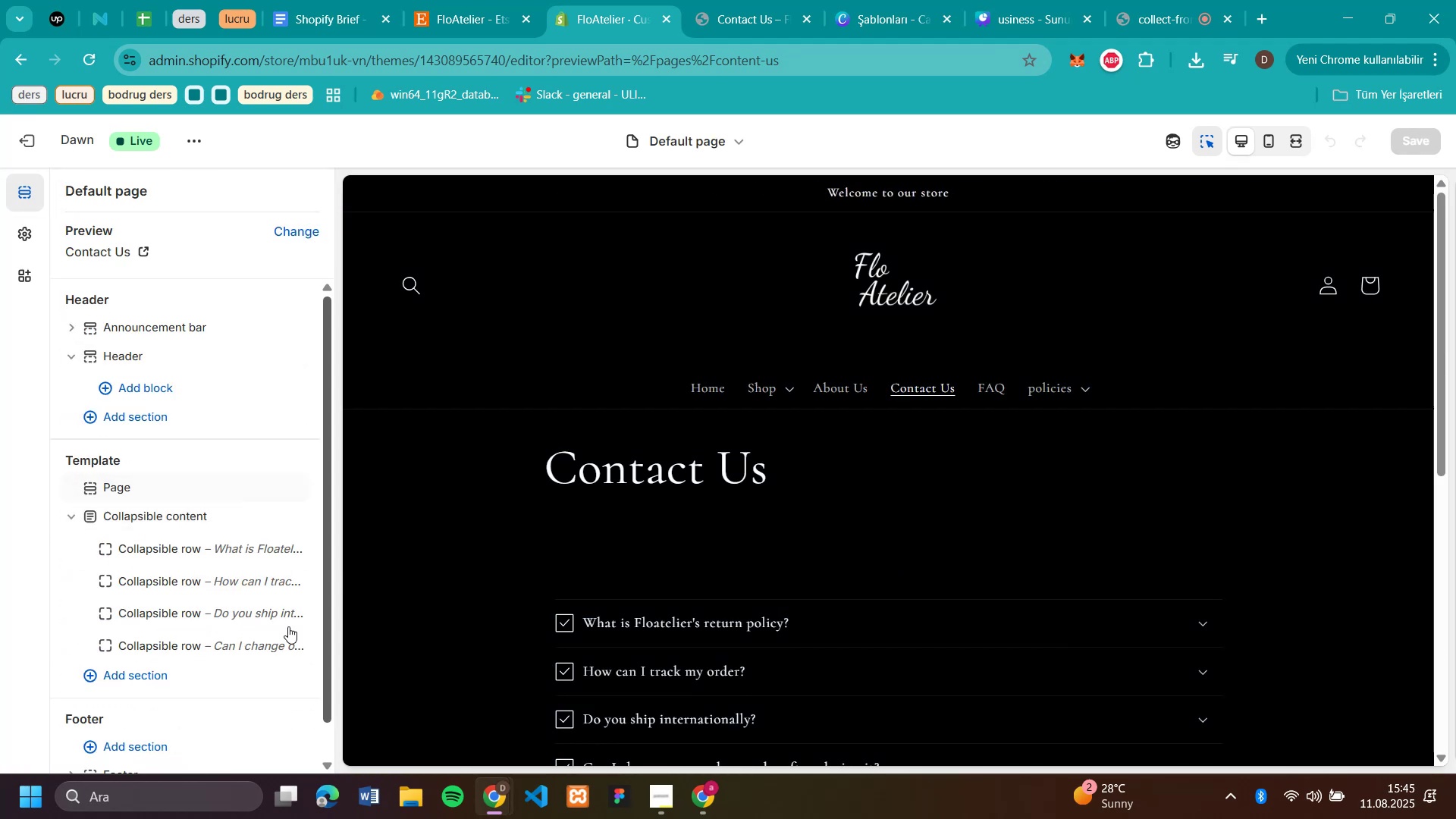 
left_click([153, 677])
 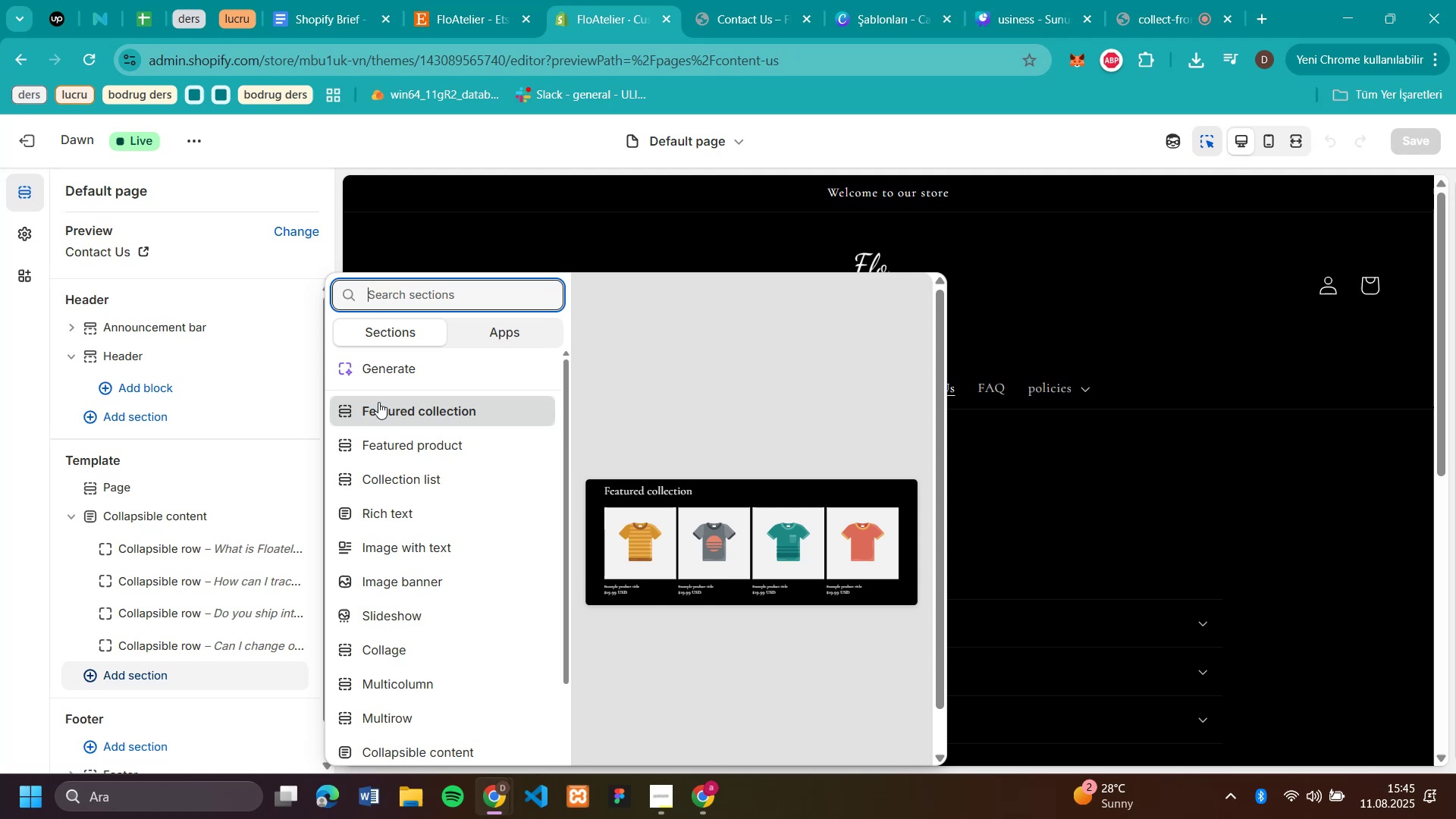 
scroll: coordinate [485, 463], scroll_direction: down, amount: 8.0
 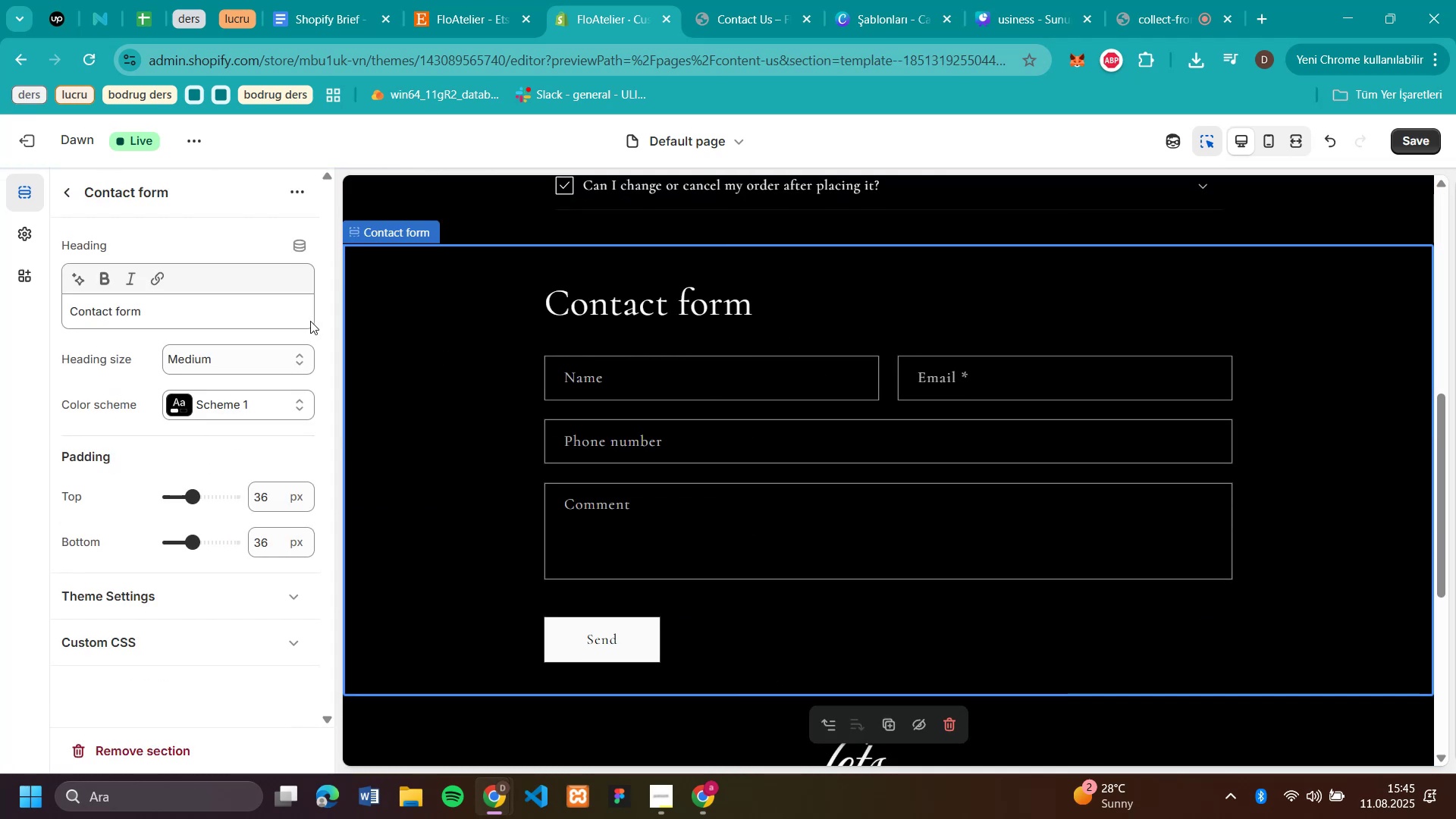 
wait(5.66)
 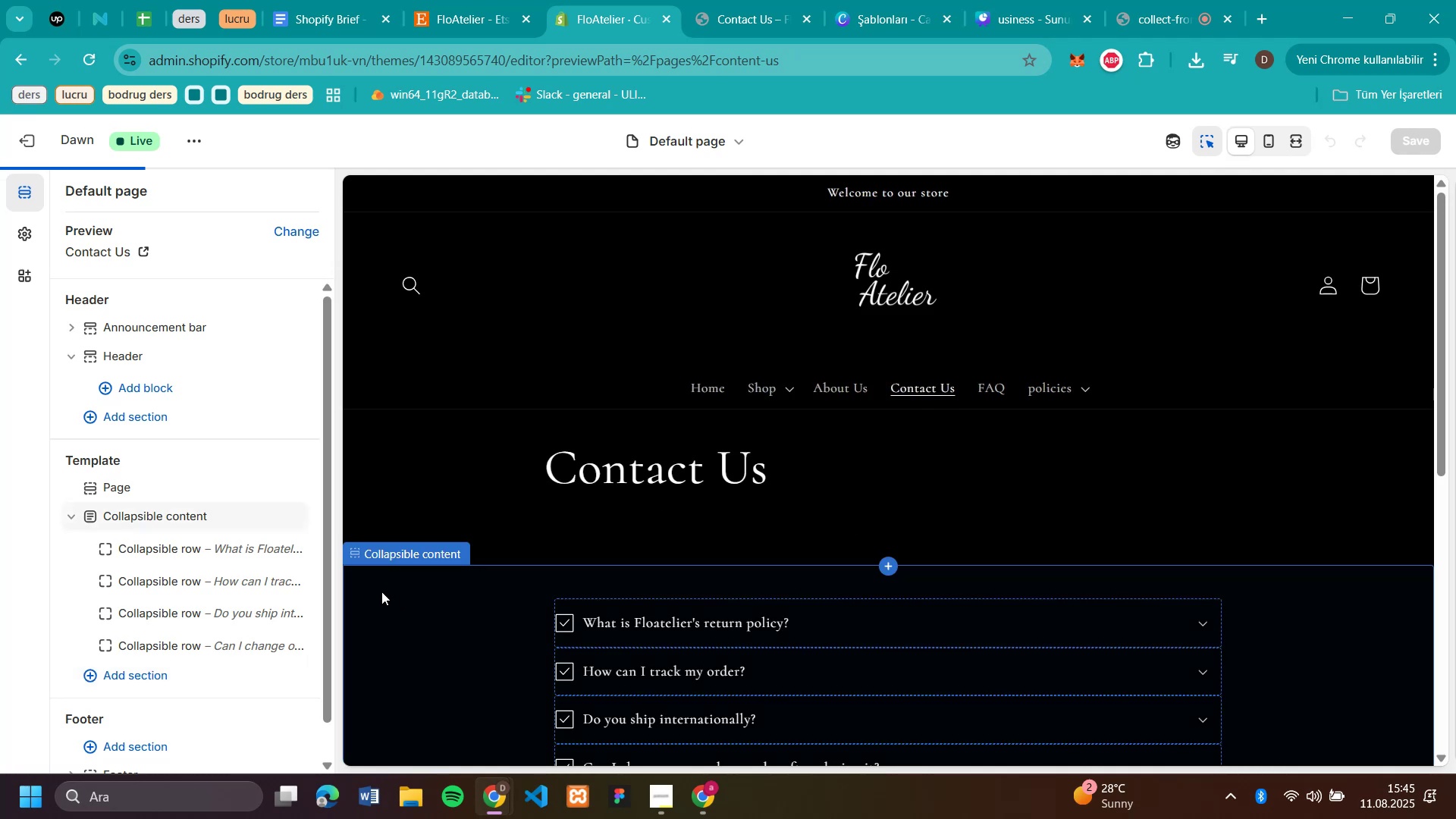 
left_click([73, 198])
 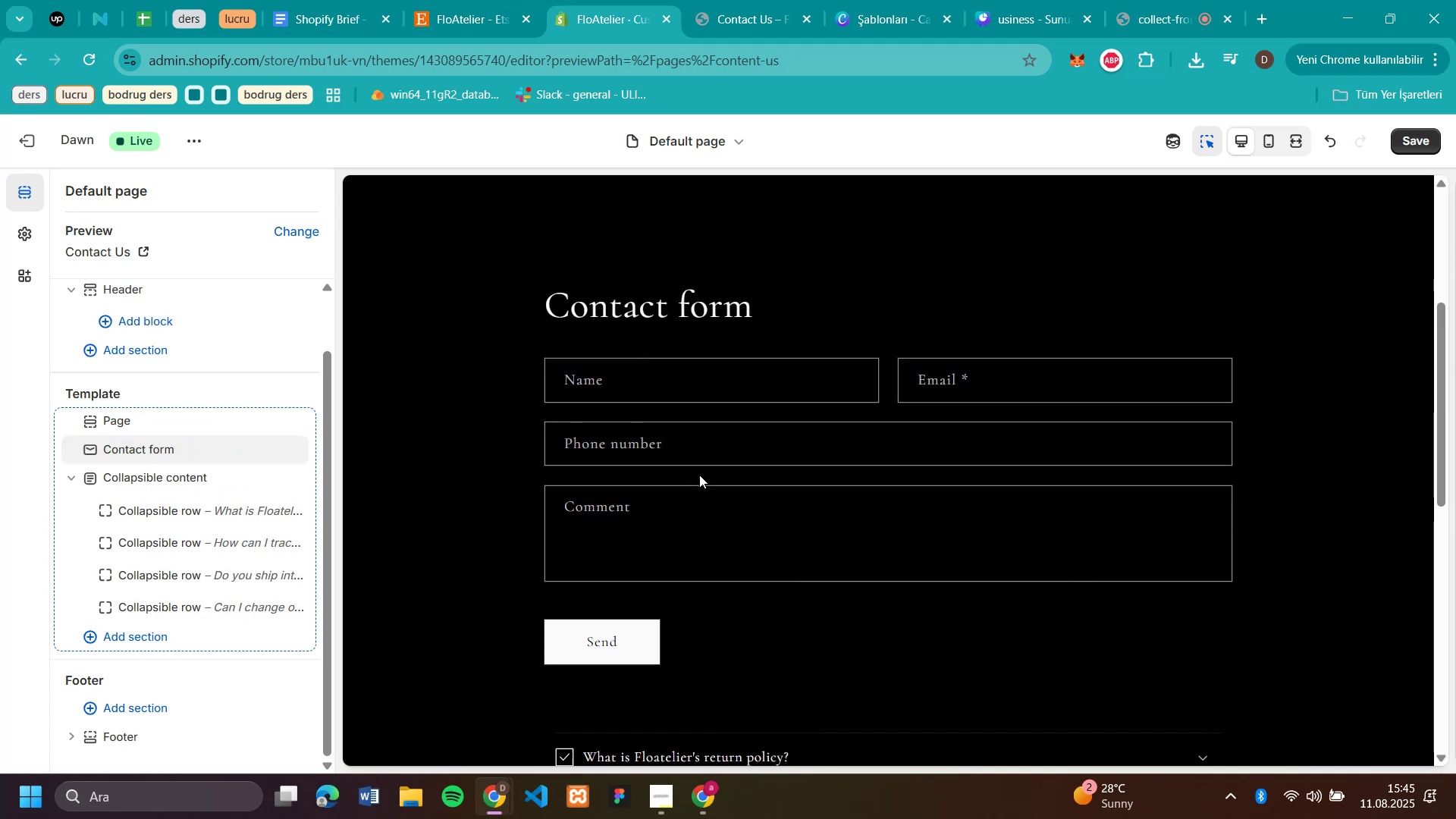 
wait(5.72)
 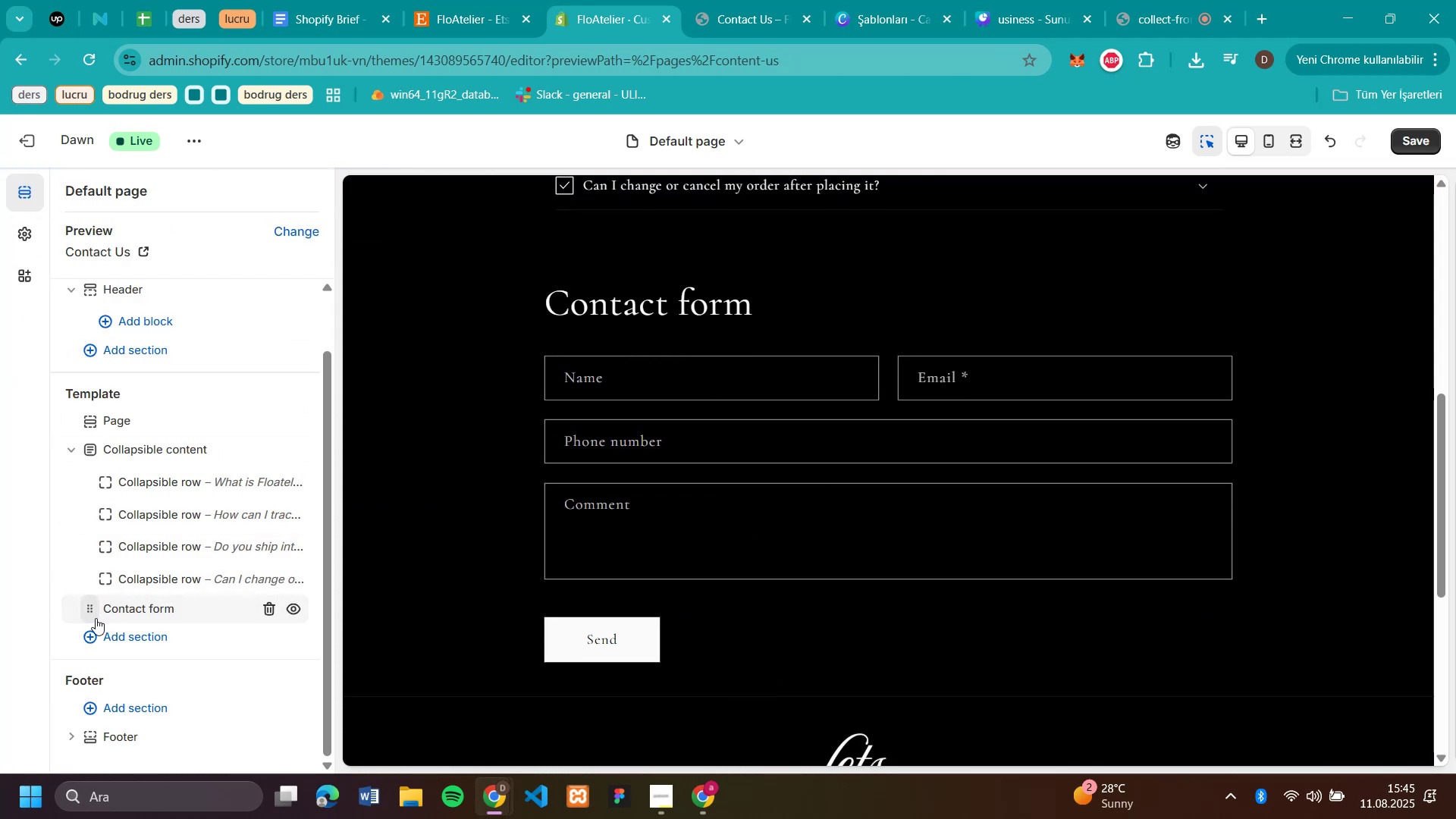 
left_click([290, 475])
 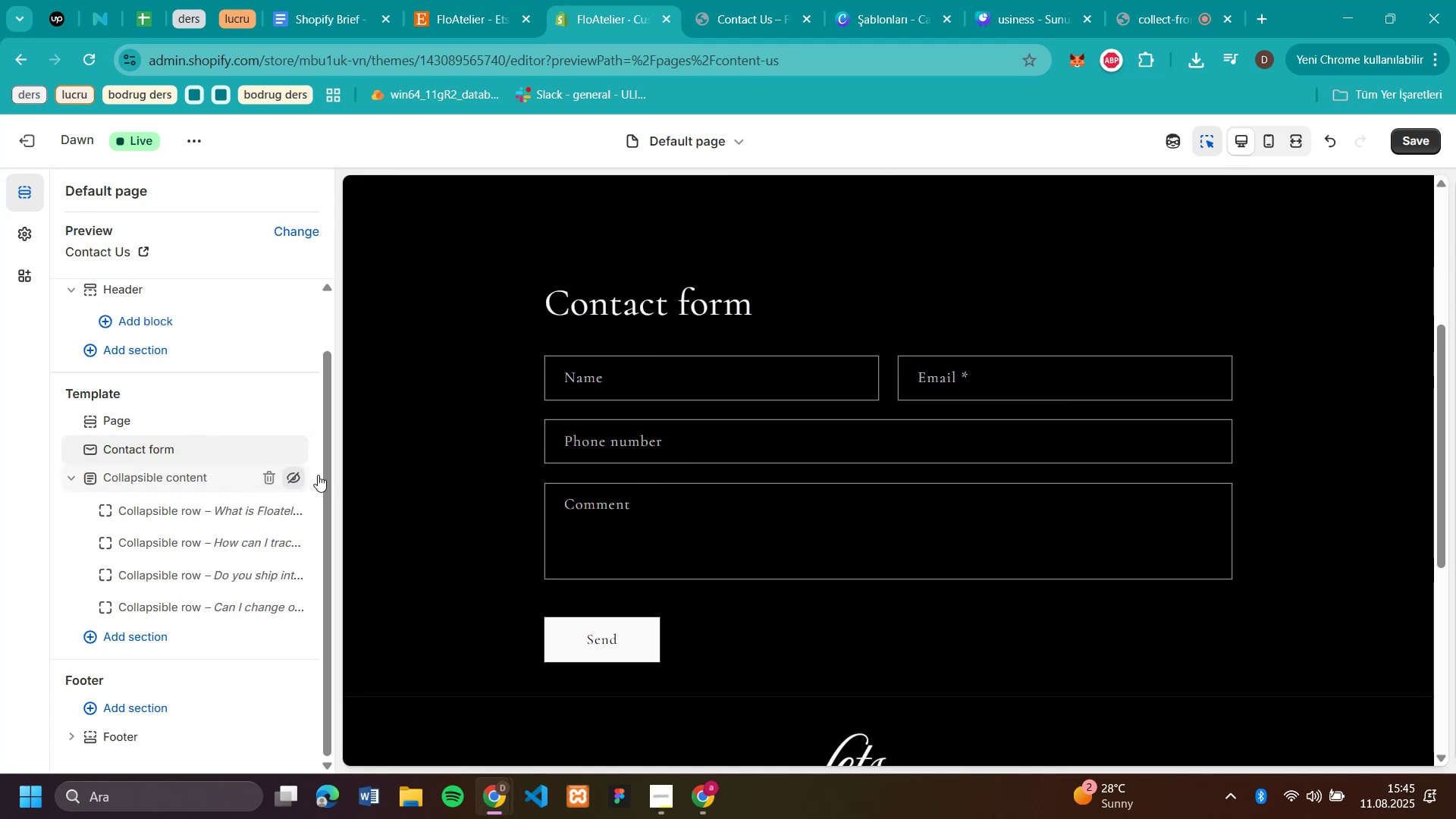 
scroll: coordinate [1139, 463], scroll_direction: up, amount: 1.0
 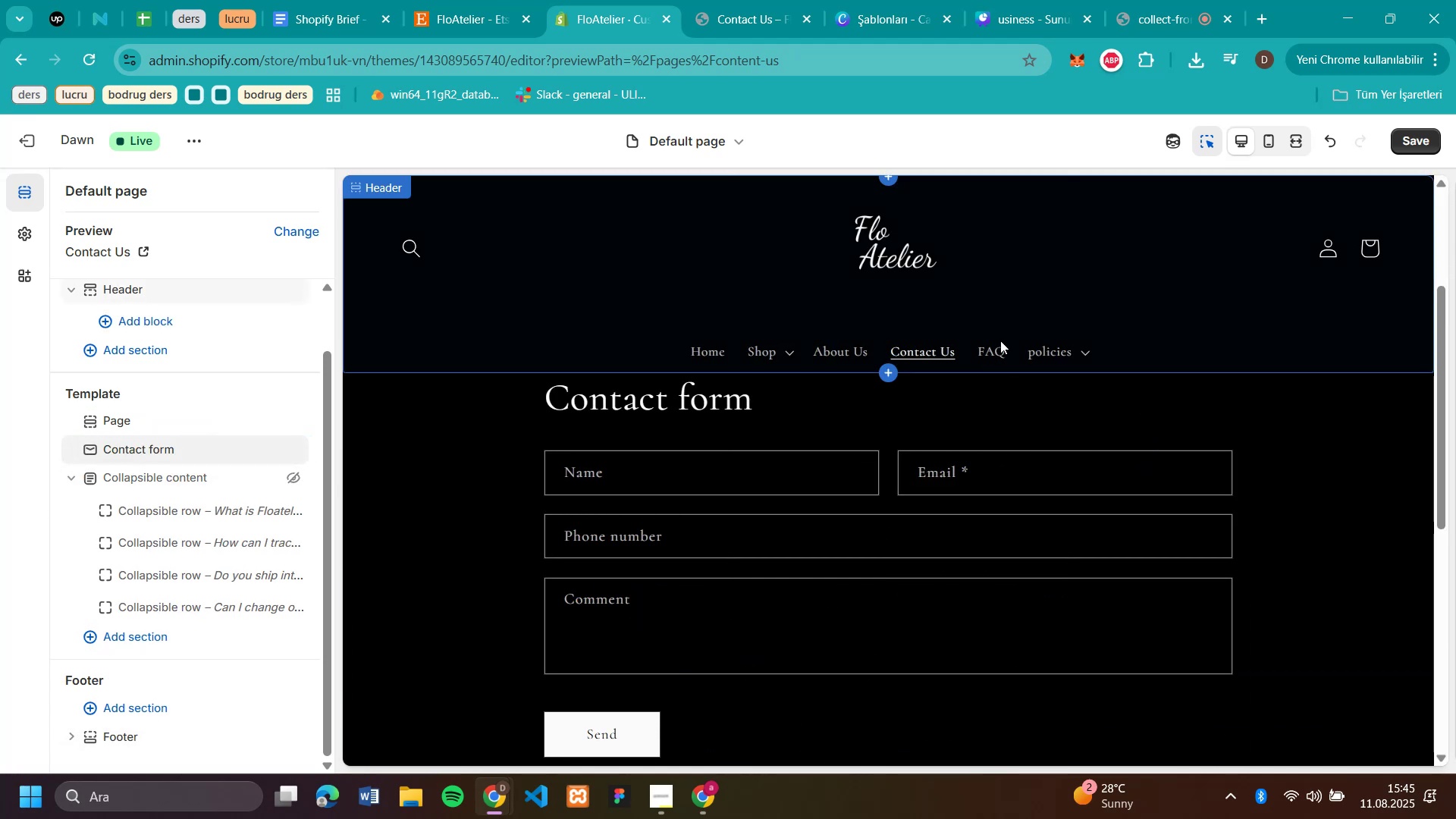 
left_click([993, 350])
 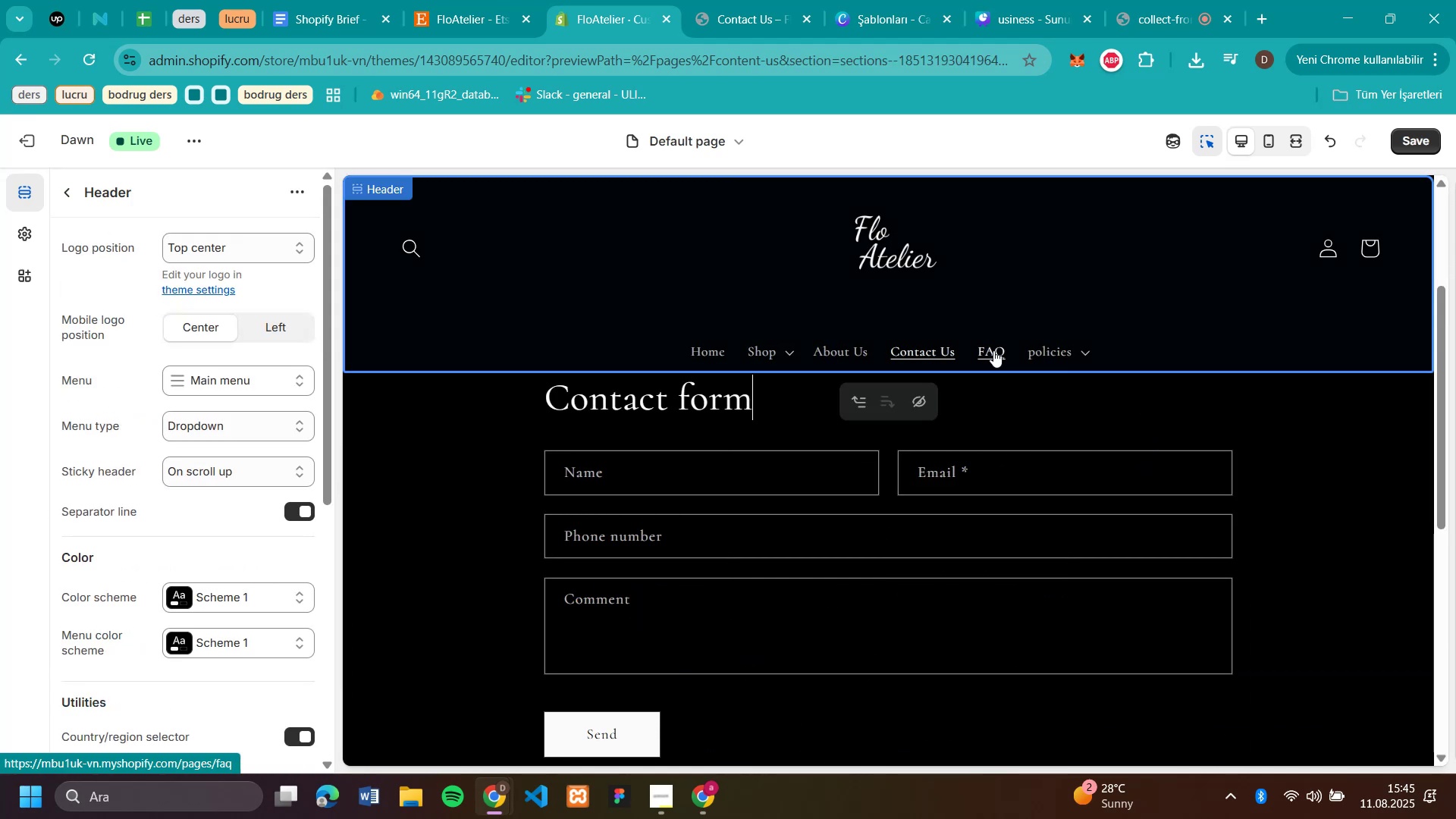 
left_click([993, 350])
 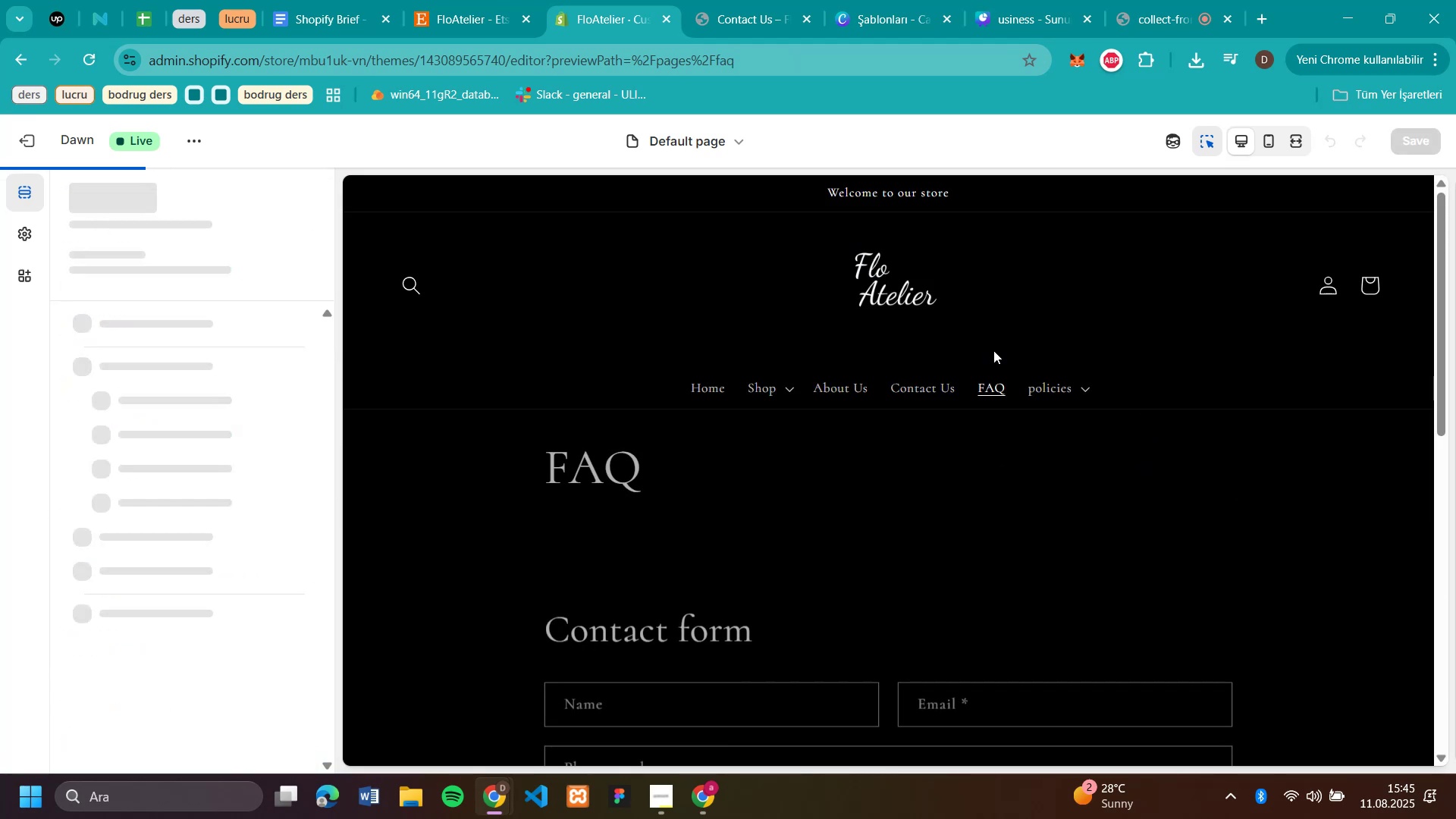 
scroll: coordinate [1179, 480], scroll_direction: none, amount: 0.0
 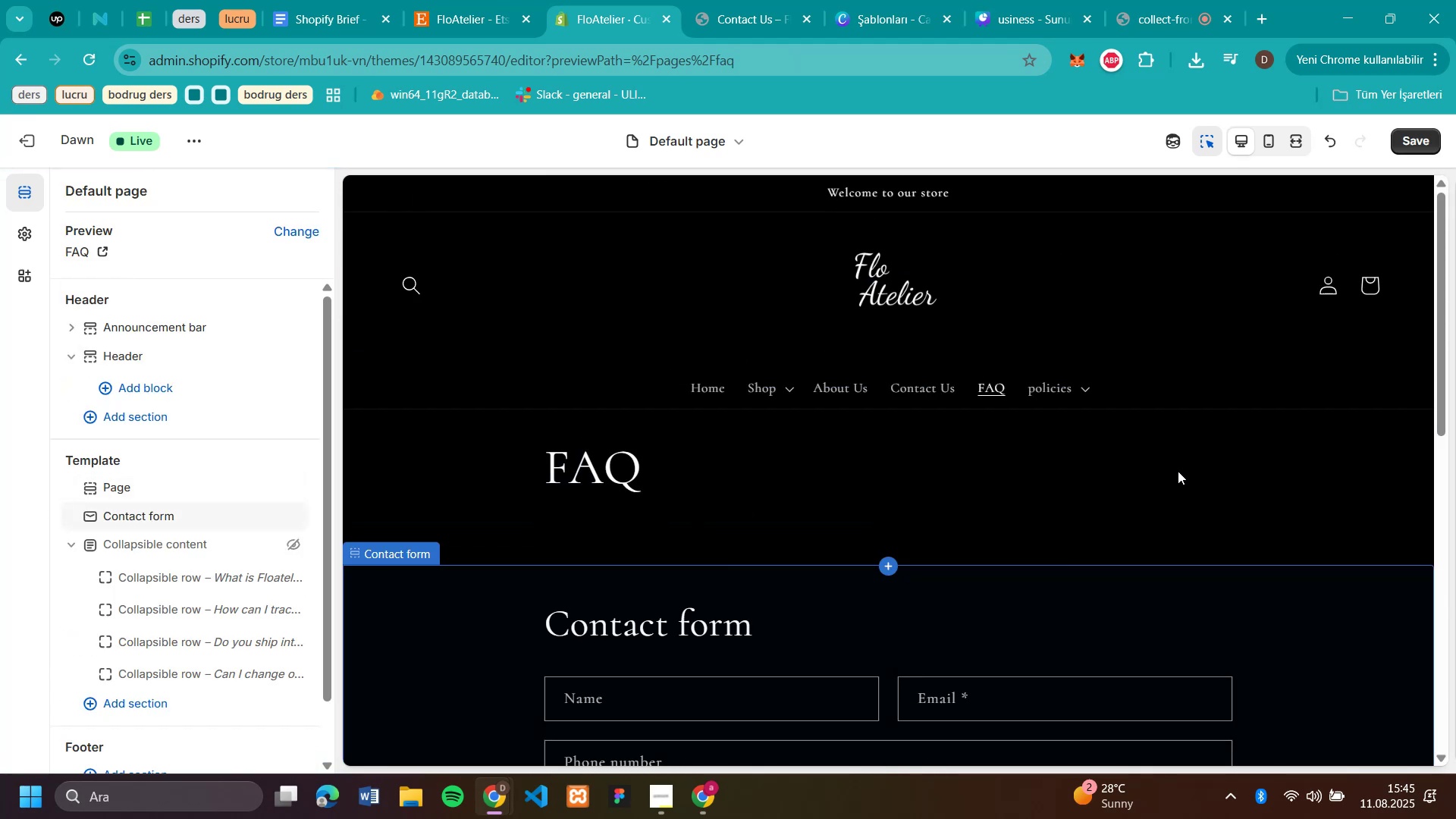 
scroll: coordinate [1177, 469], scroll_direction: down, amount: 6.0
 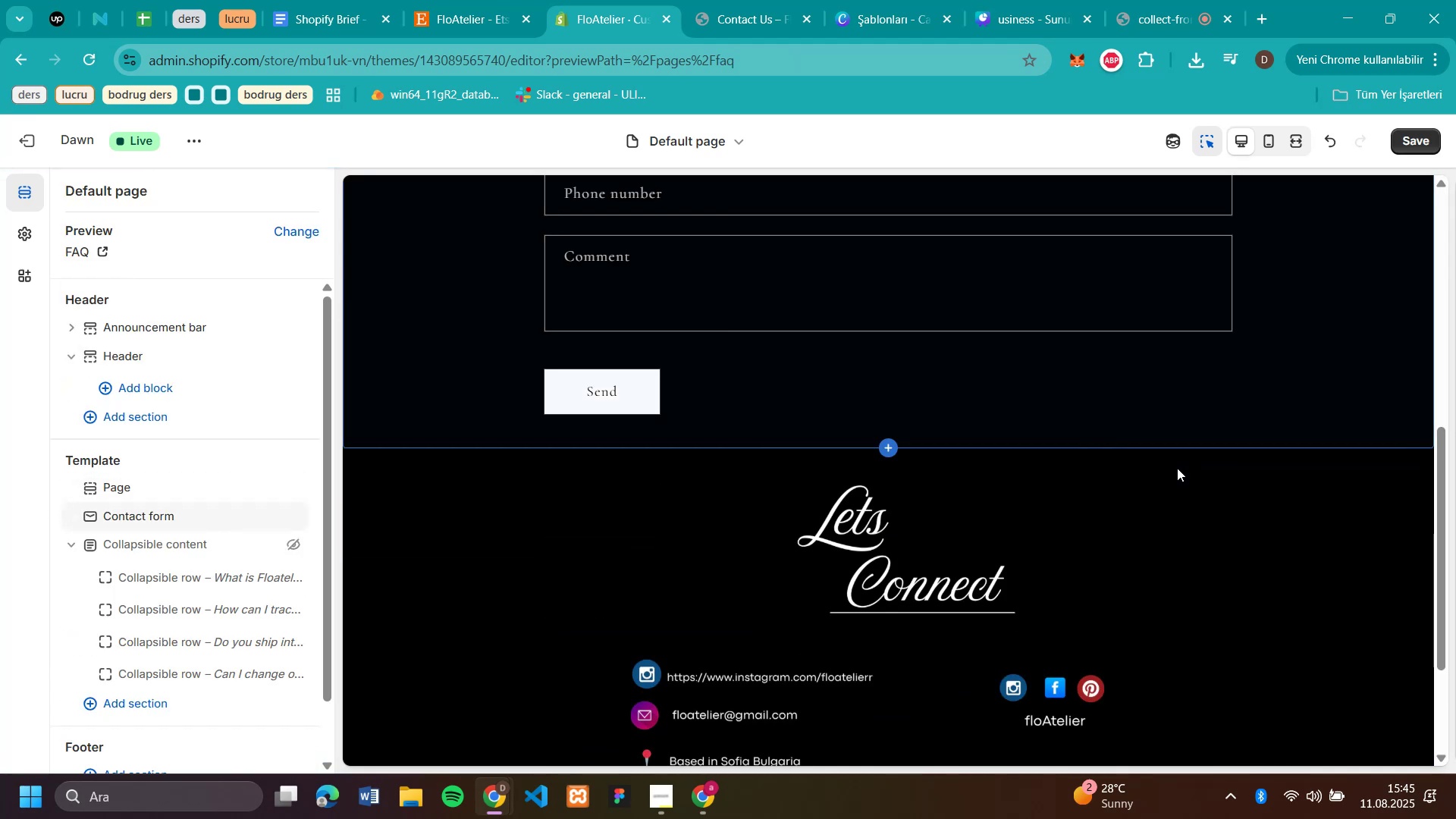 
scroll: coordinate [1178, 458], scroll_direction: up, amount: 6.0
 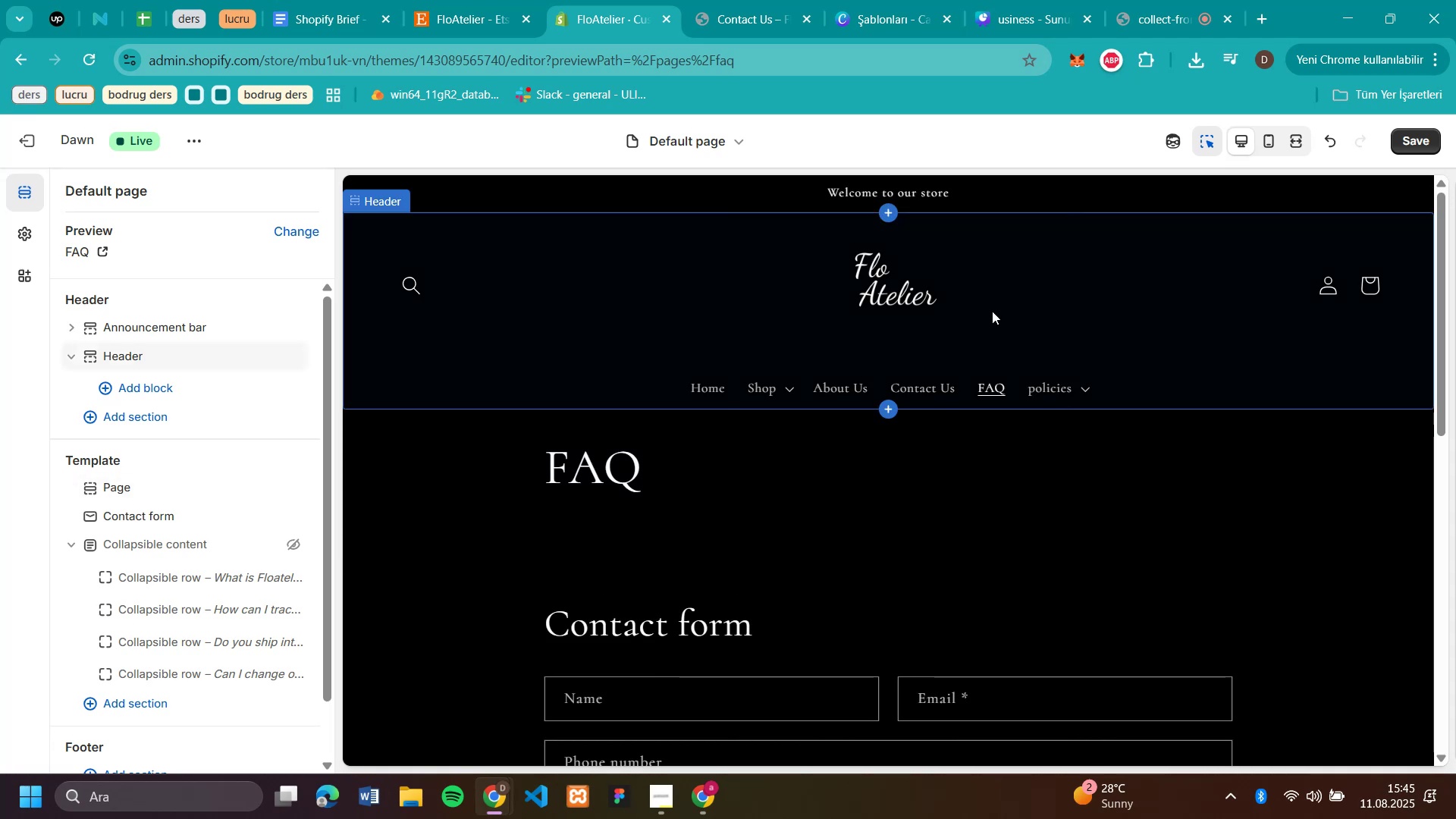 
wait(13.04)
 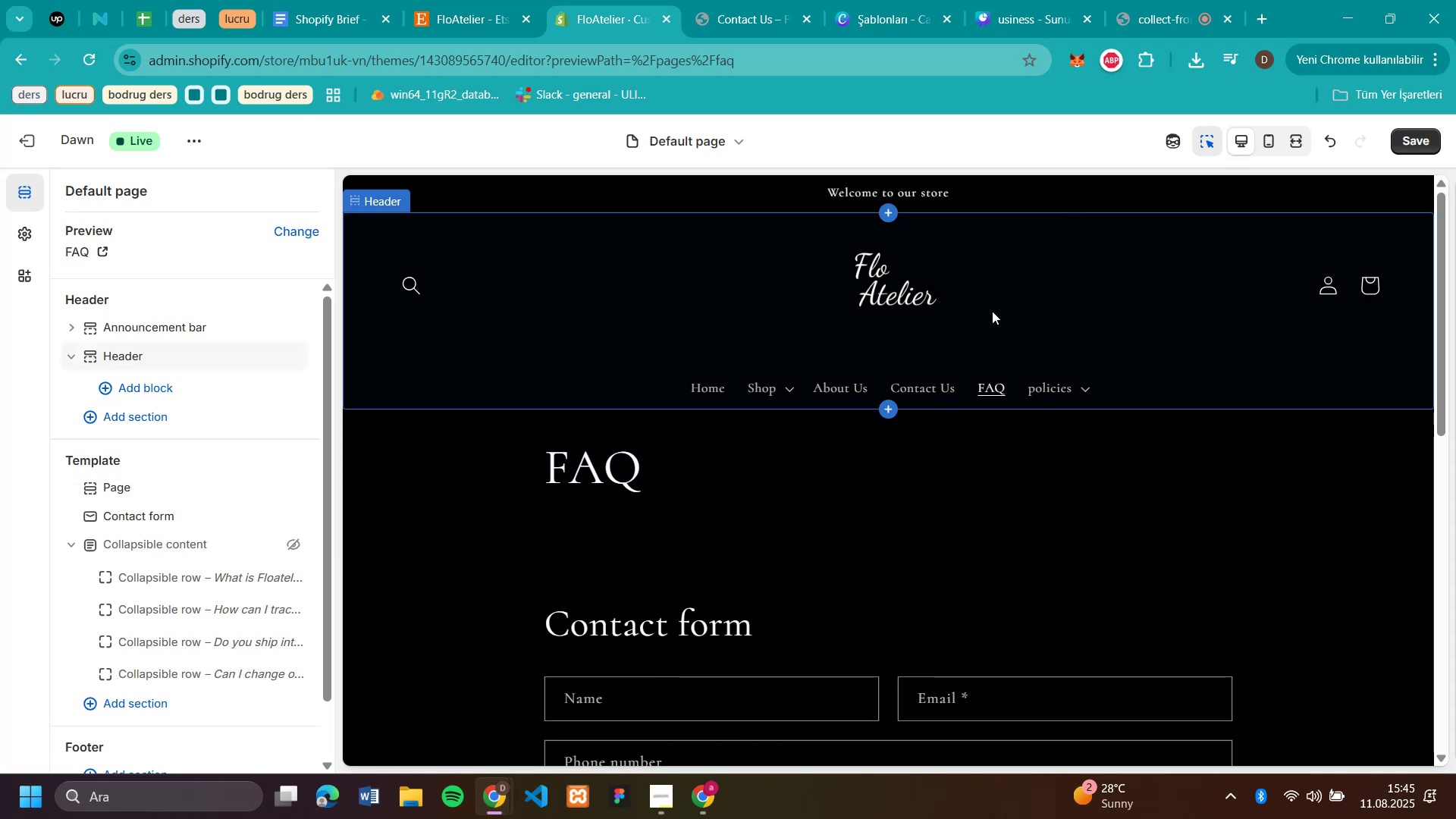 
left_click([294, 542])
 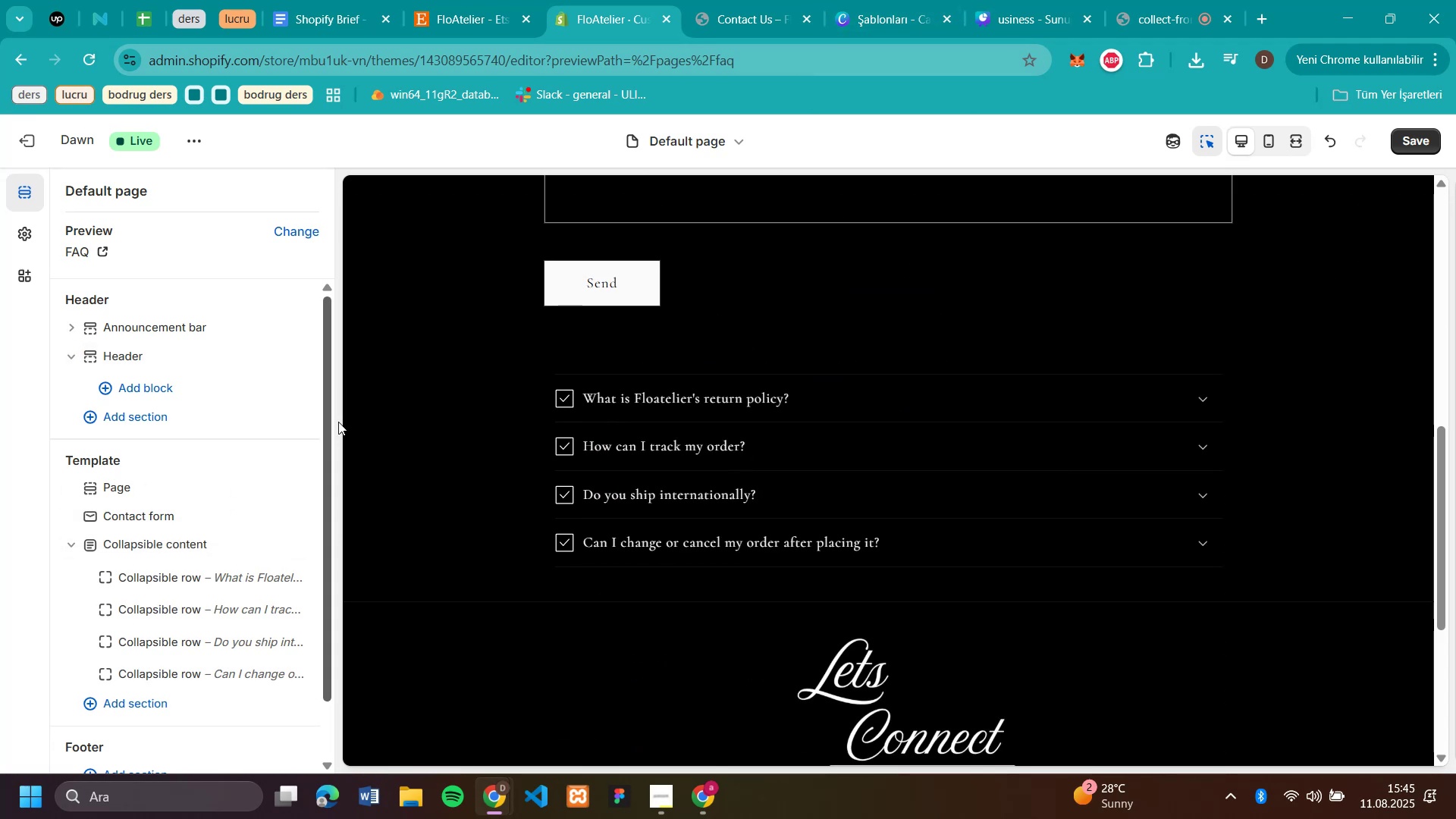 
scroll: coordinate [940, 322], scroll_direction: up, amount: 9.0
 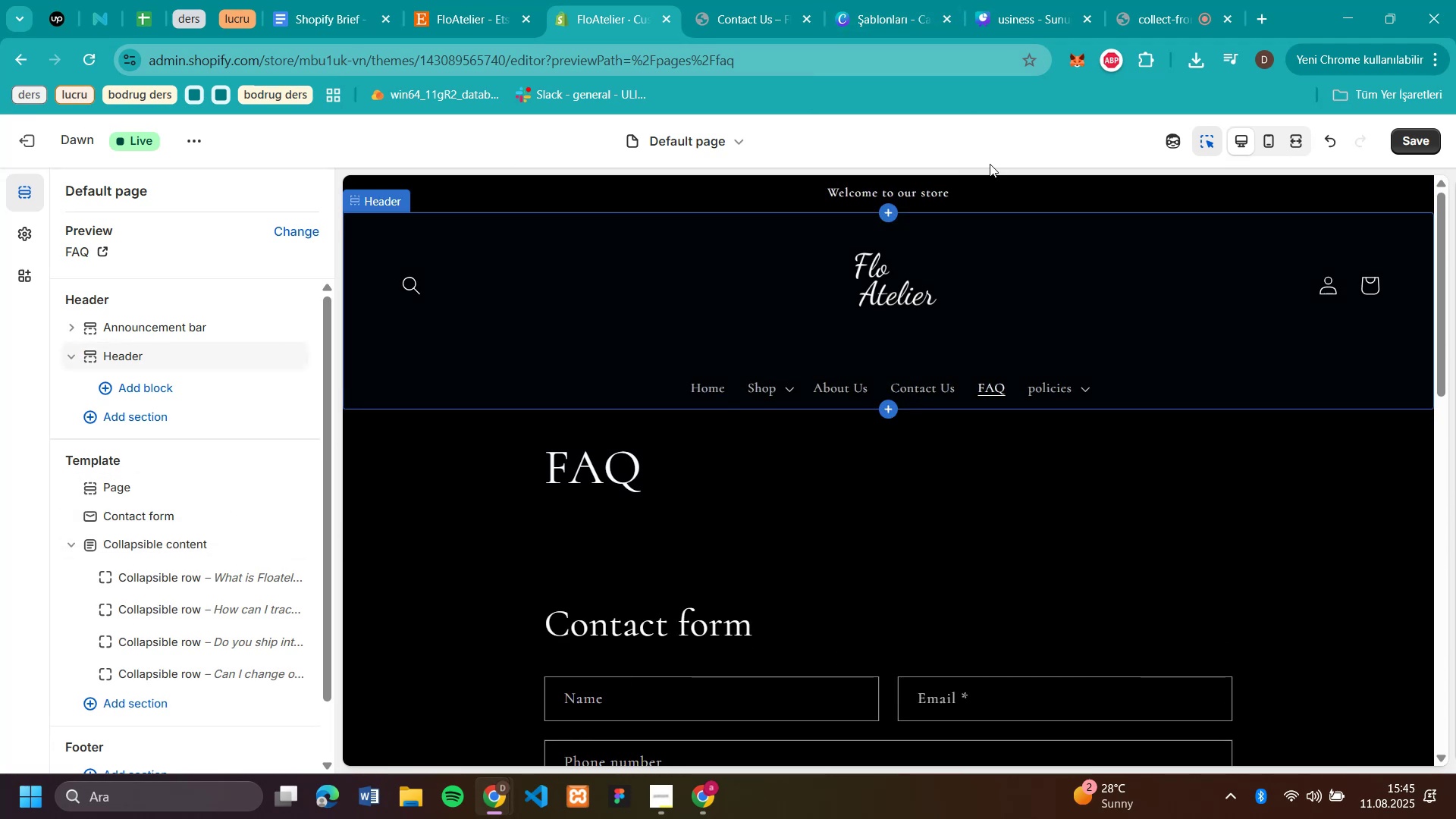 
wait(7.14)
 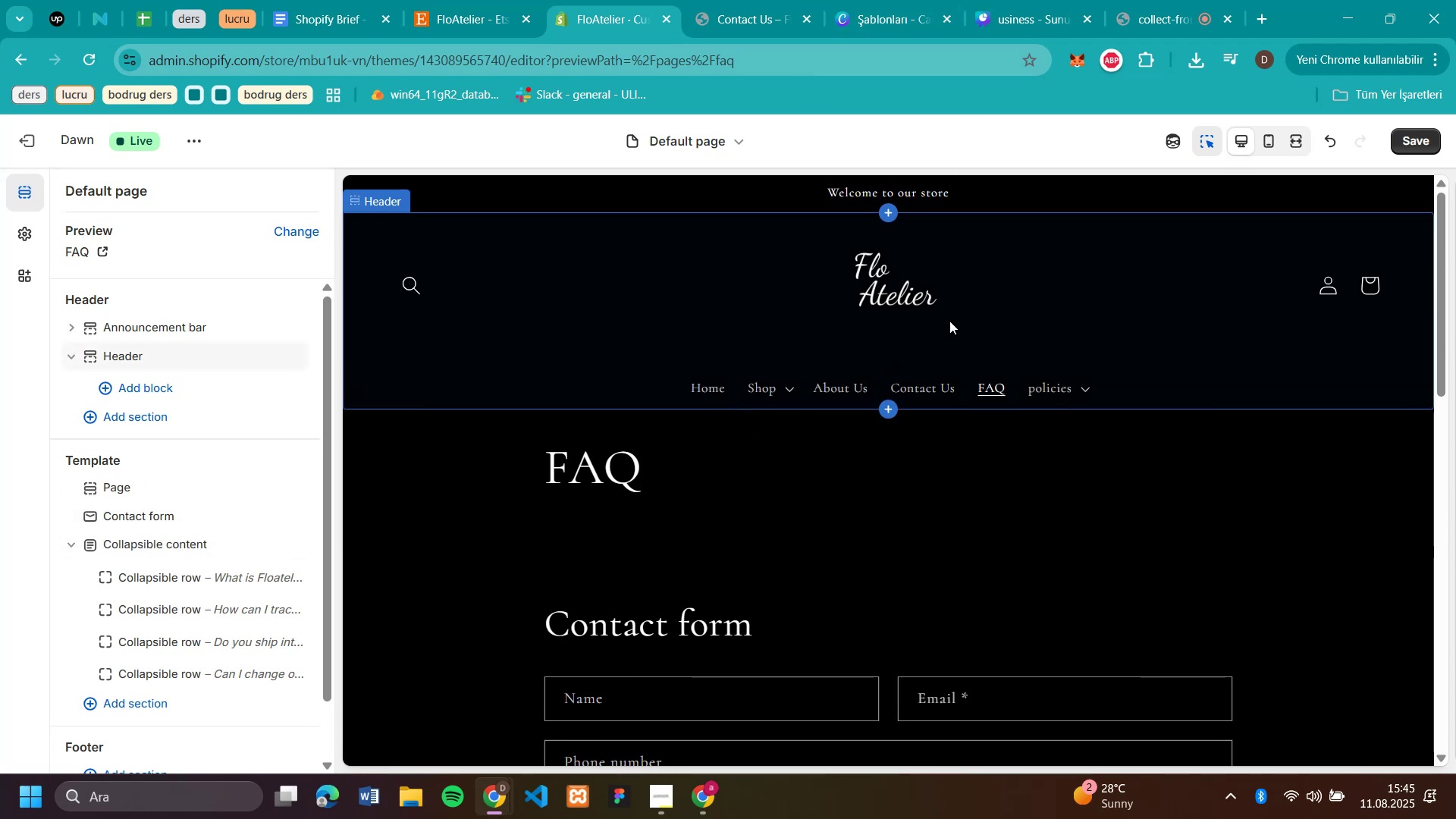 
left_click([1432, 134])
 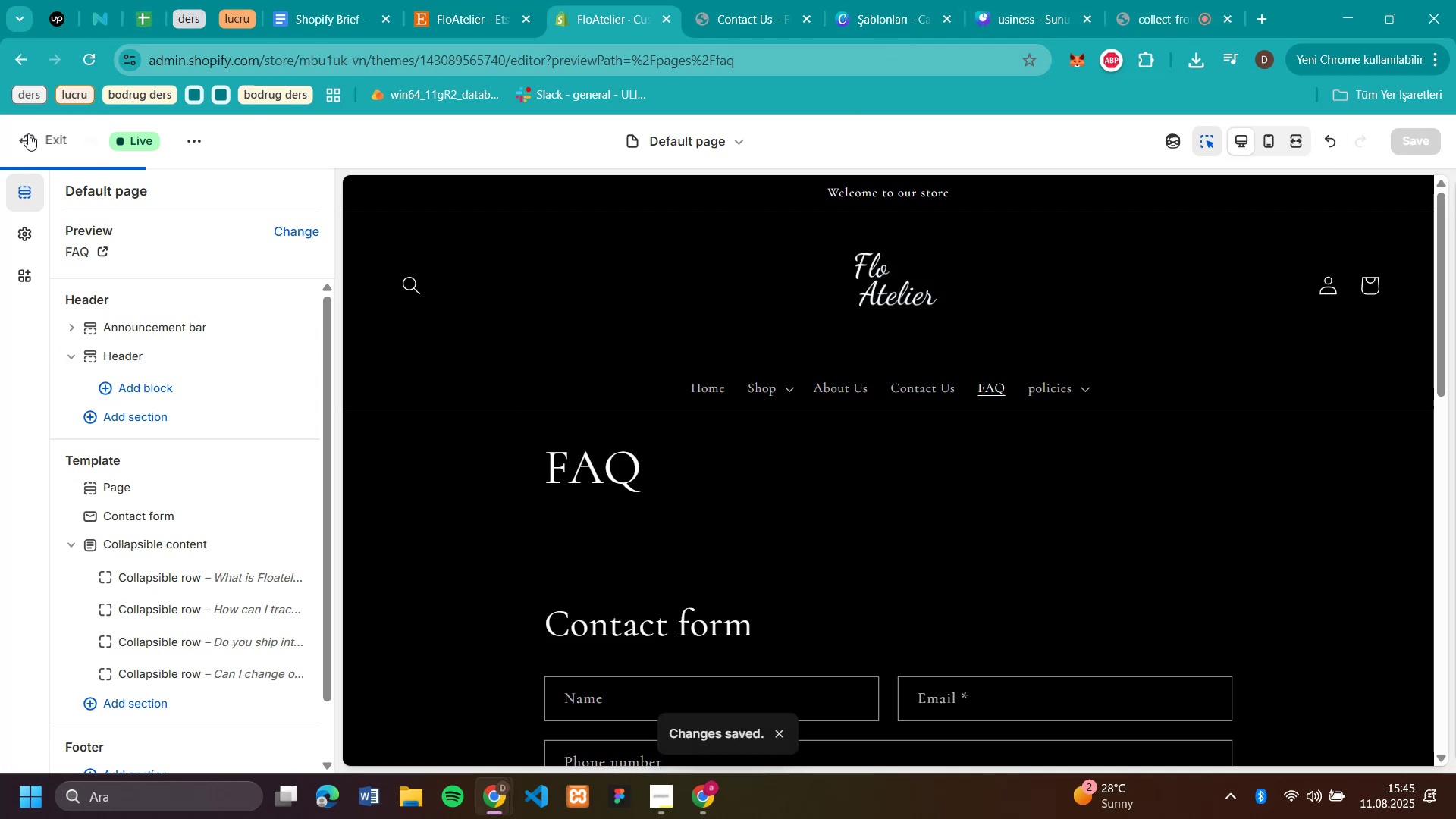 
left_click([28, 133])
 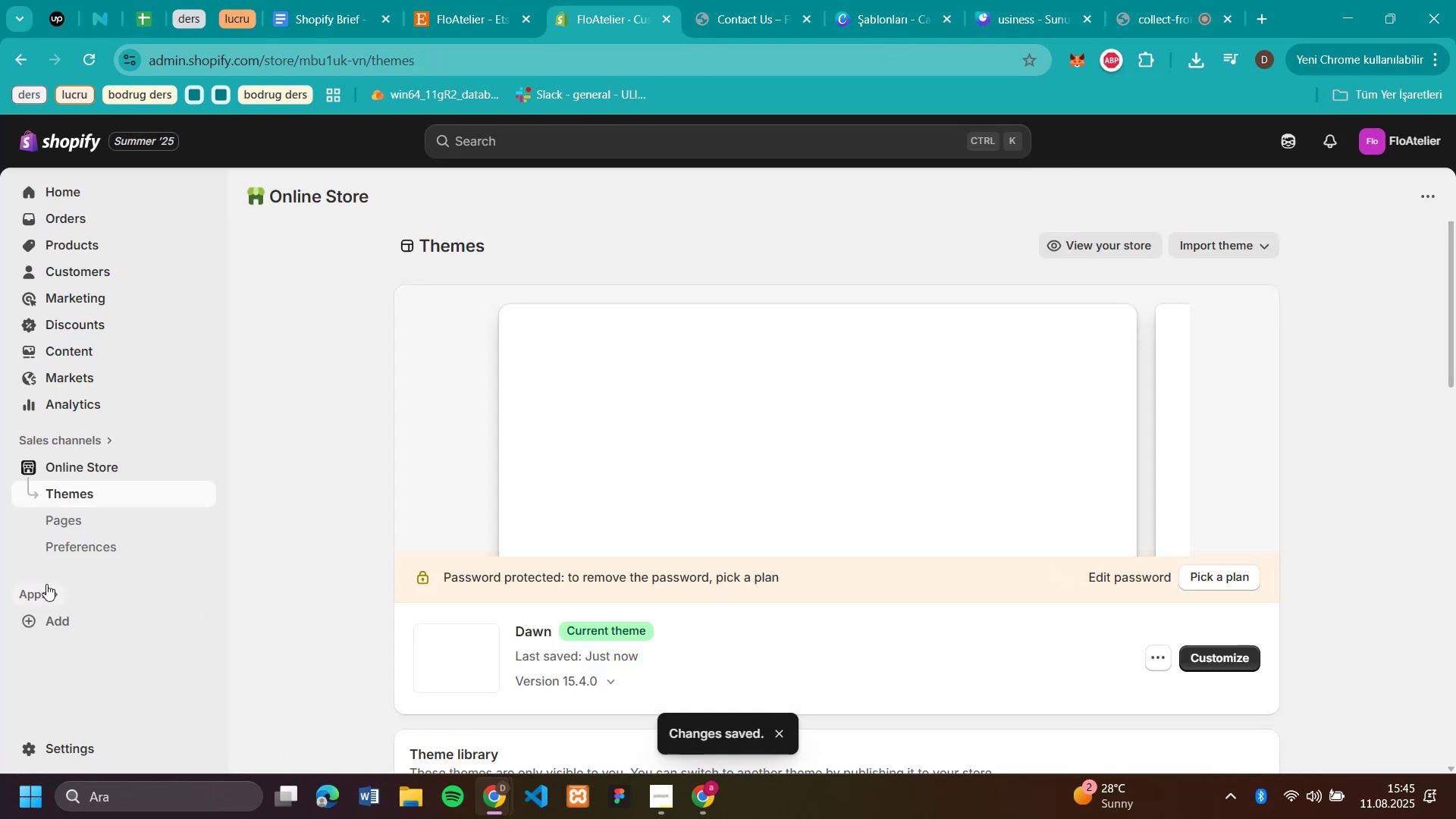 
left_click([62, 522])
 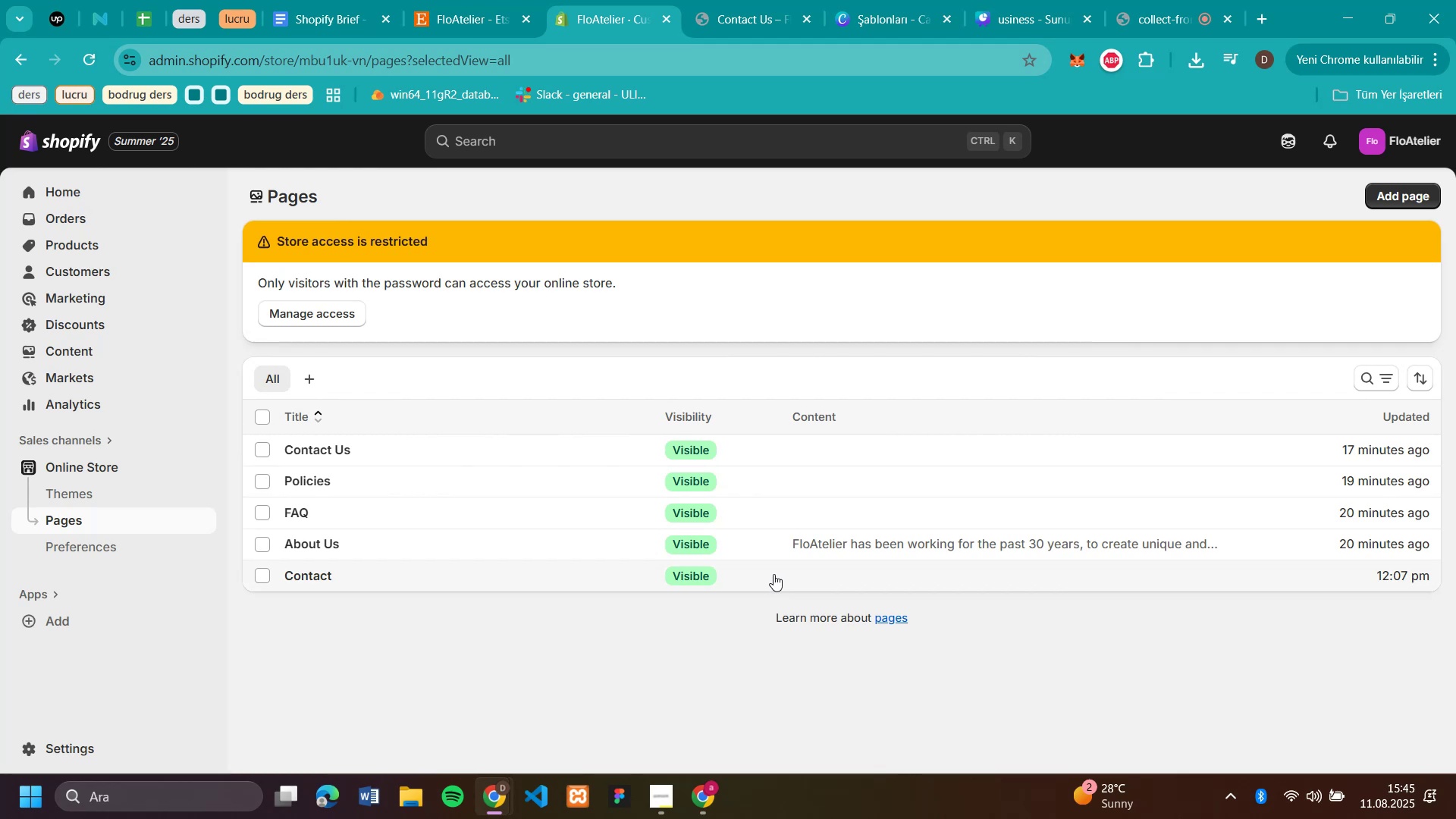 
left_click([394, 518])
 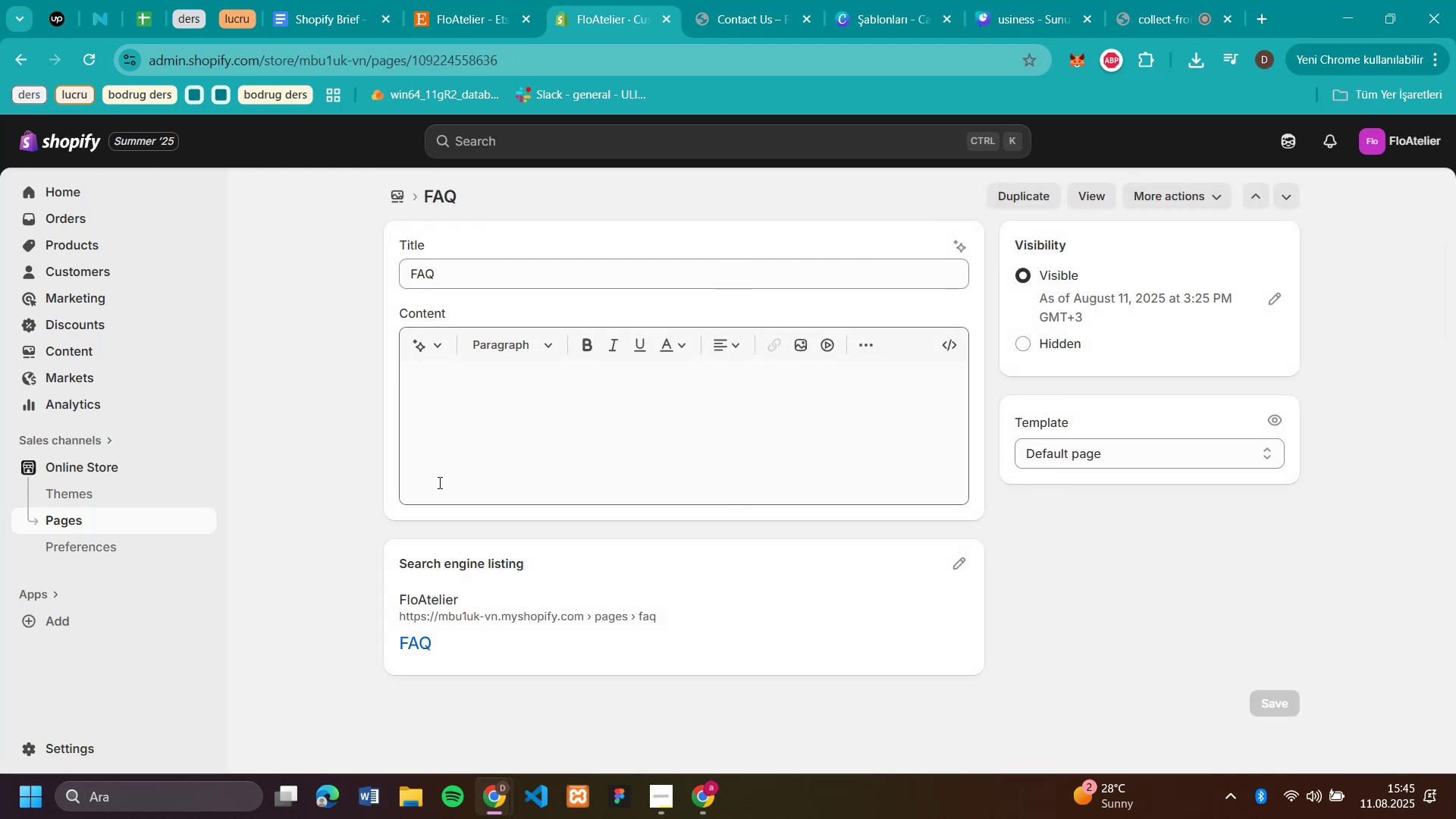 
wait(6.71)
 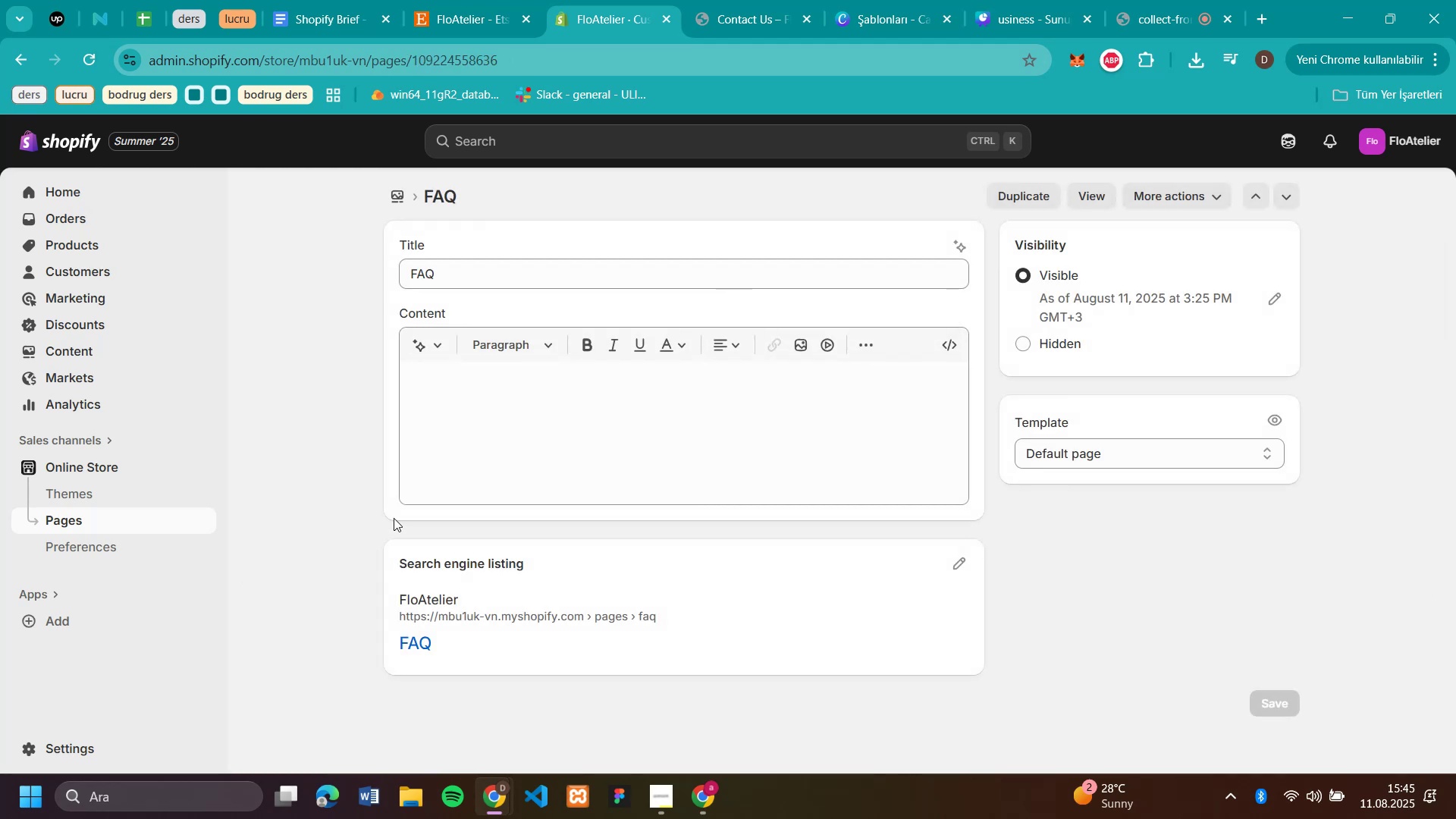 
left_click([397, 192])
 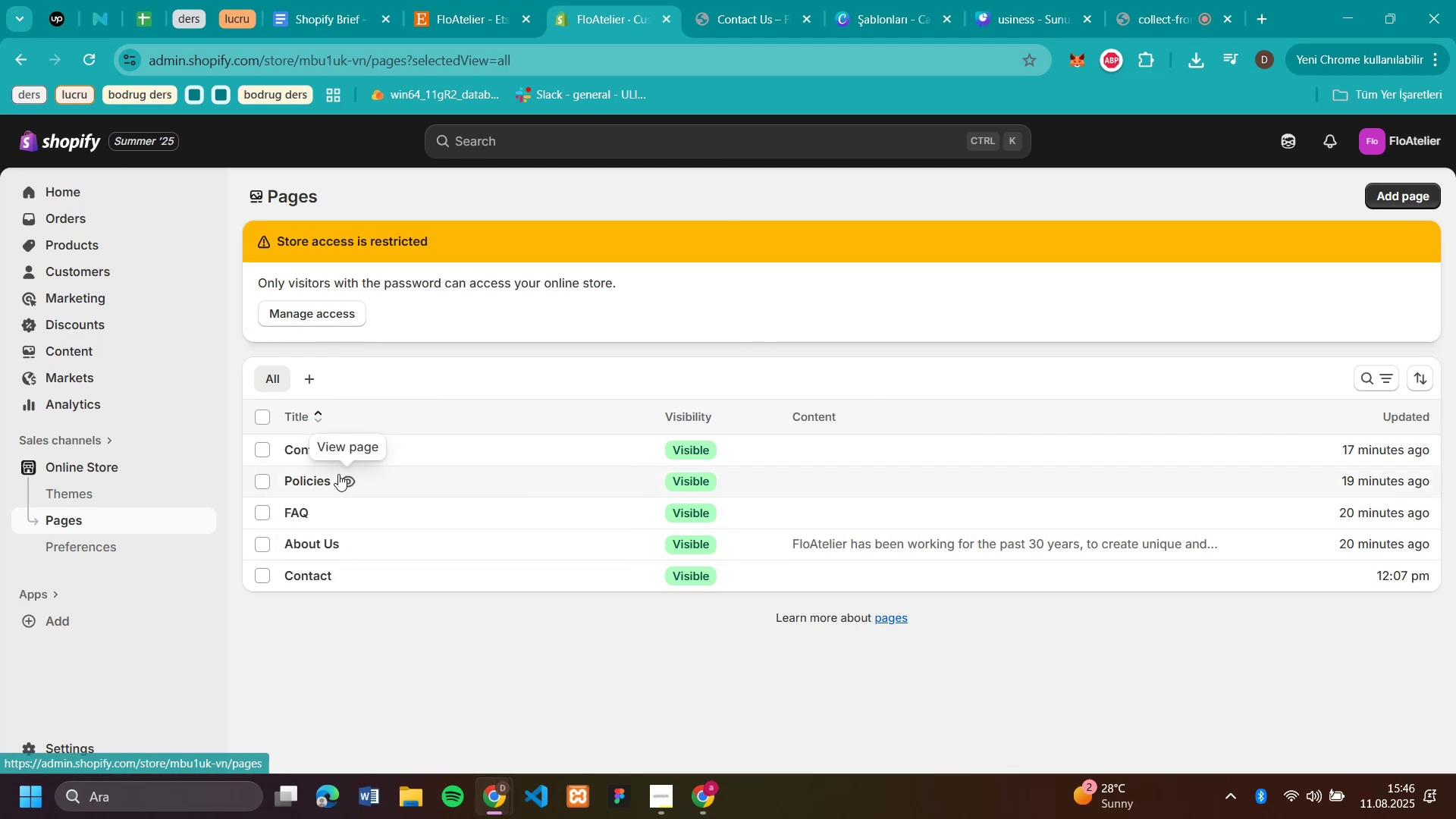 
left_click([413, 444])
 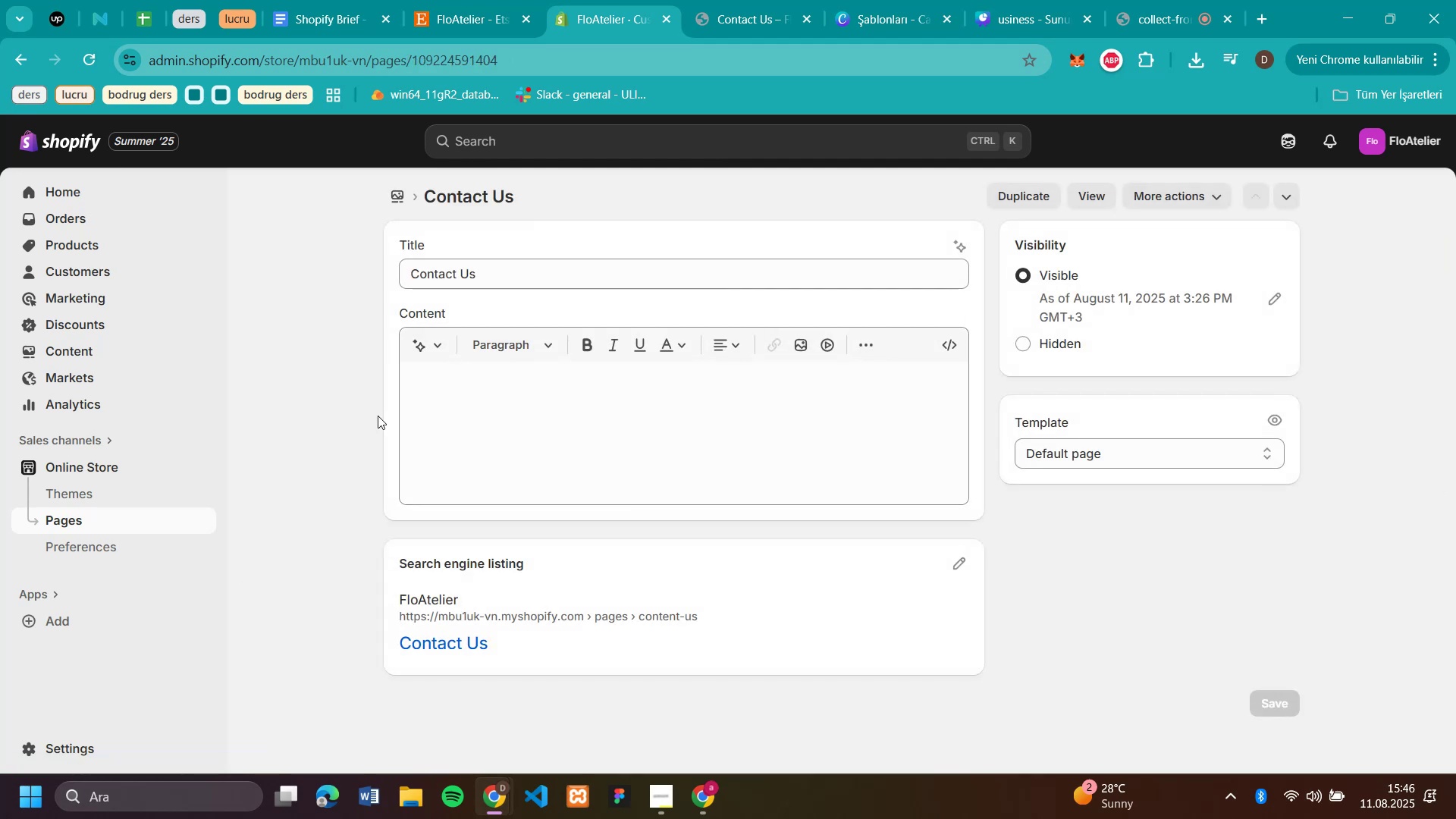 
wait(5.09)
 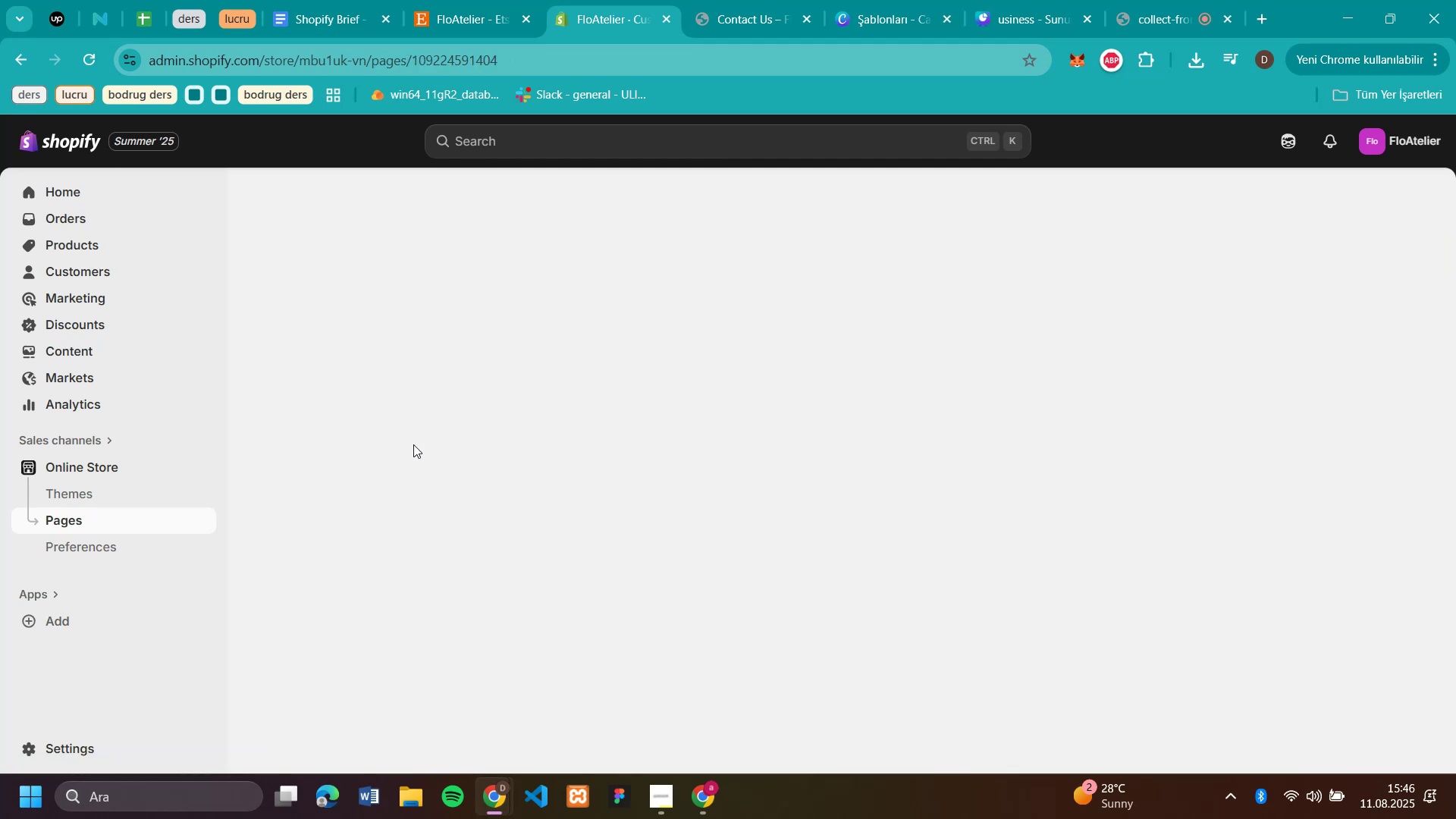 
left_click([85, 355])
 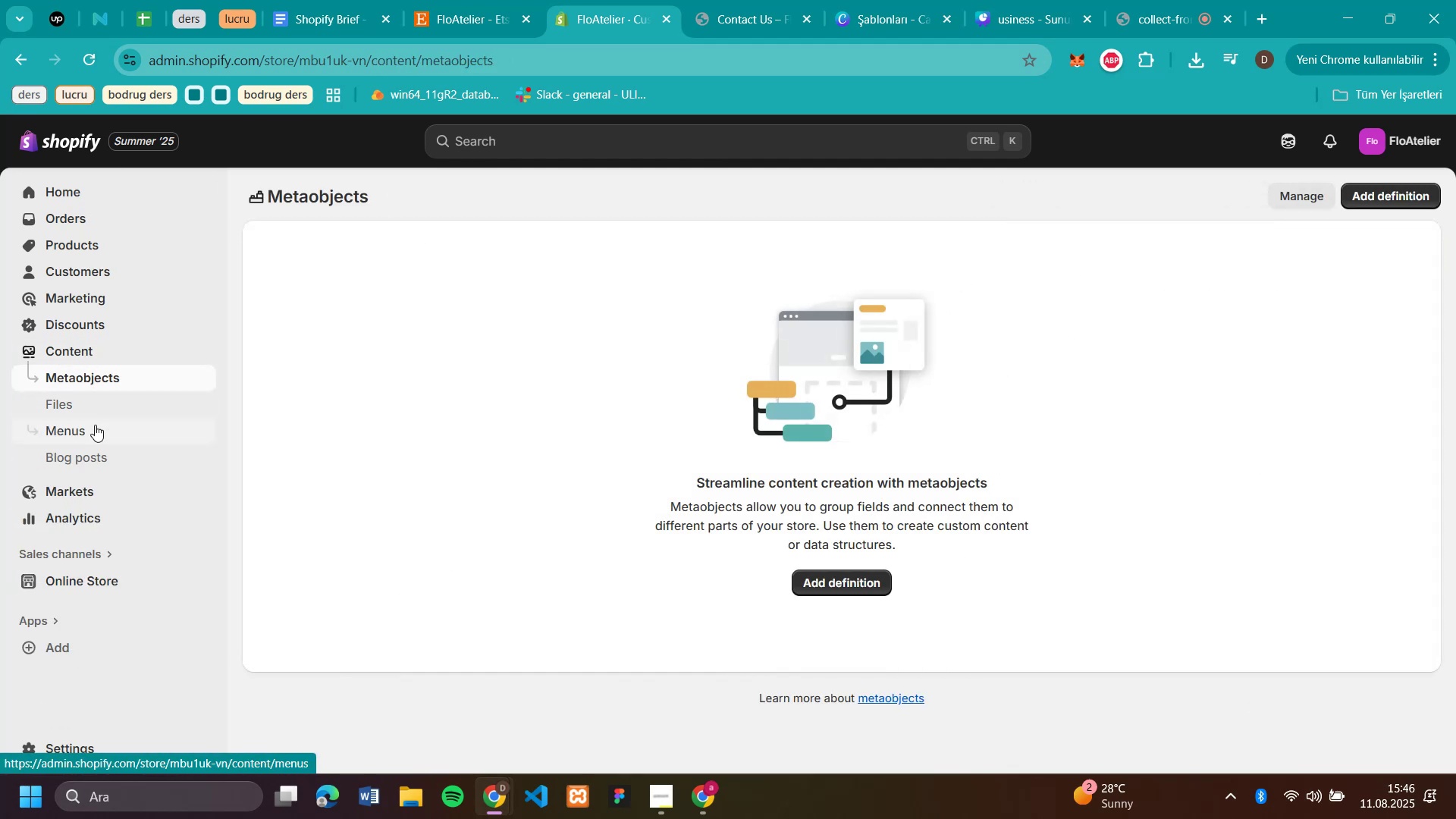 
left_click([95, 425])
 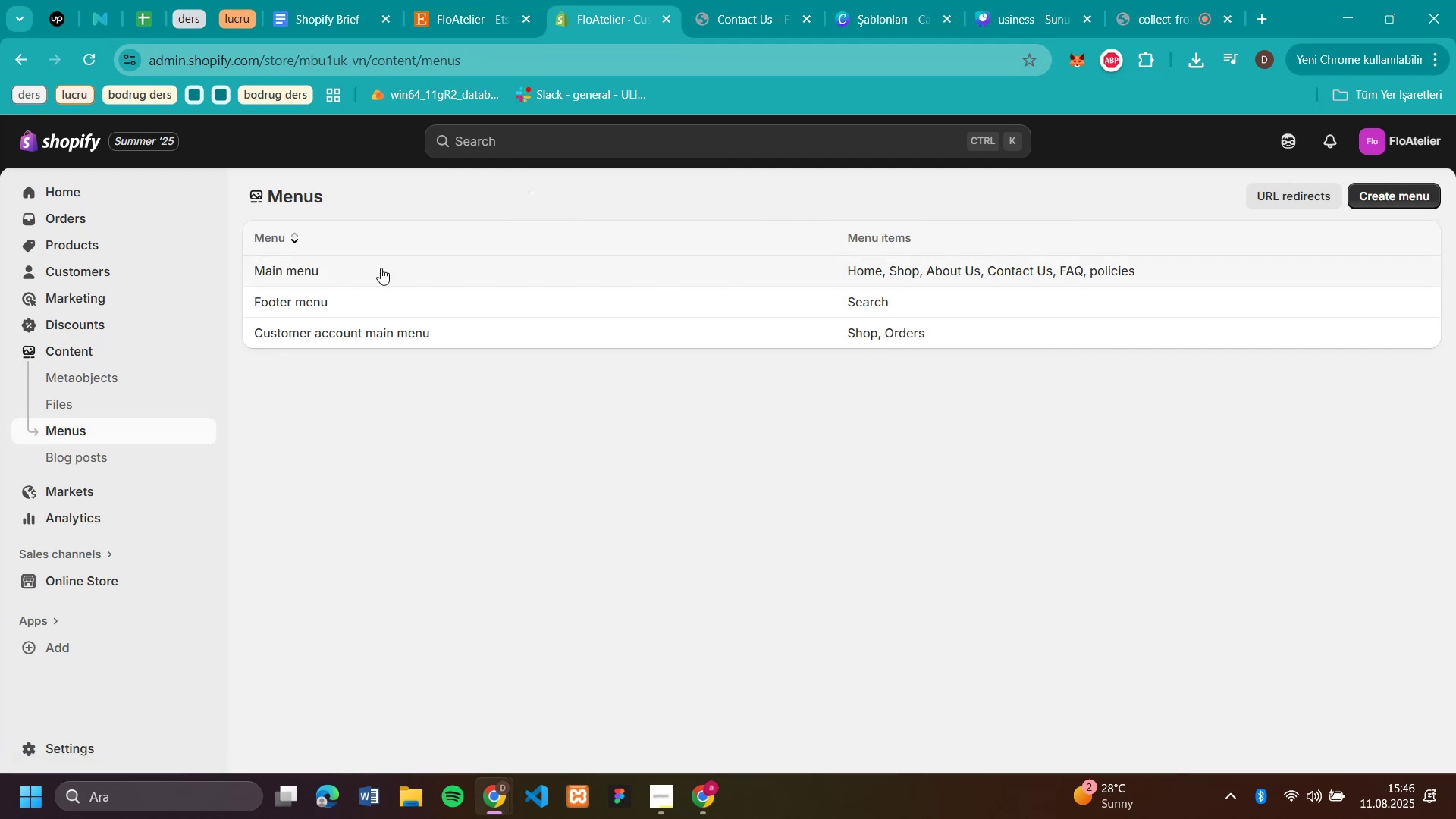 
left_click([381, 268])
 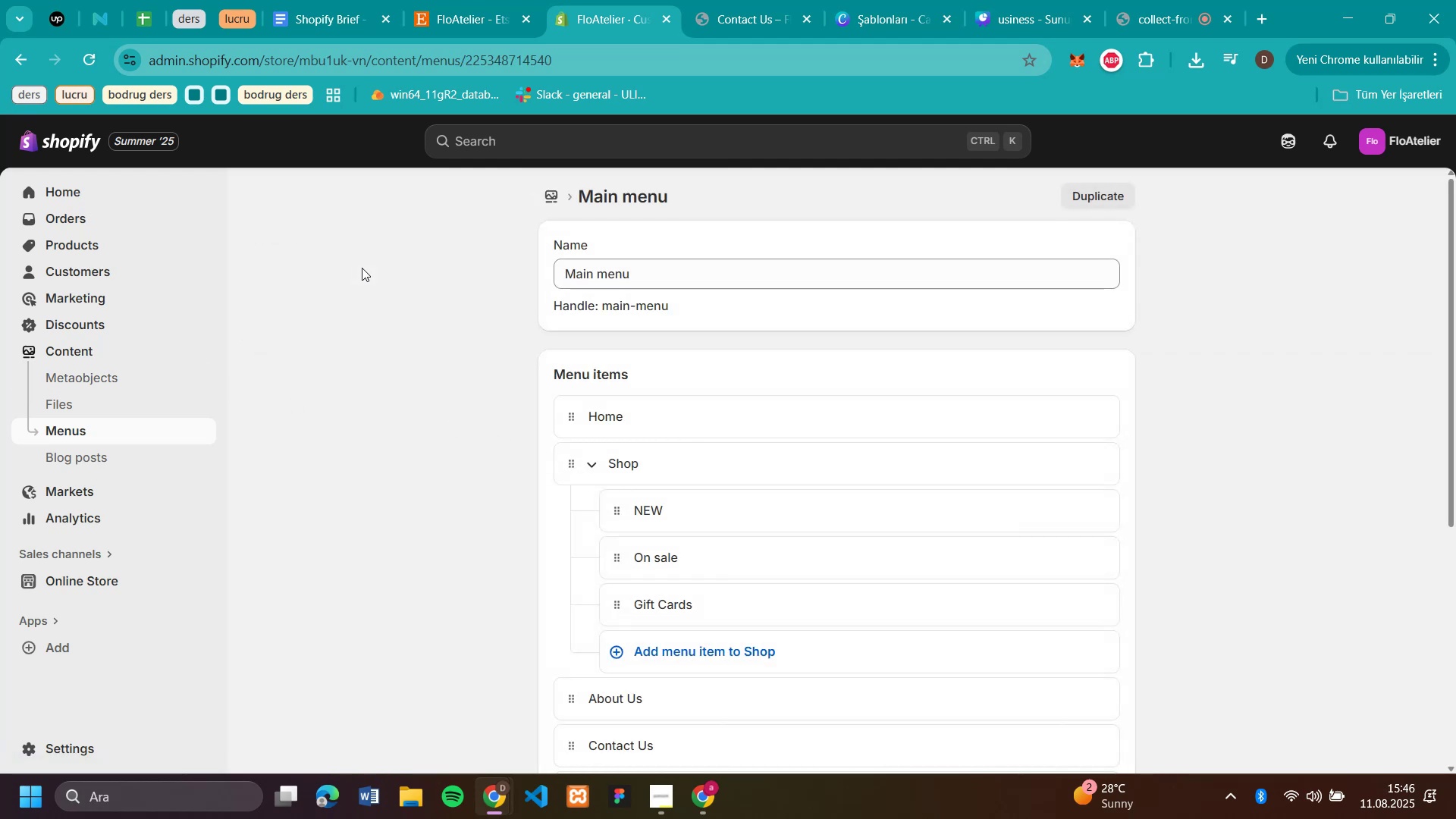 
scroll: coordinate [843, 569], scroll_direction: down, amount: 5.0
 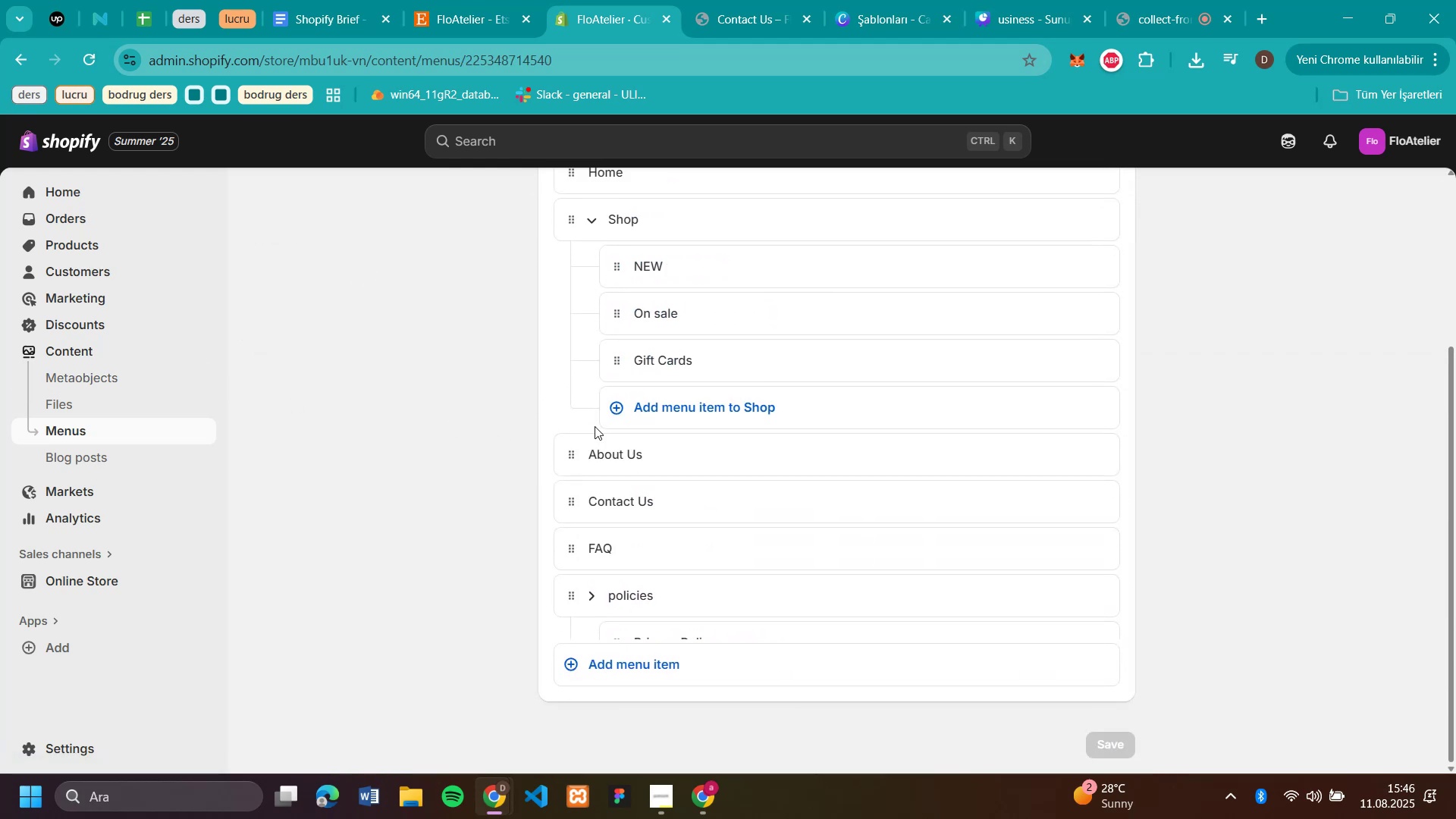 
left_click([625, 570])
 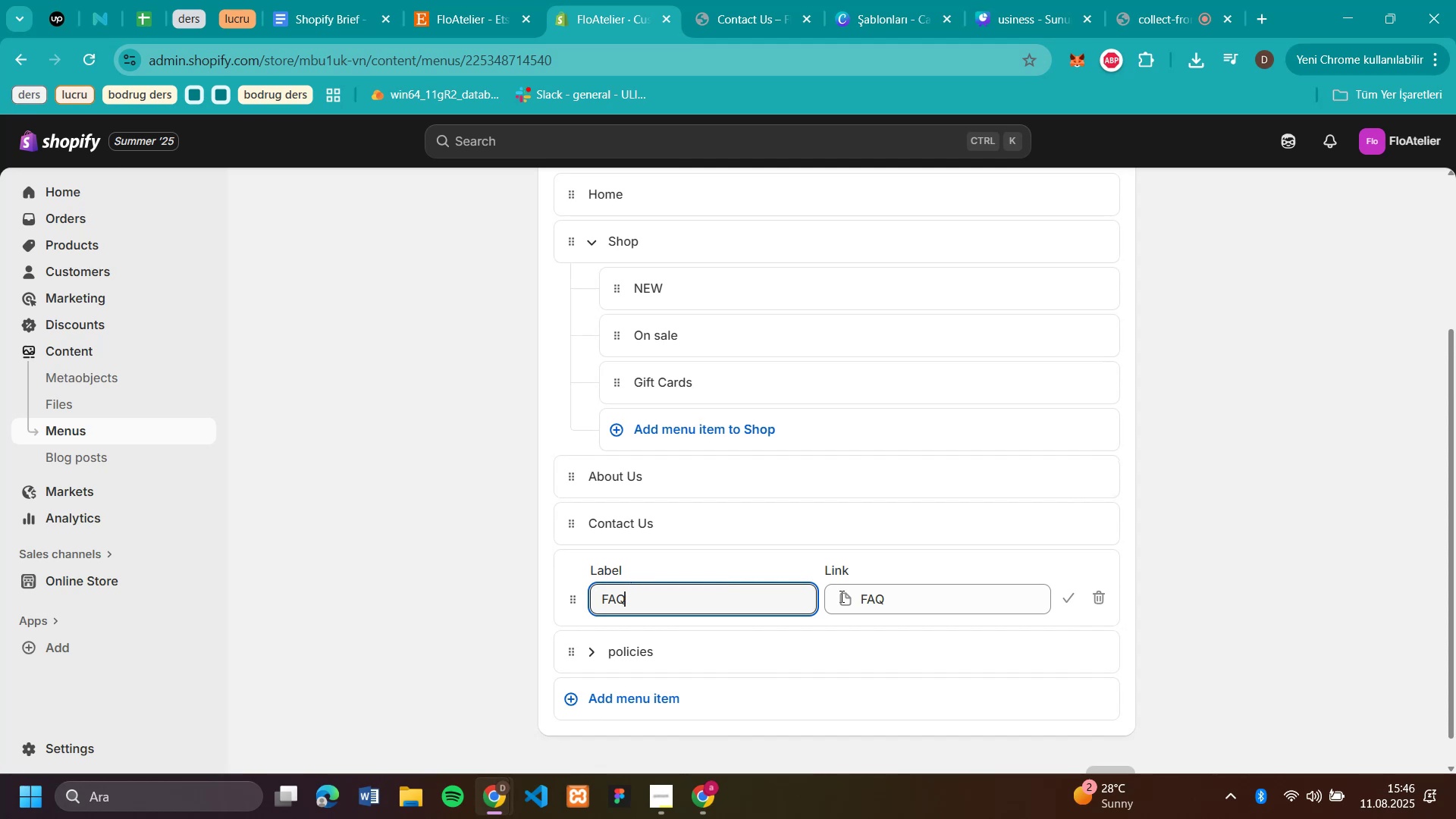 
left_click([965, 611])
 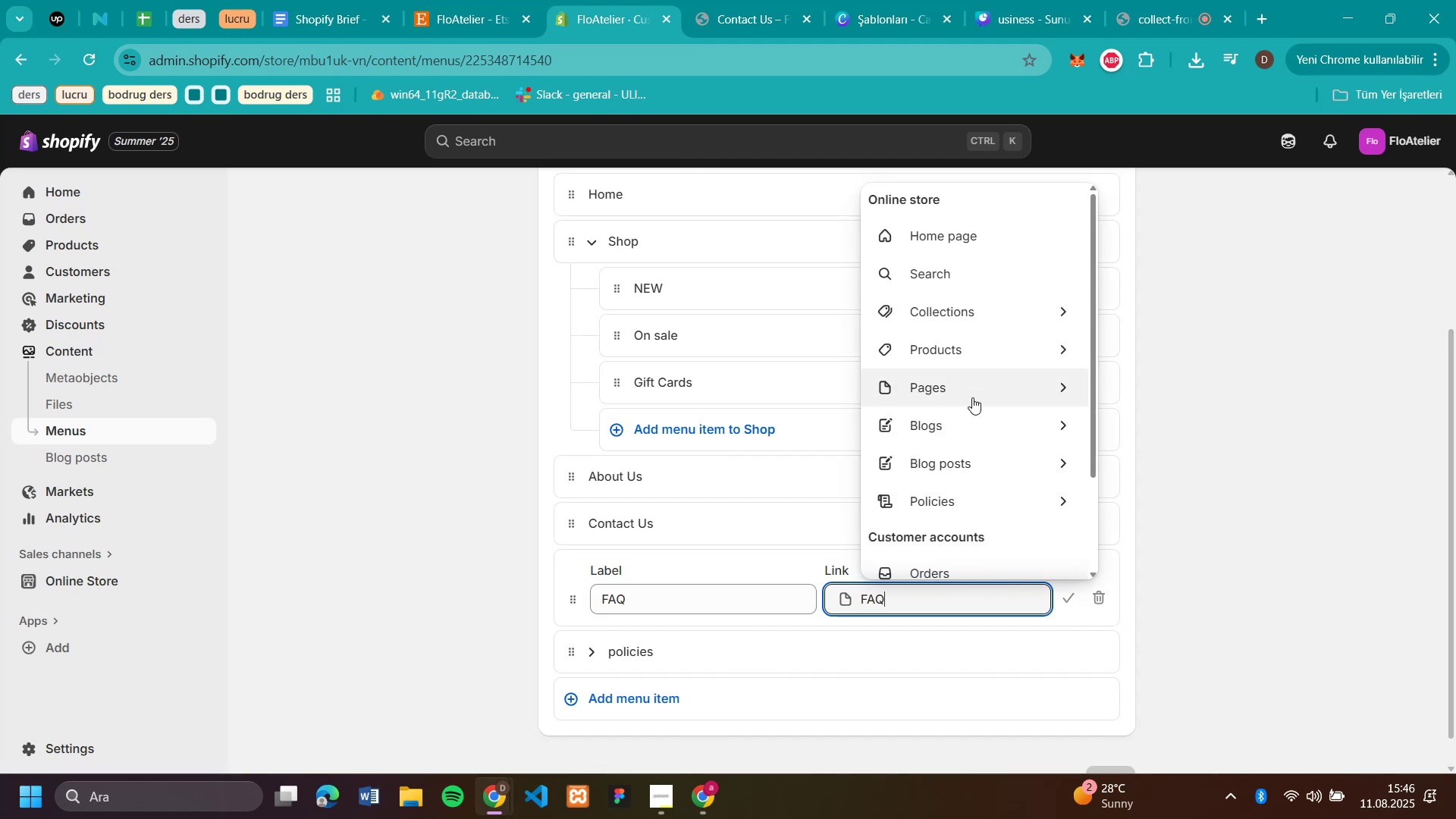 
left_click([977, 385])
 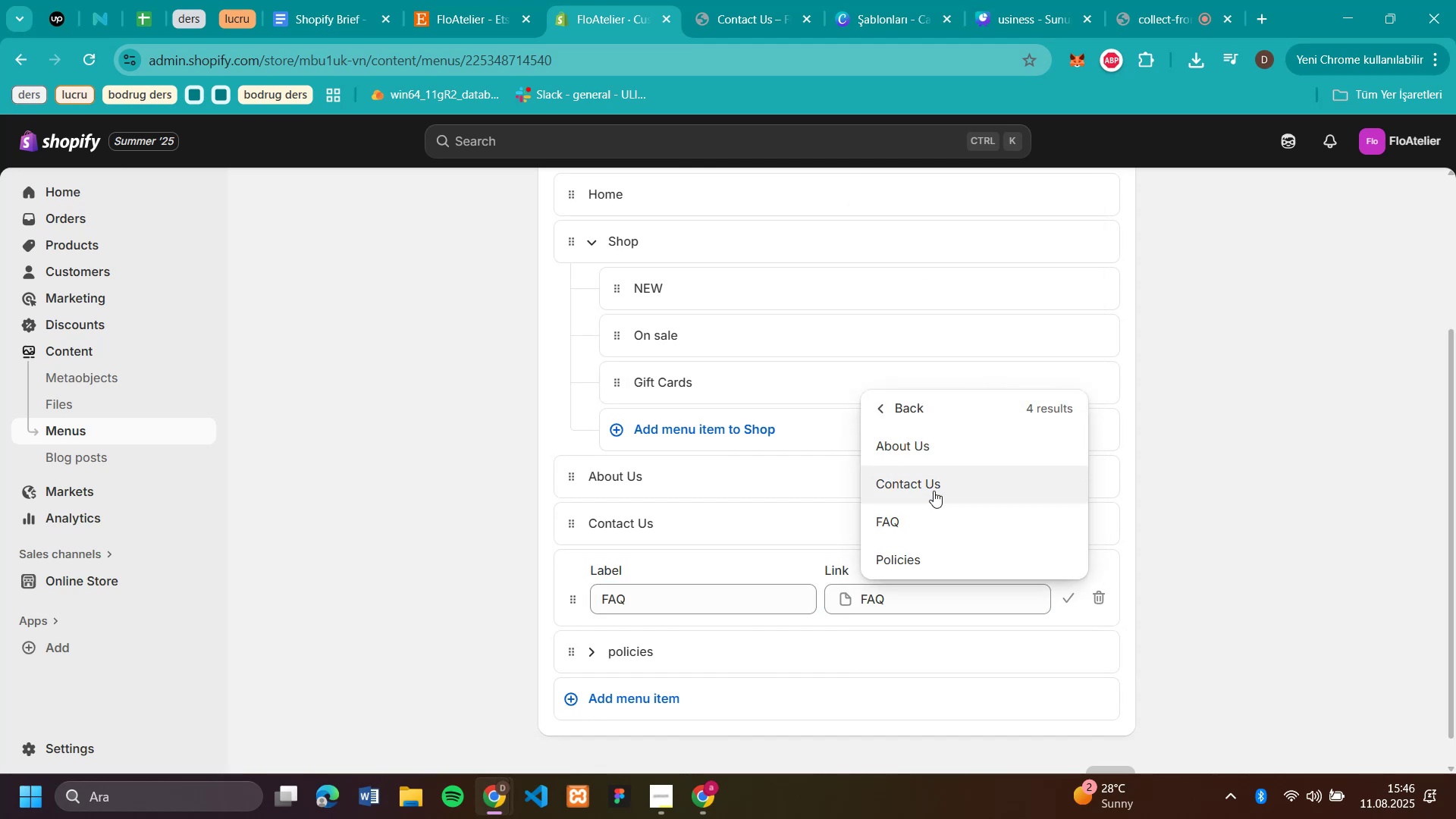 
left_click([921, 527])
 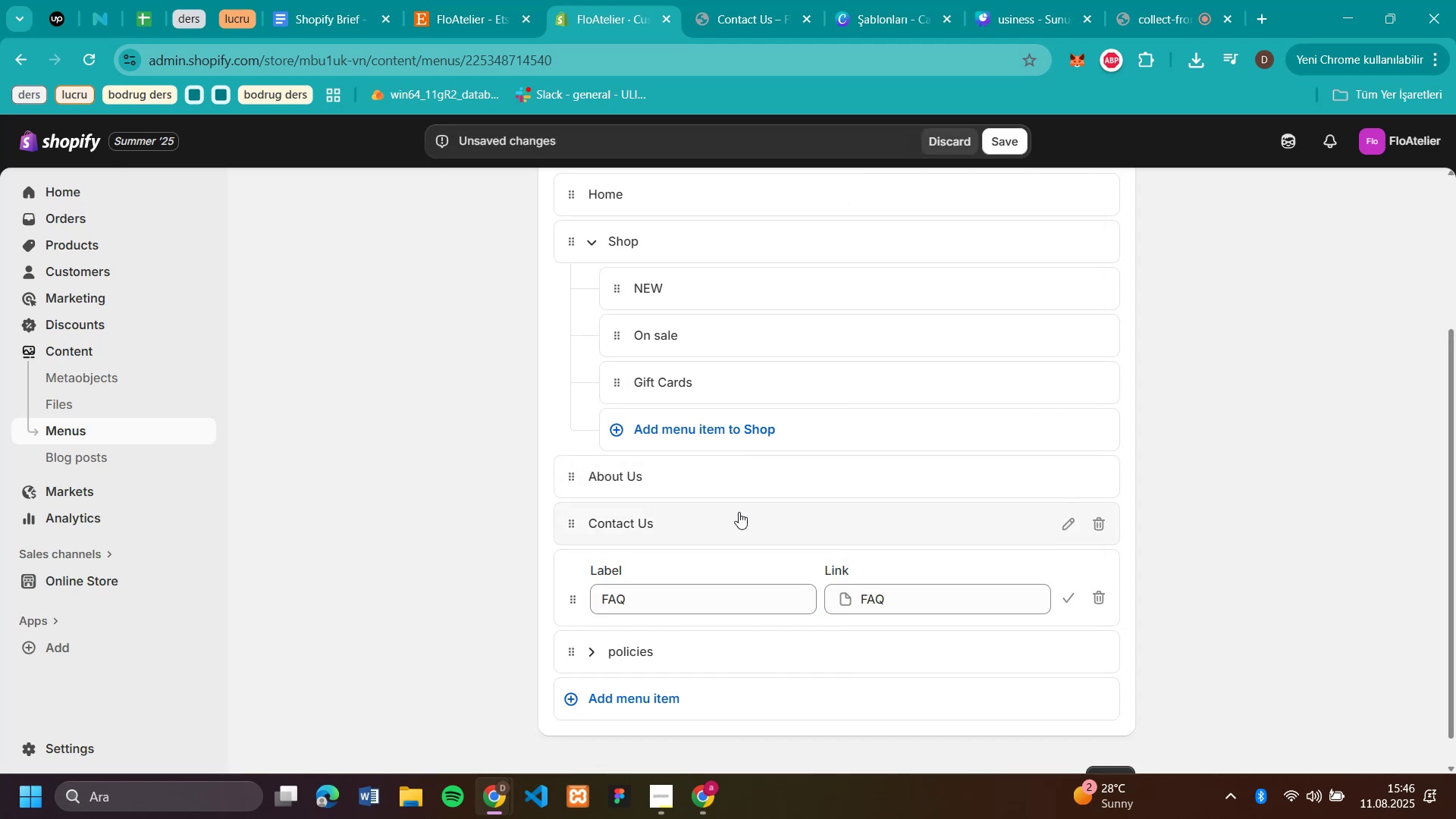 
left_click([673, 519])
 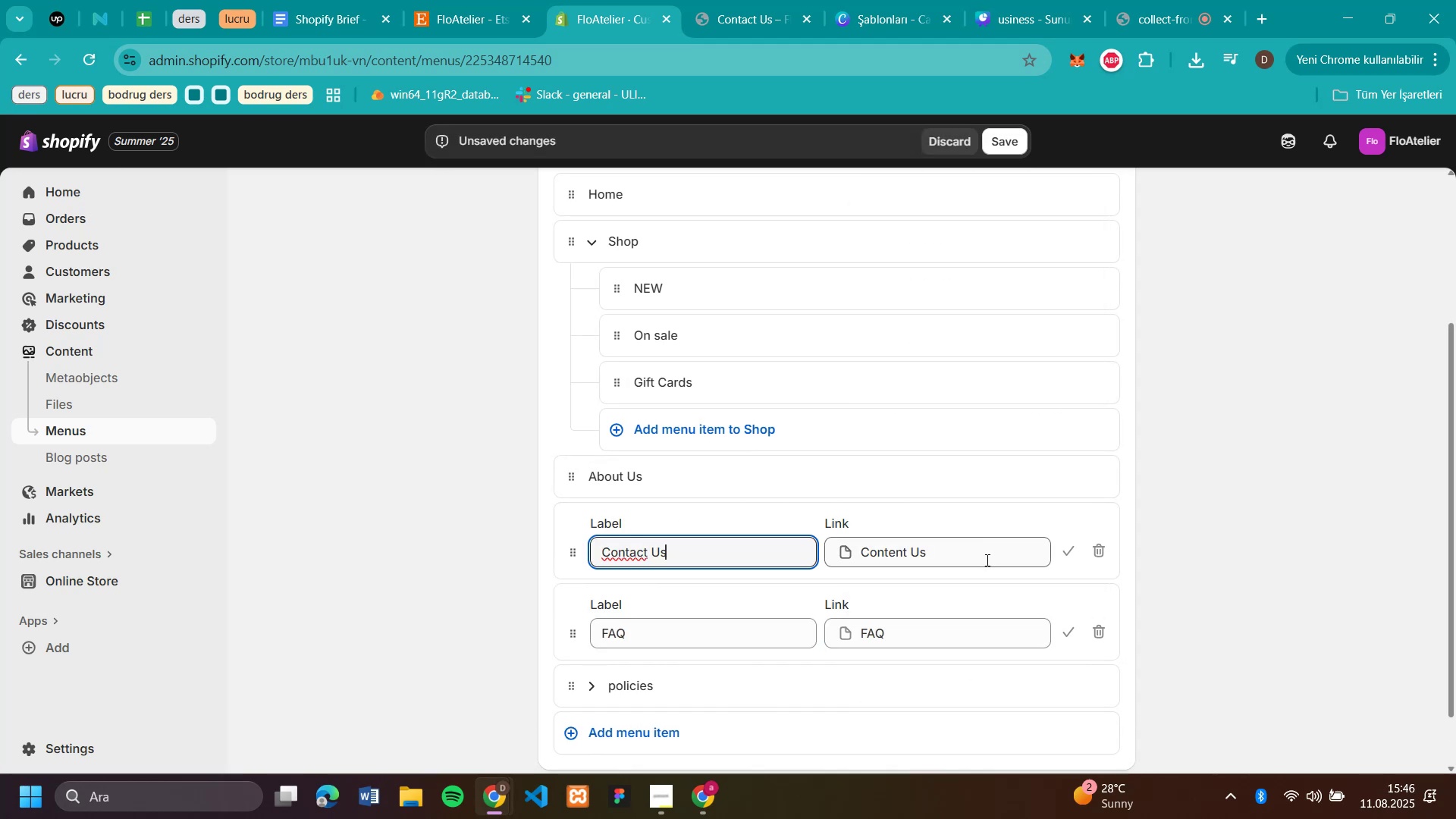 
left_click([985, 555])
 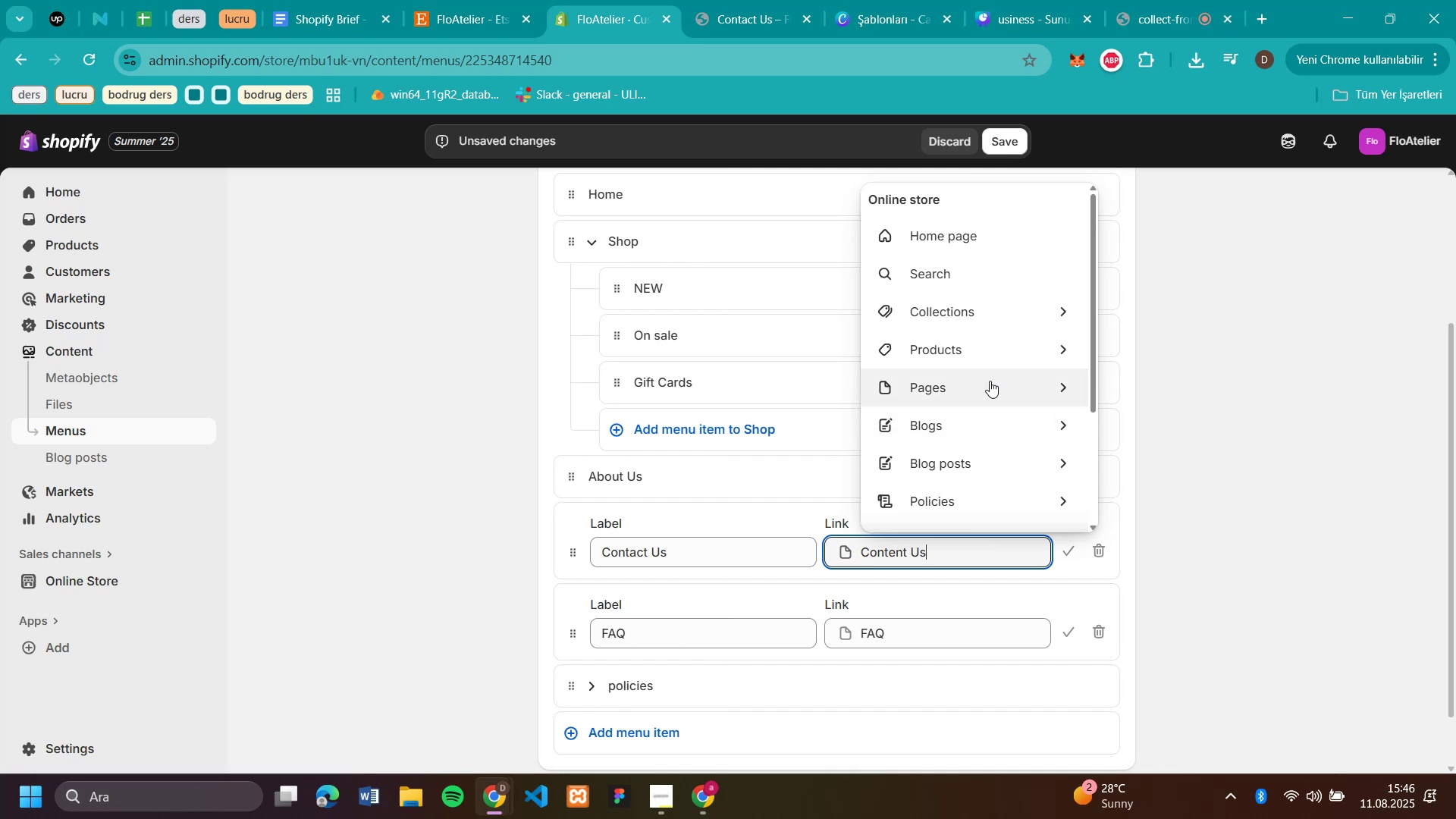 
left_click([990, 381])
 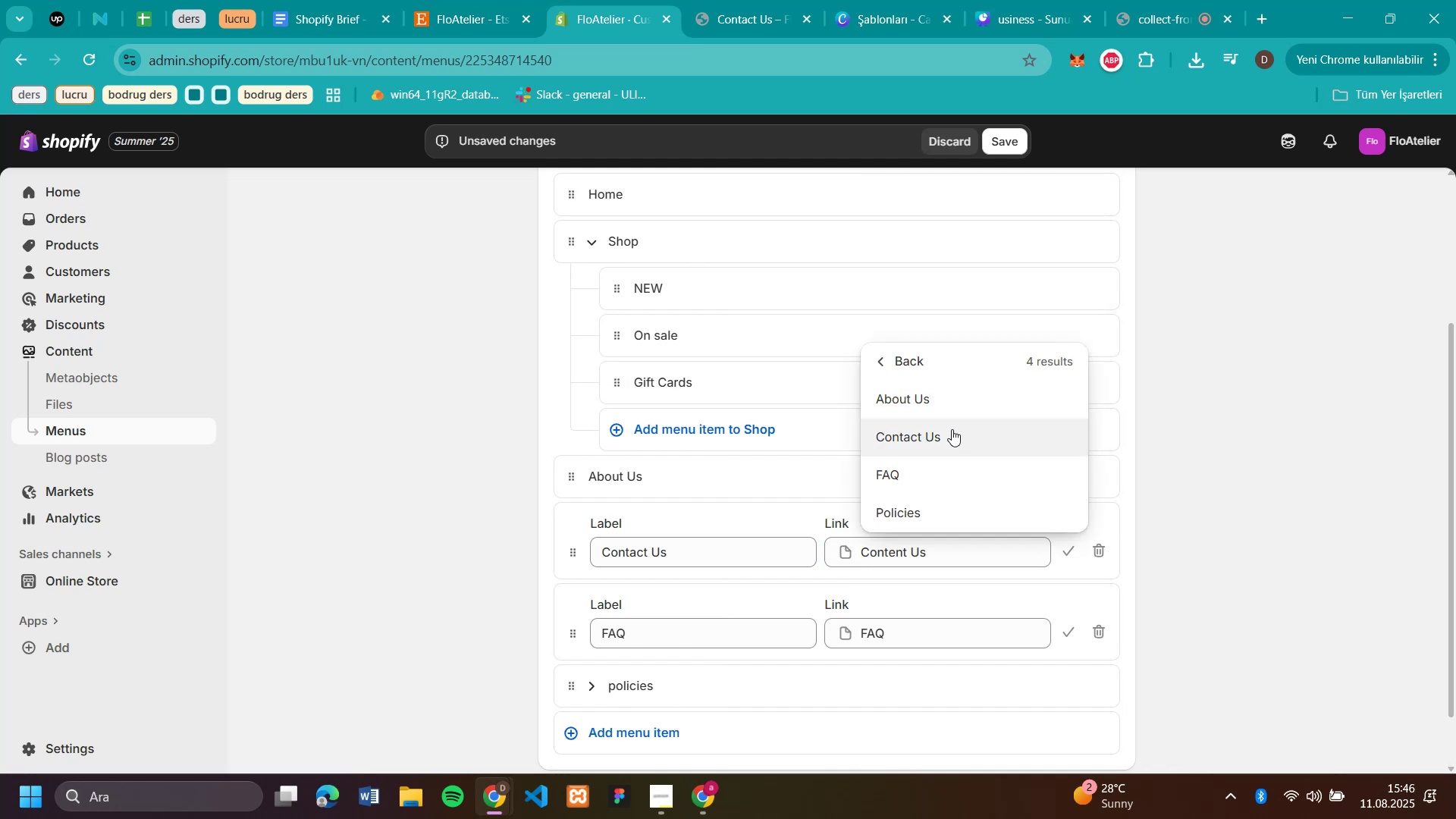 
left_click([951, 431])
 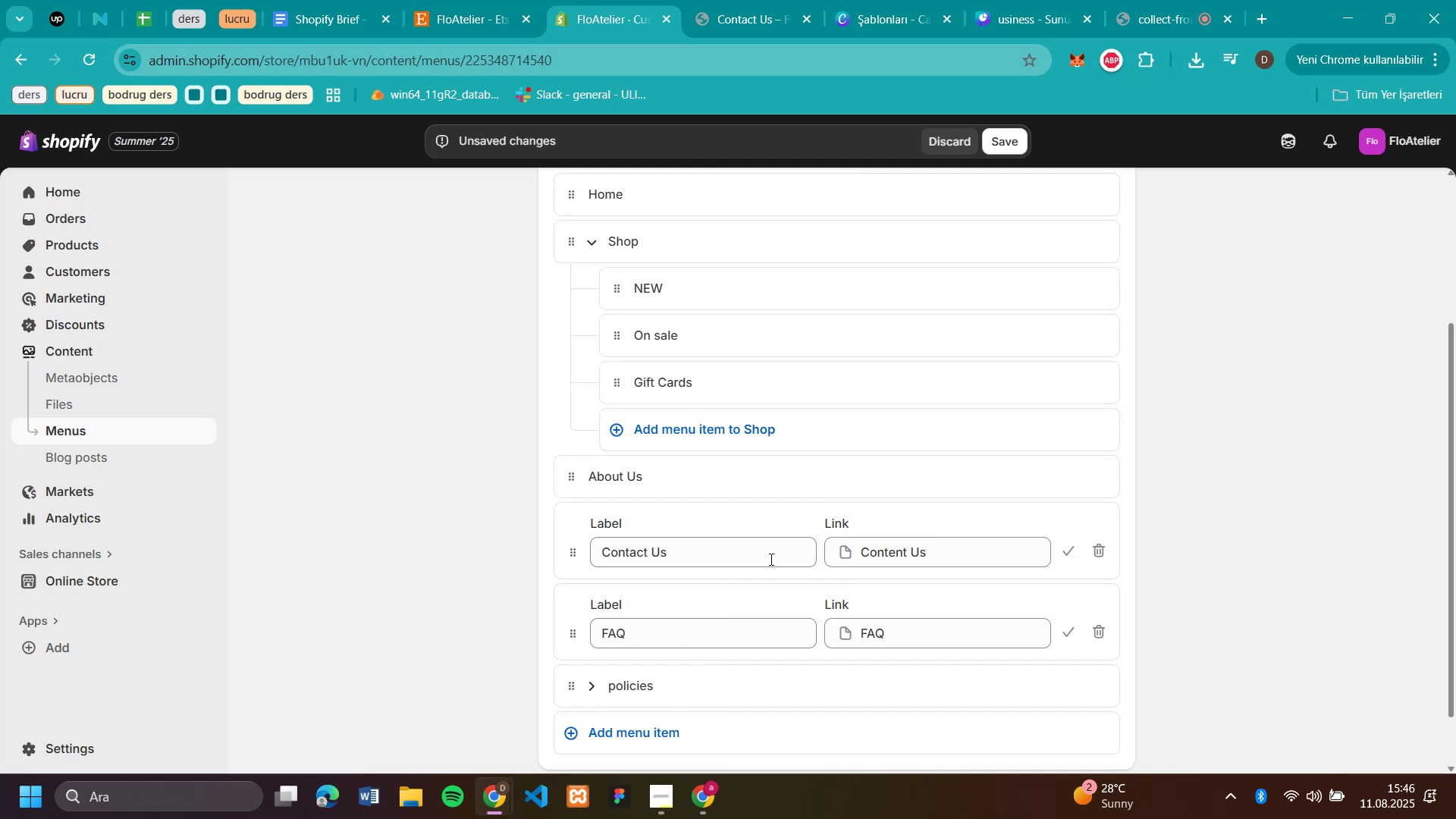 
scroll: coordinate [770, 559], scroll_direction: up, amount: 3.0
 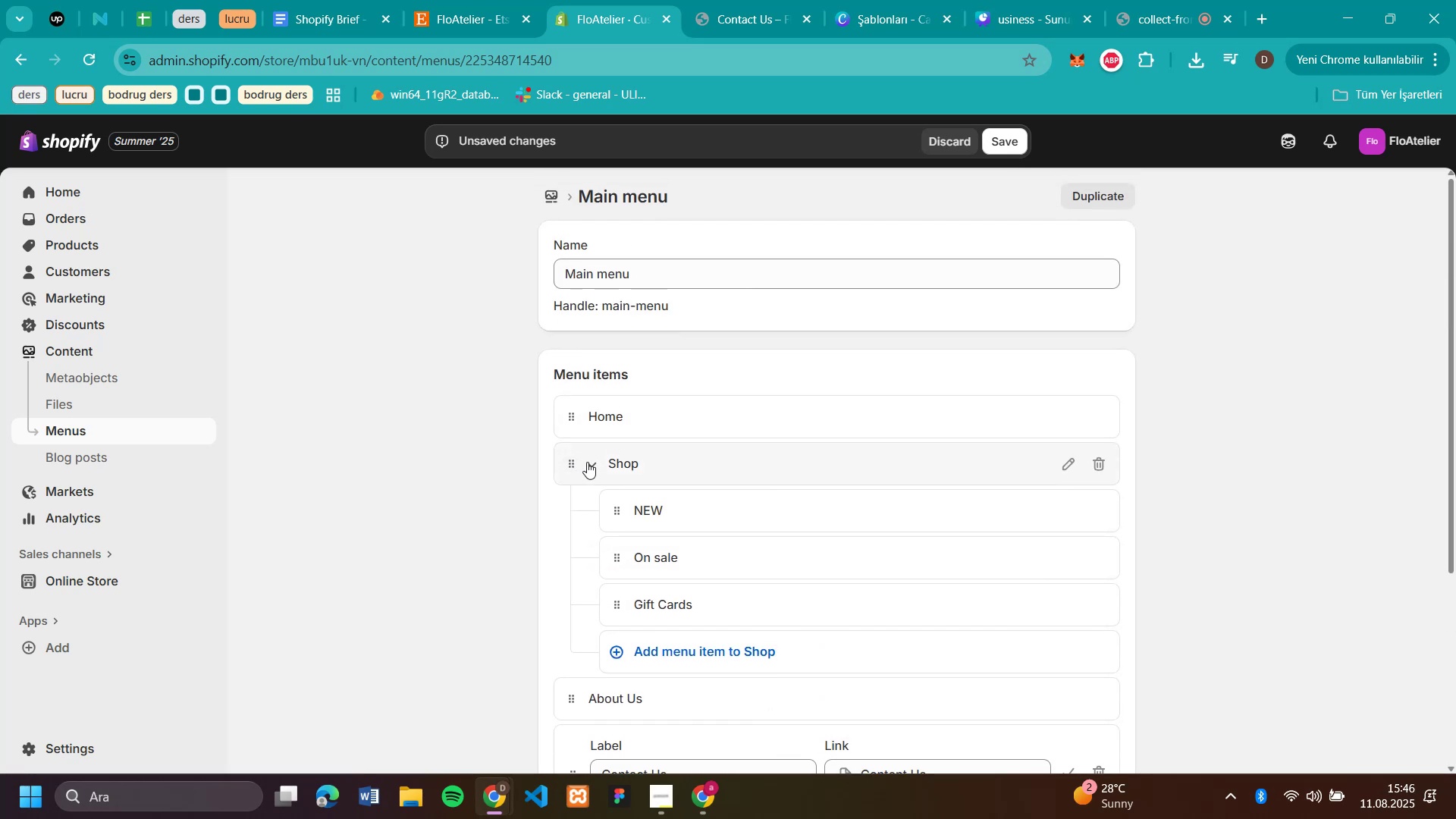 
left_click([596, 460])
 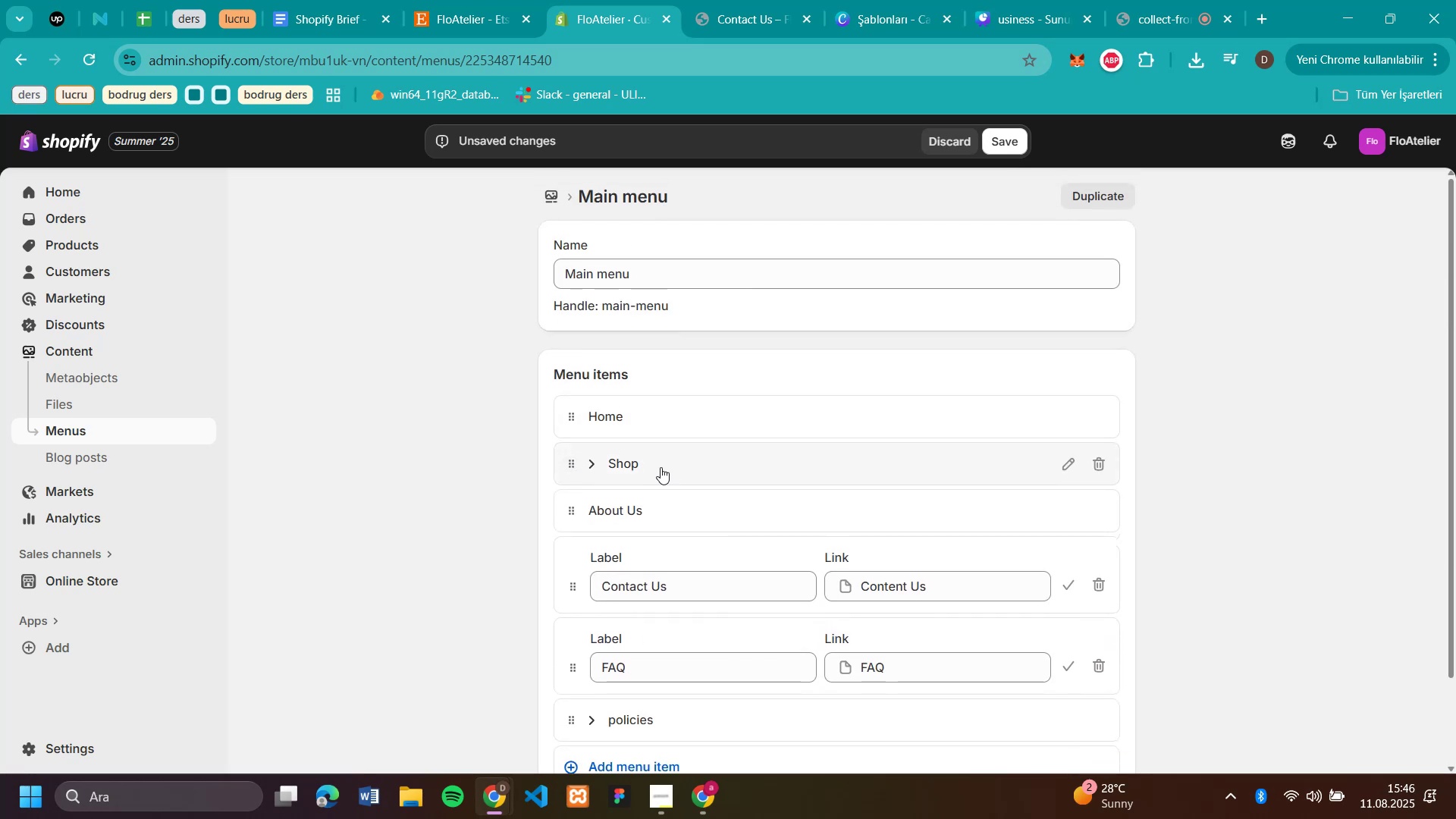 
scroll: coordinate [1064, 531], scroll_direction: down, amount: 4.0
 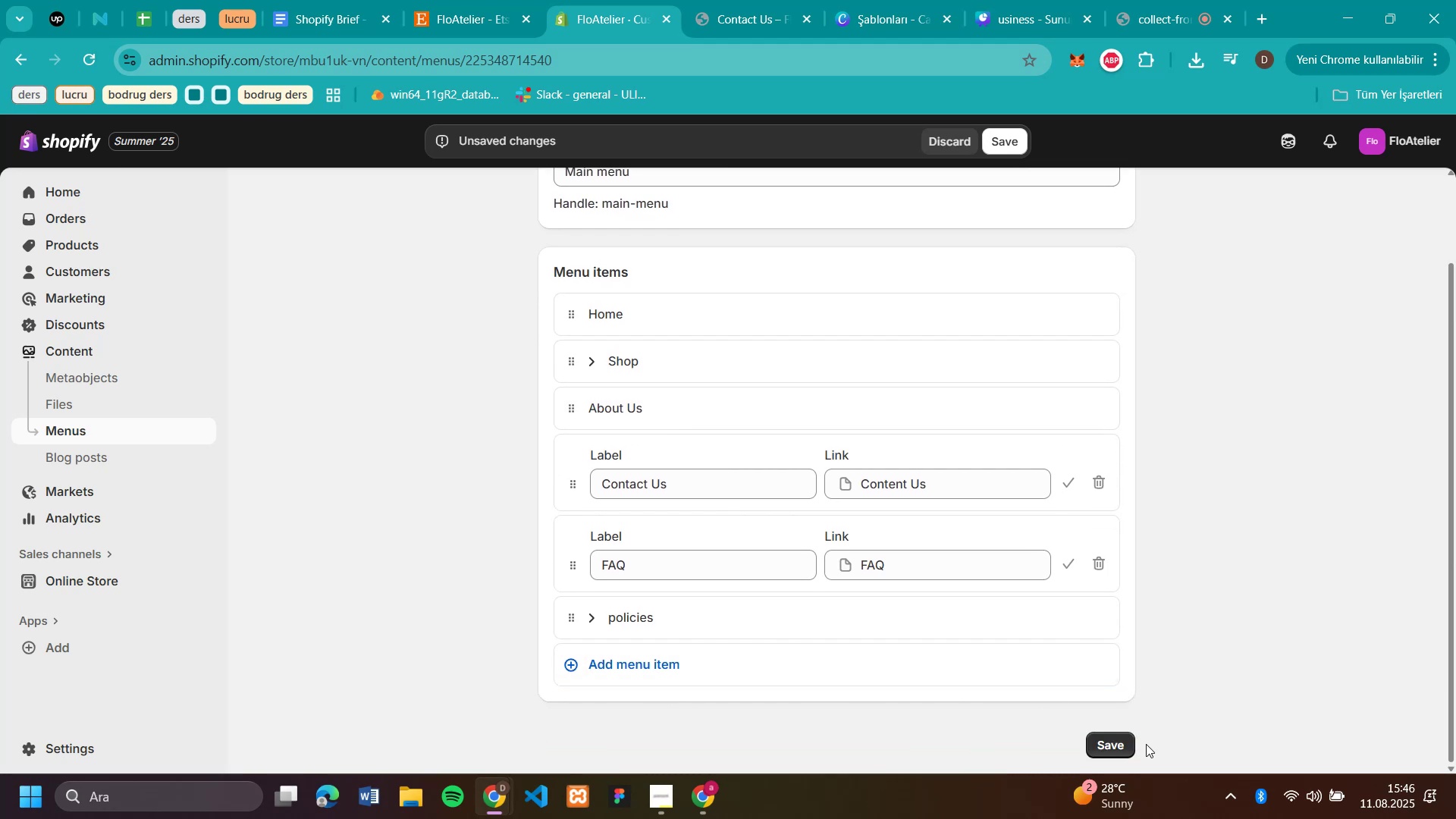 
left_click([1134, 745])
 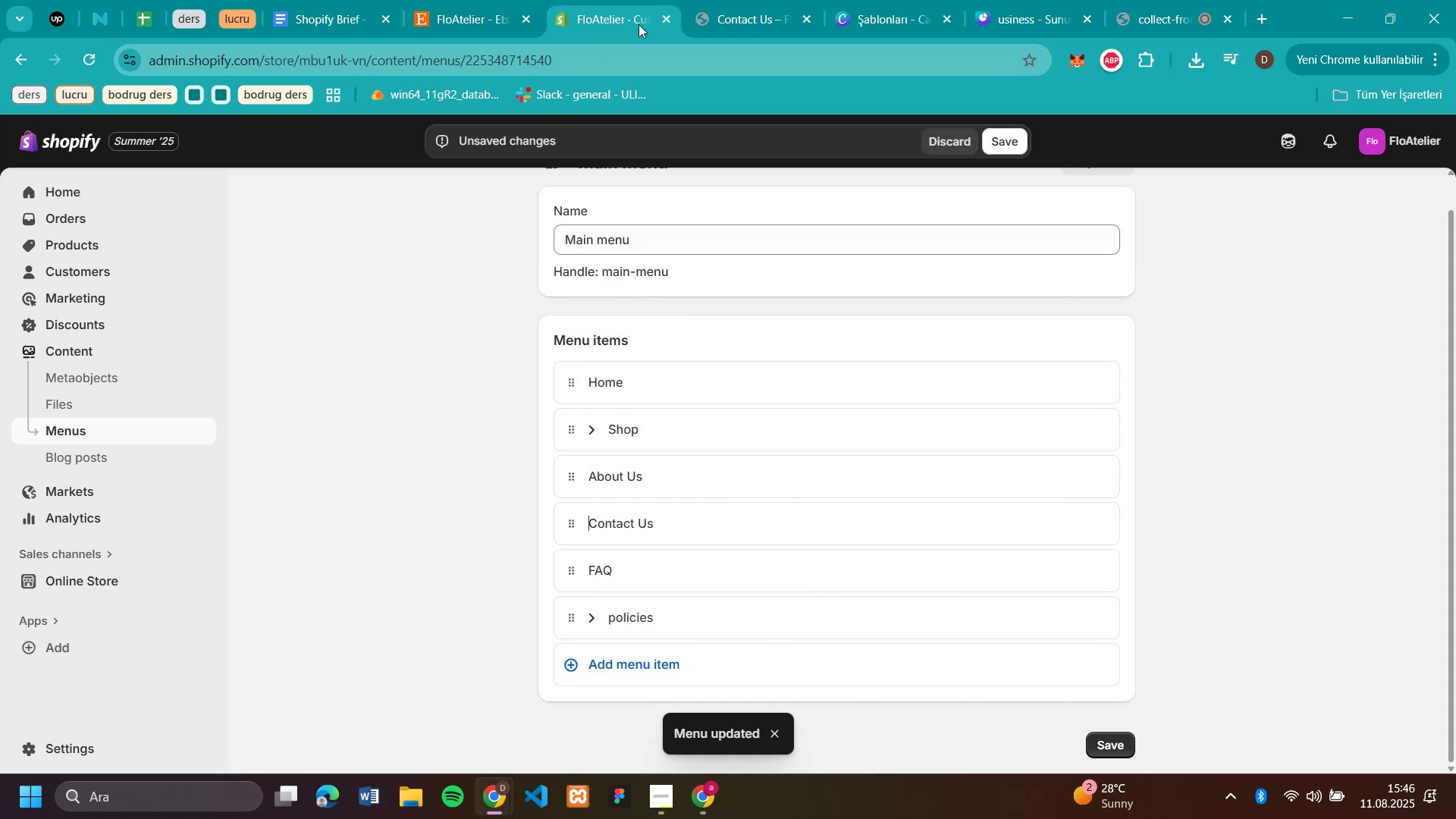 
left_click([755, 0])
 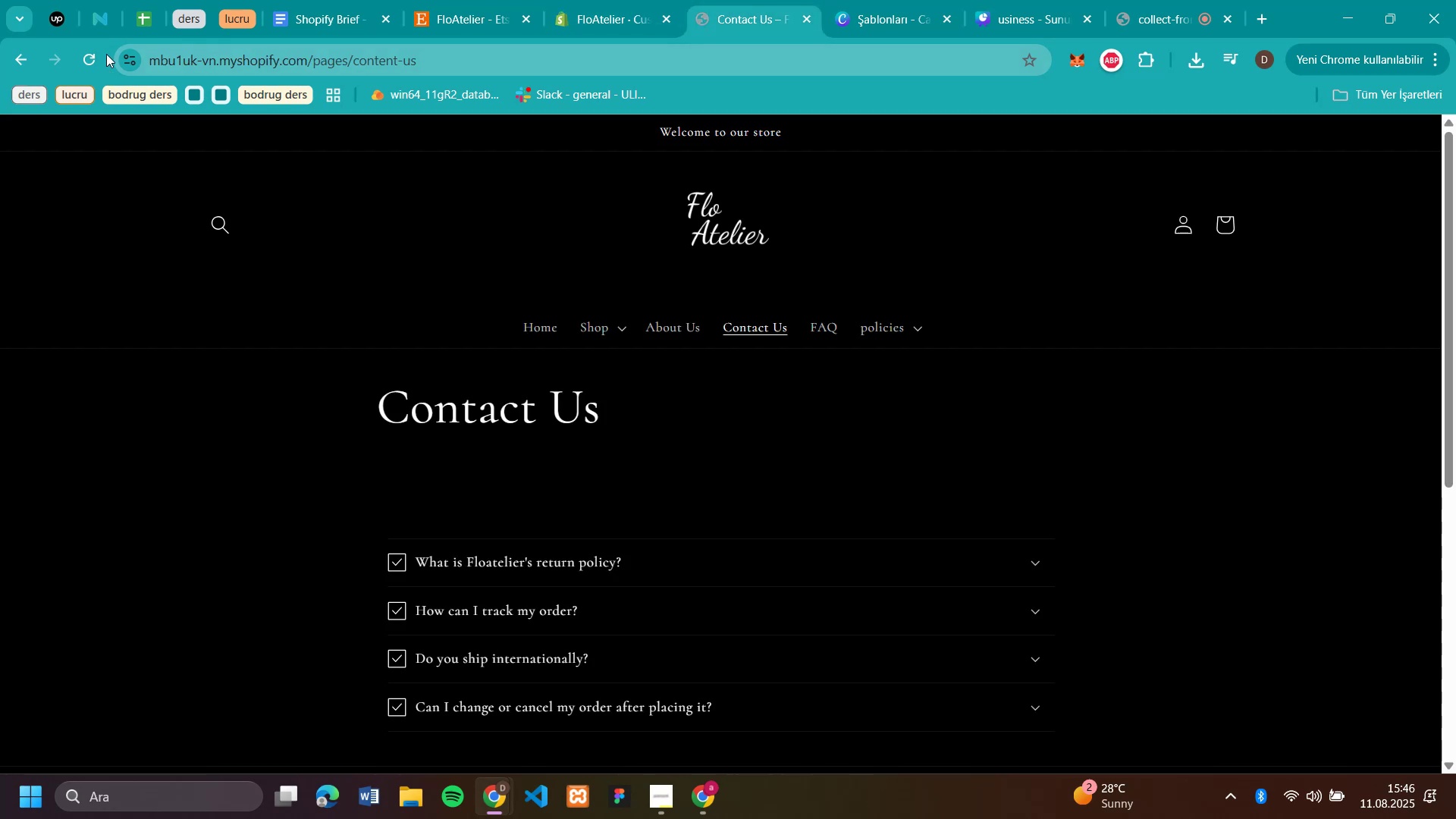 
left_click([96, 55])
 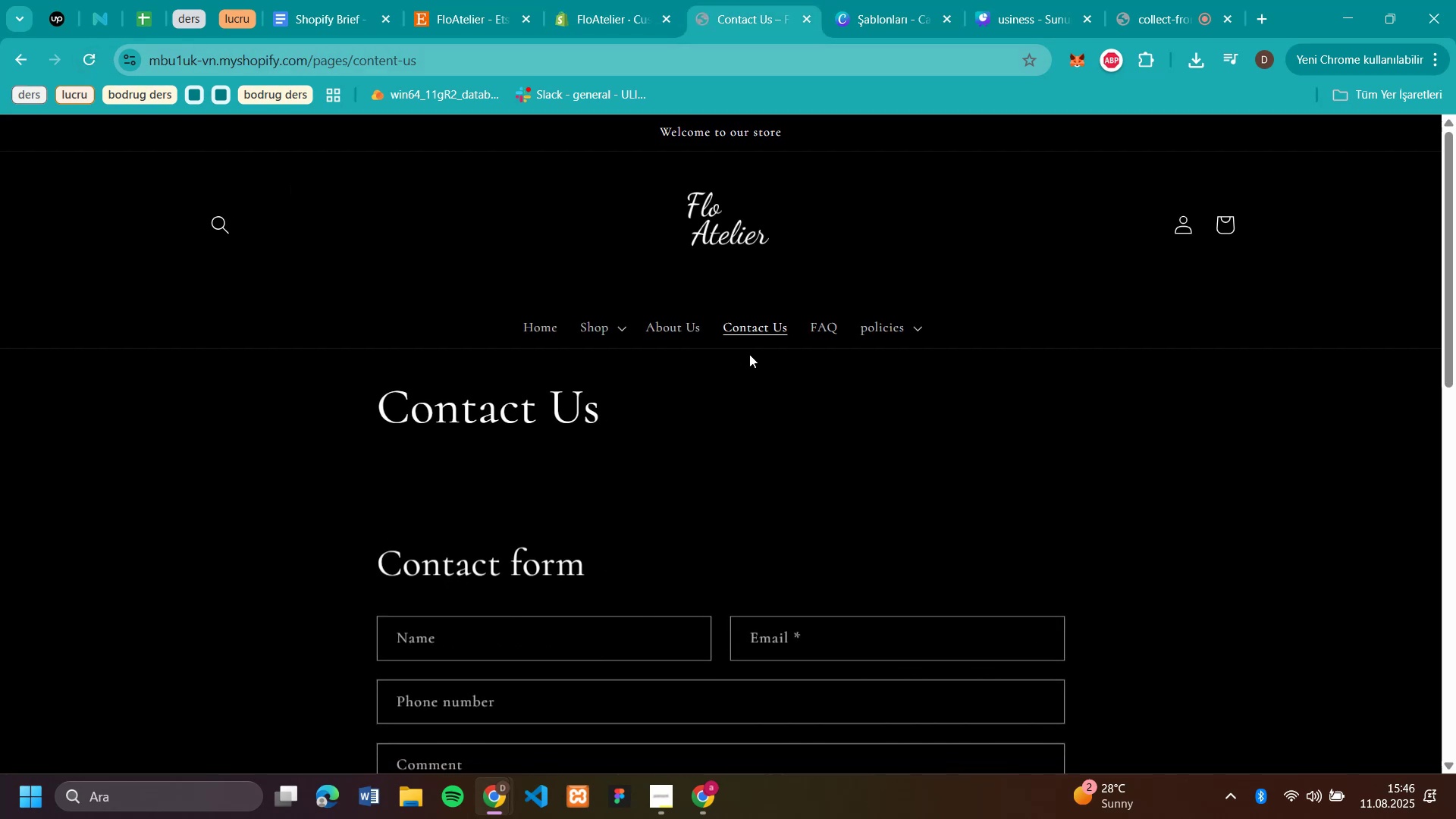 
scroll: coordinate [987, 372], scroll_direction: up, amount: 2.0
 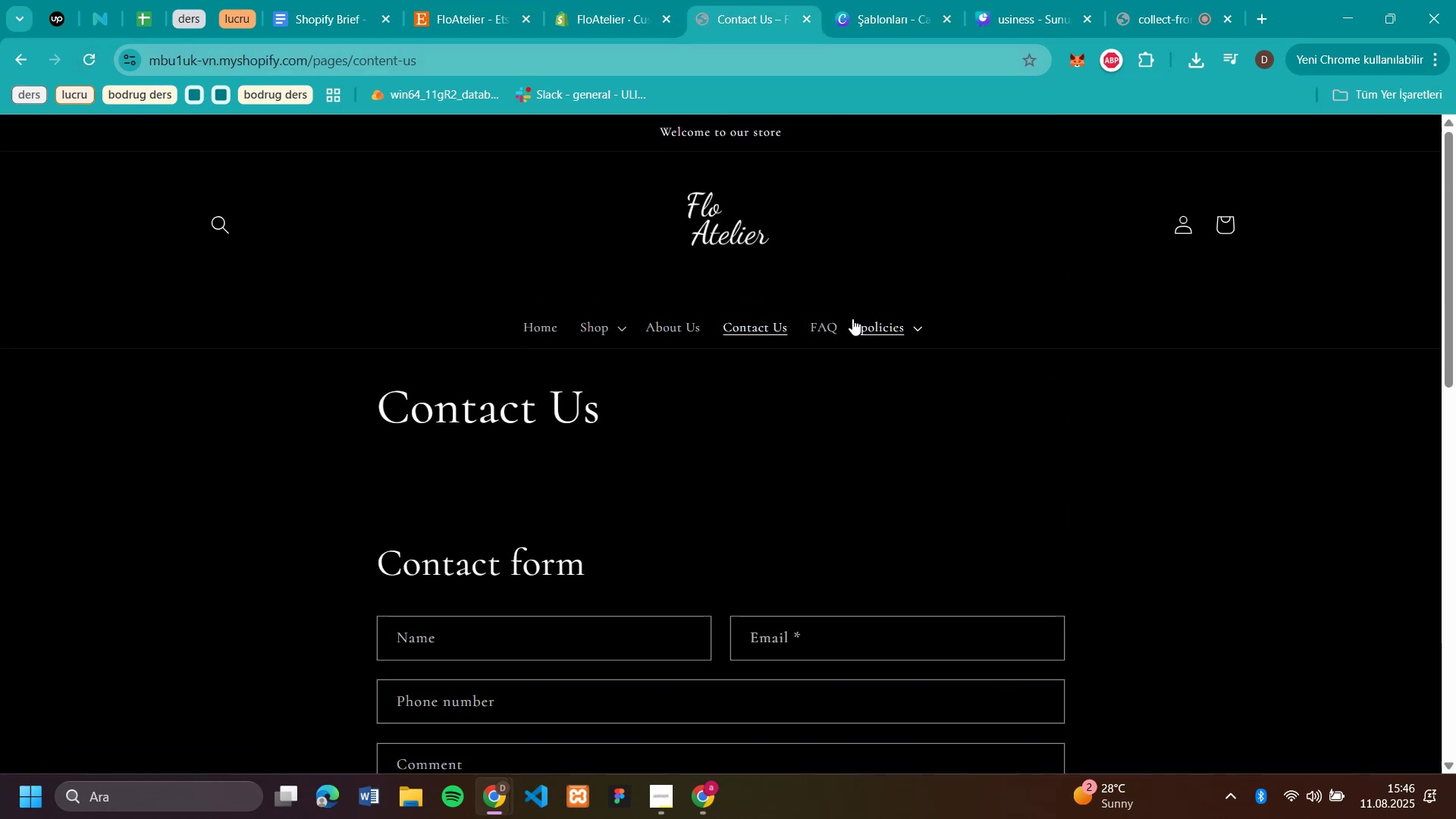 
left_click([839, 317])
 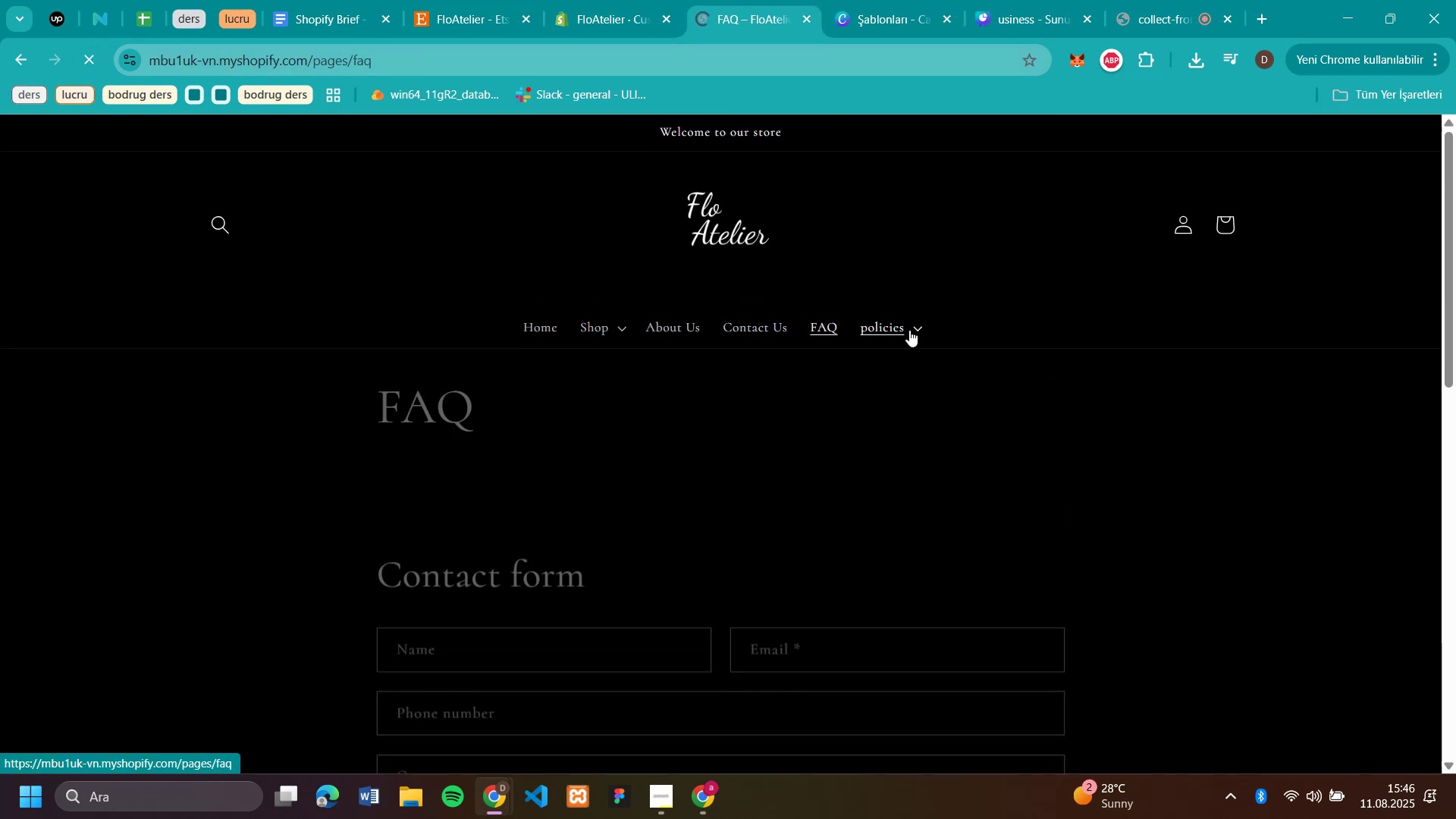 
scroll: coordinate [1318, 374], scroll_direction: down, amount: 7.0
 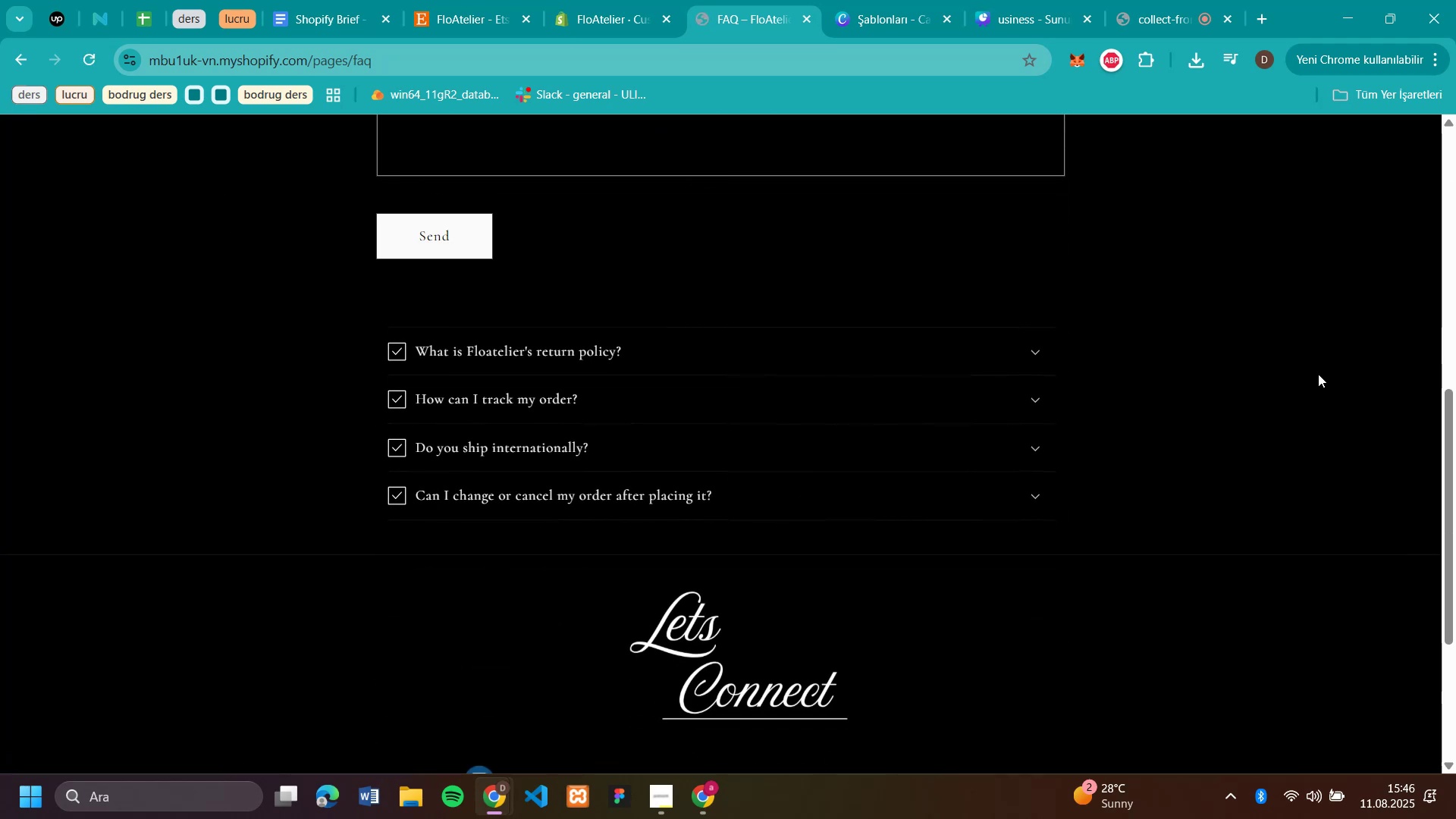 
scroll: coordinate [1318, 374], scroll_direction: up, amount: 11.0
 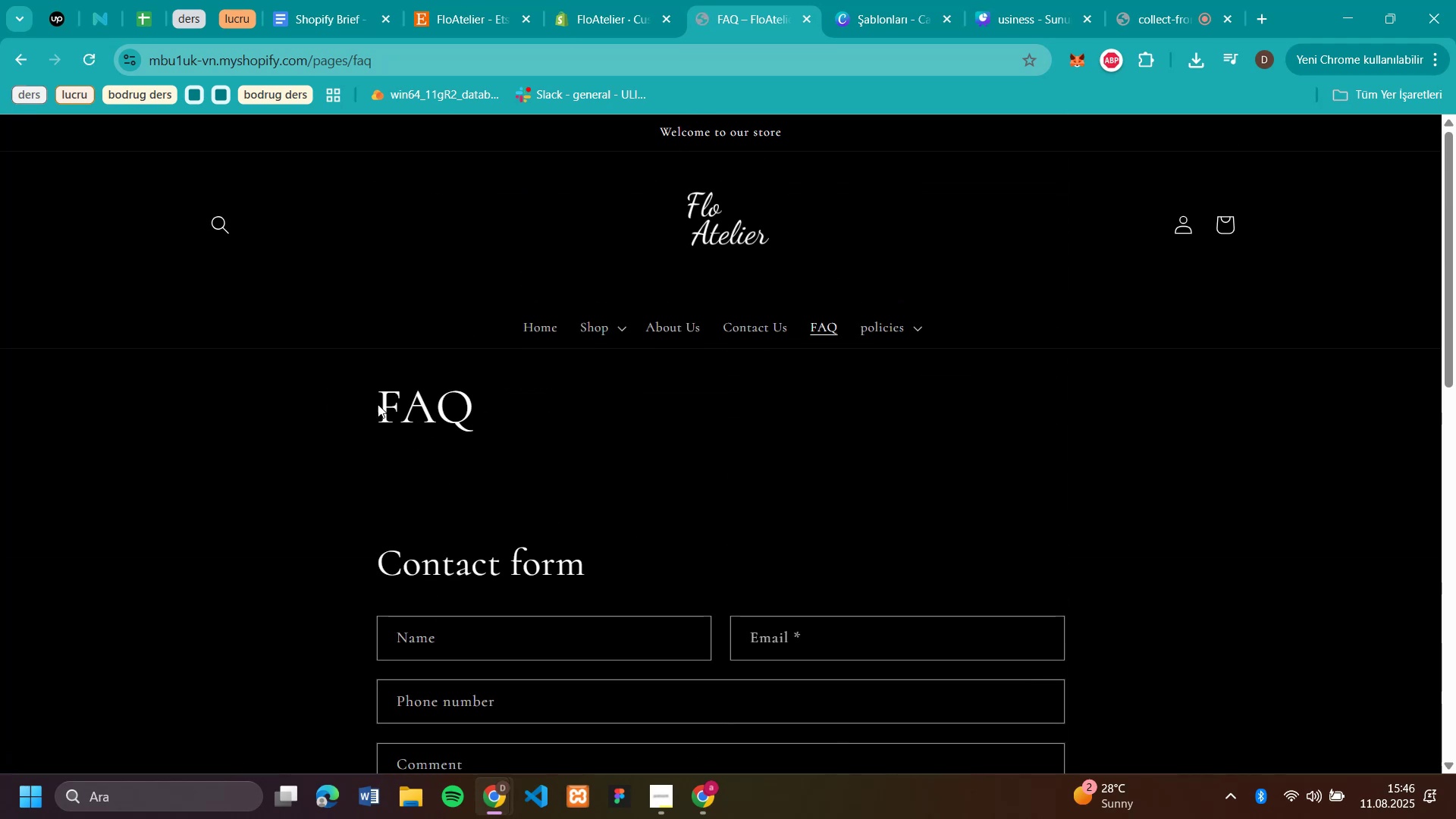 
left_click([554, 325])
 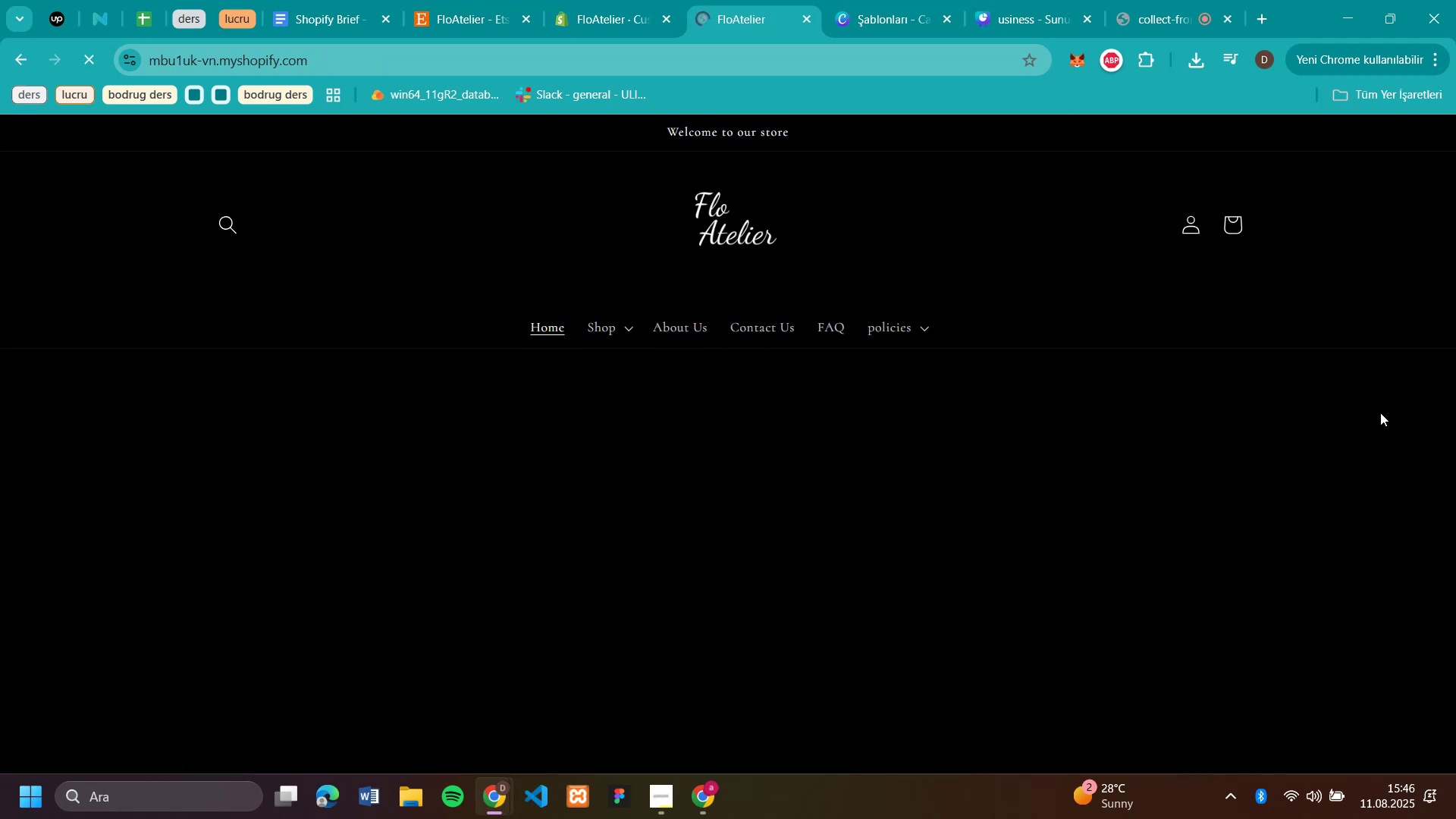 
scroll: coordinate [1357, 396], scroll_direction: down, amount: 35.0
 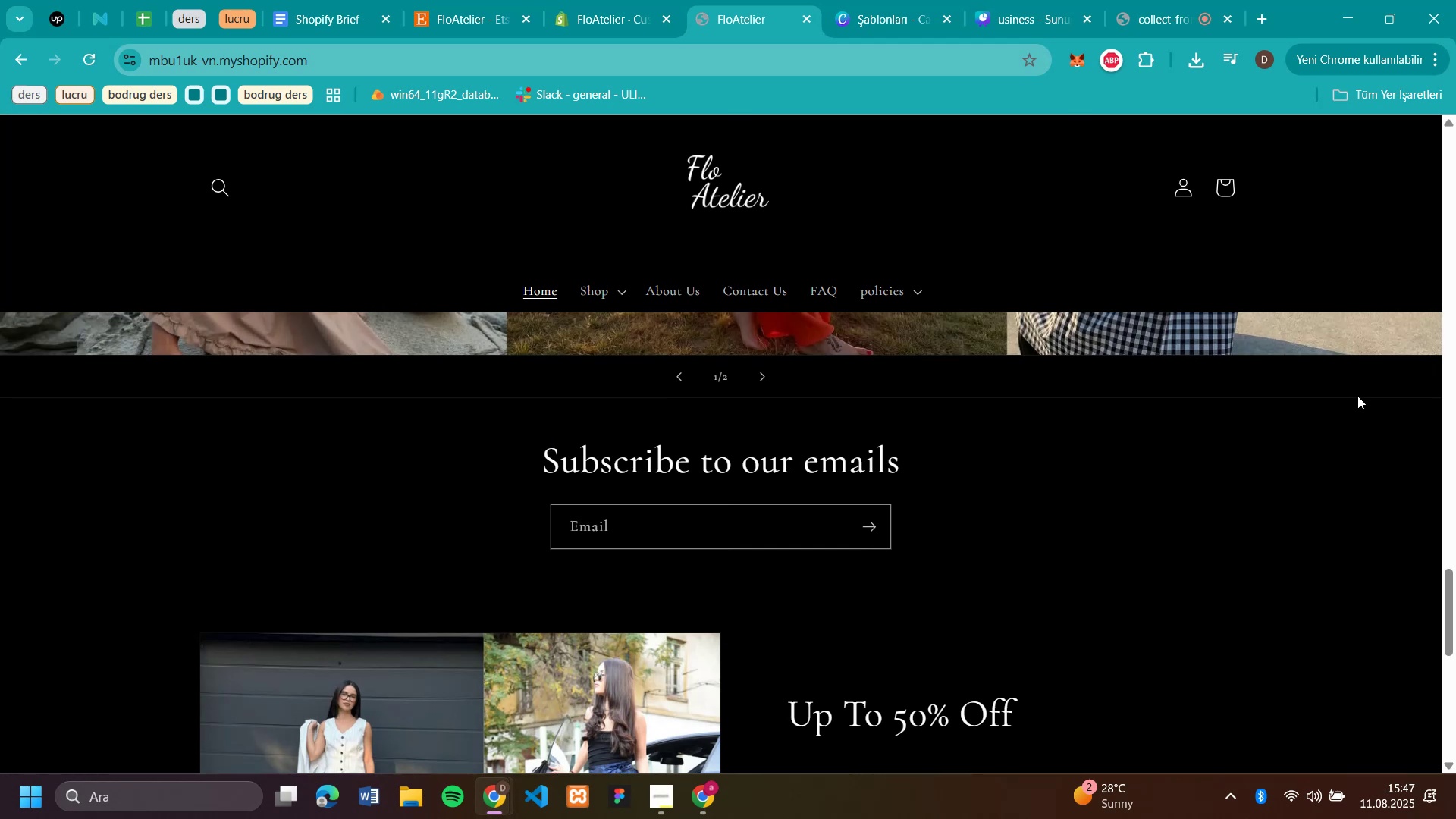 
scroll: coordinate [1357, 396], scroll_direction: up, amount: 2.0
 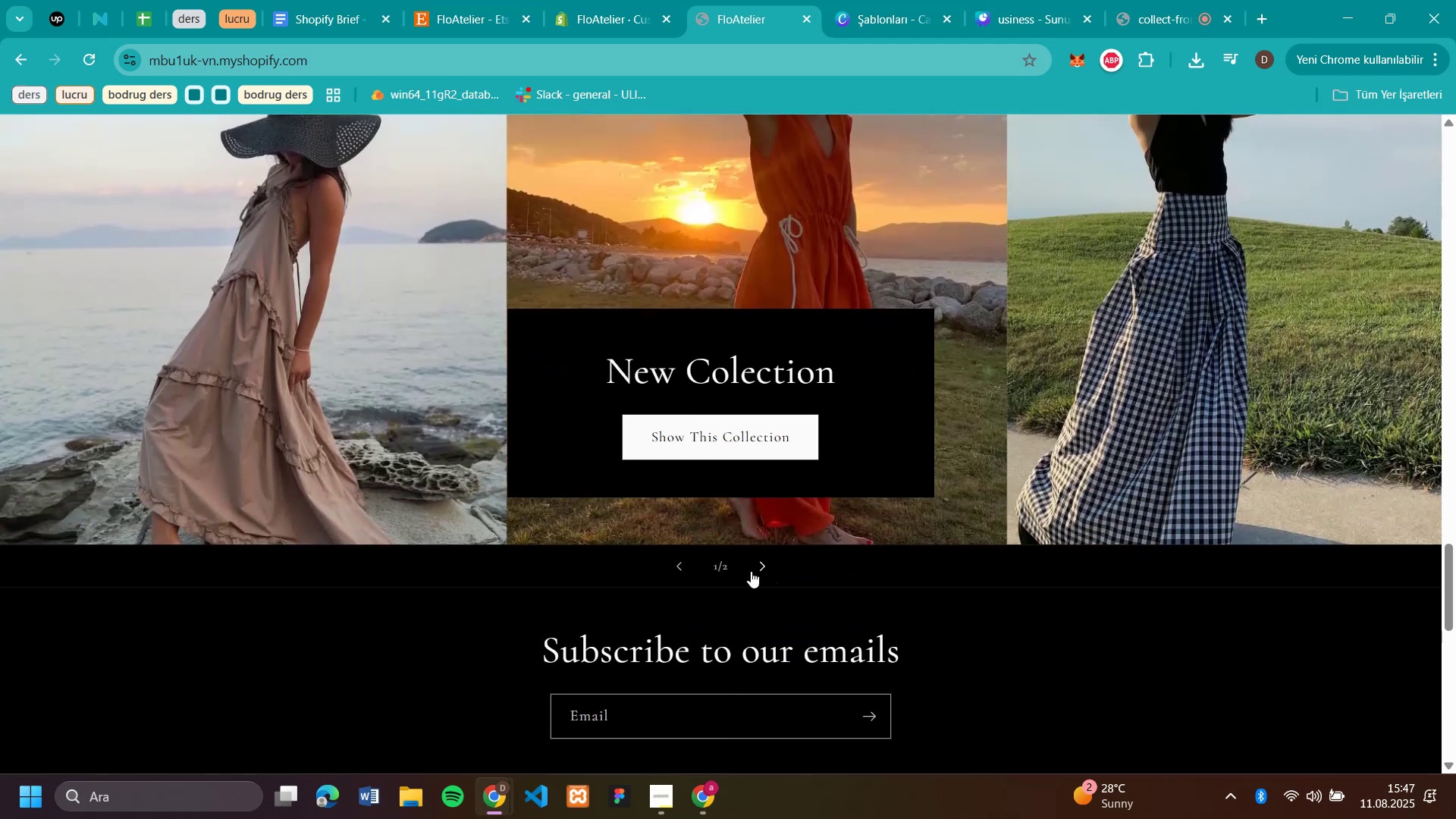 
left_click([761, 568])
 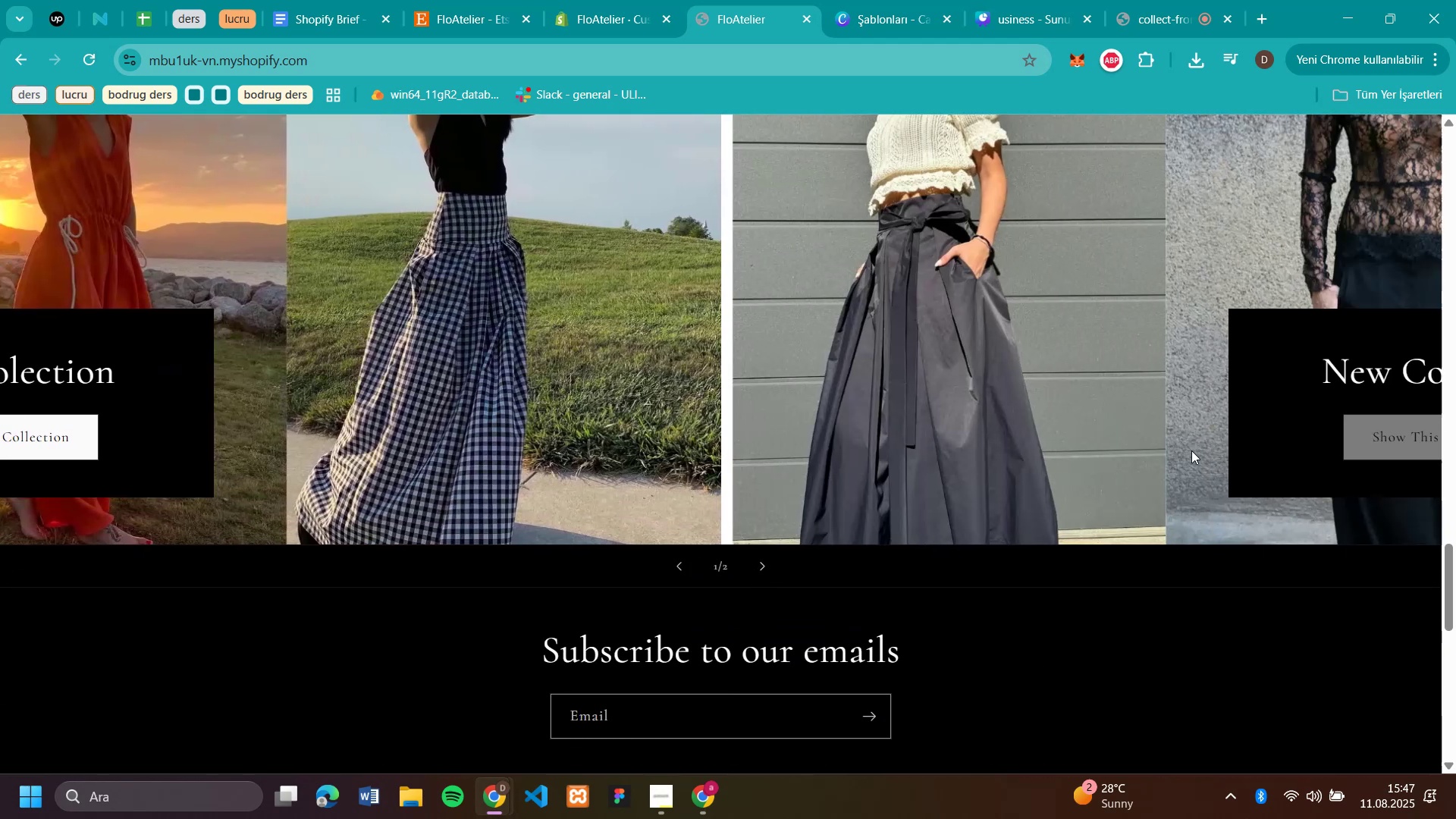 
scroll: coordinate [1241, 439], scroll_direction: up, amount: 2.0
 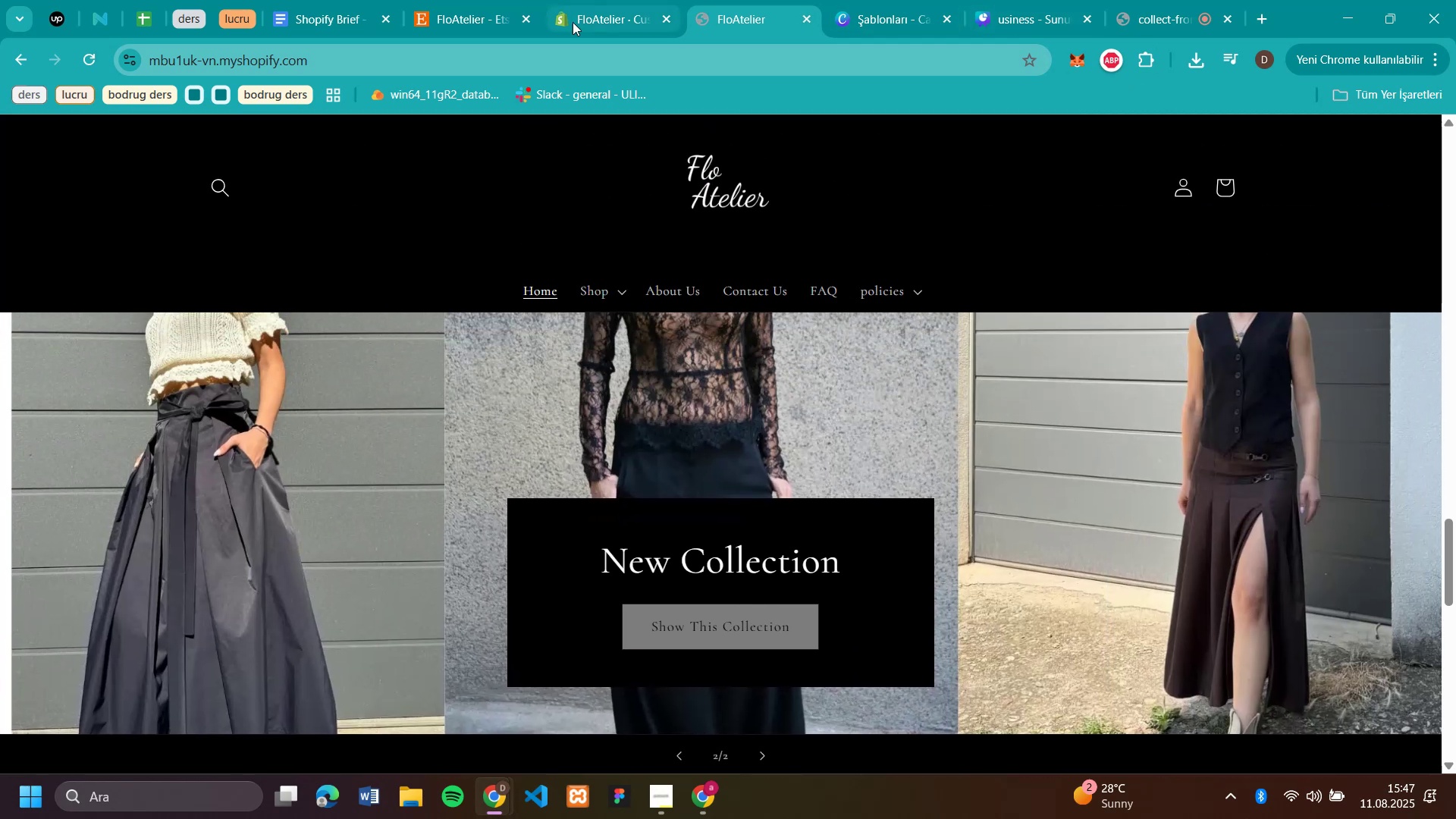 
left_click([585, 15])
 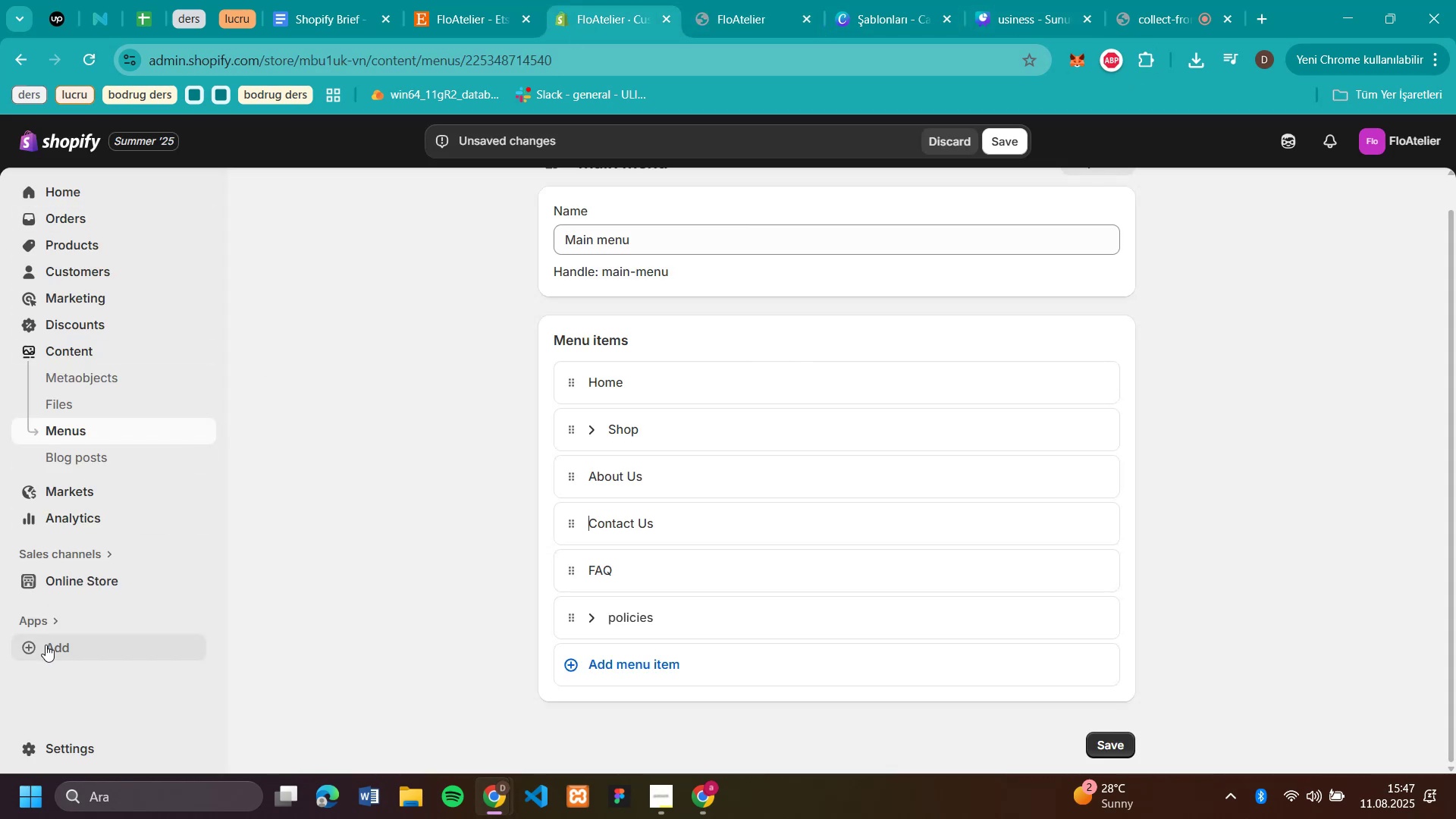 
left_click([99, 574])
 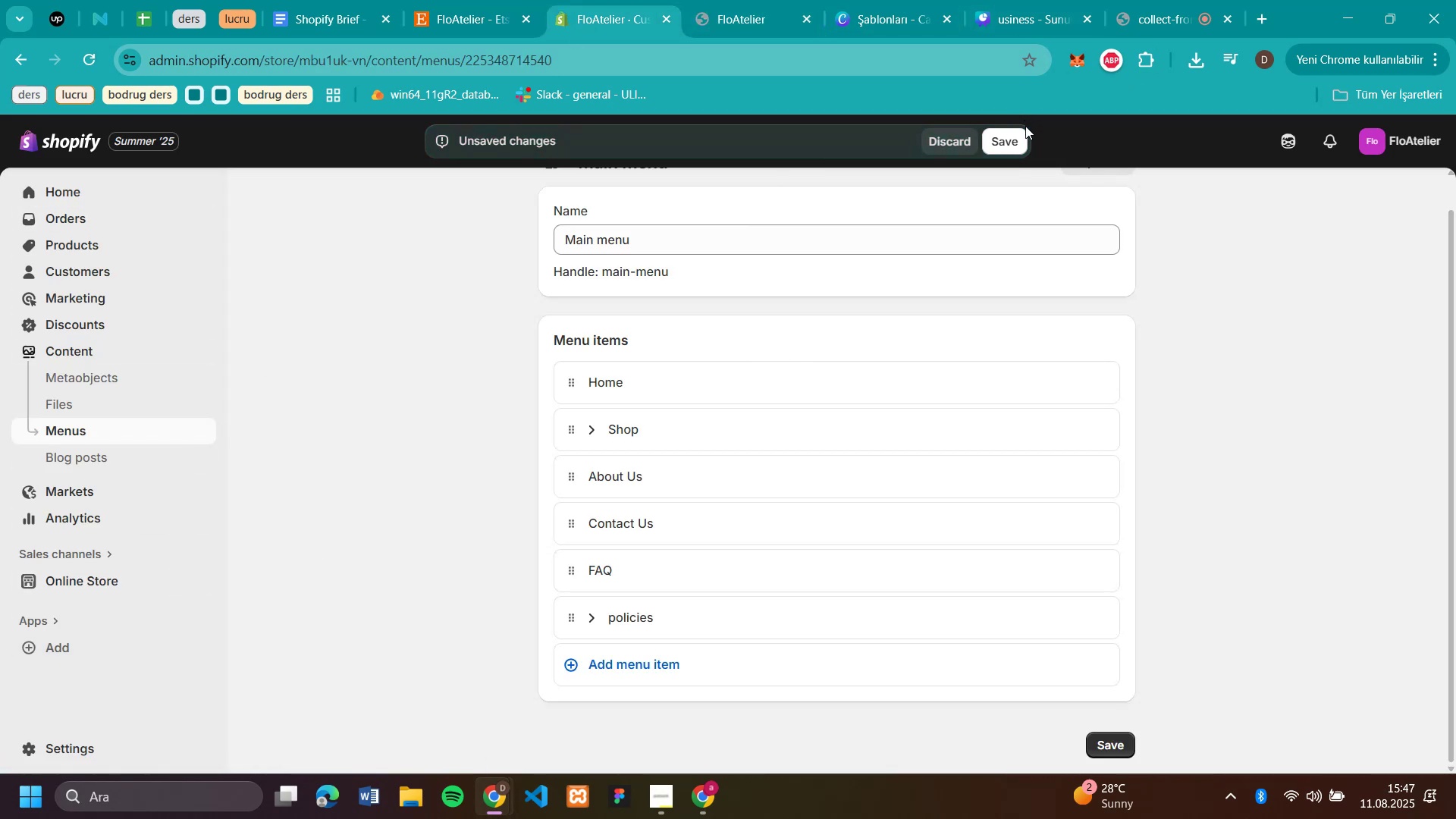 
left_click([1012, 138])
 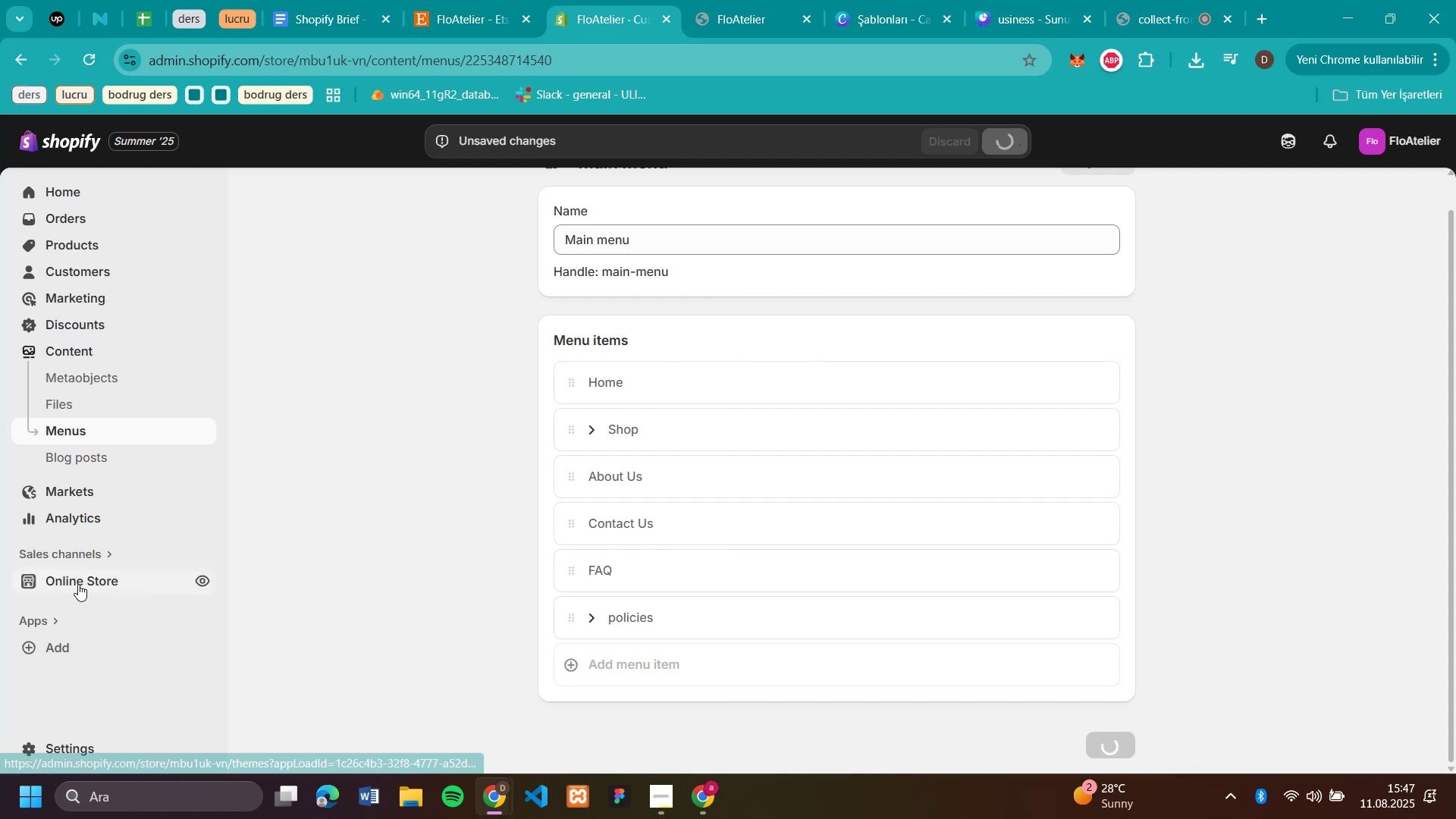 
left_click([78, 584])
 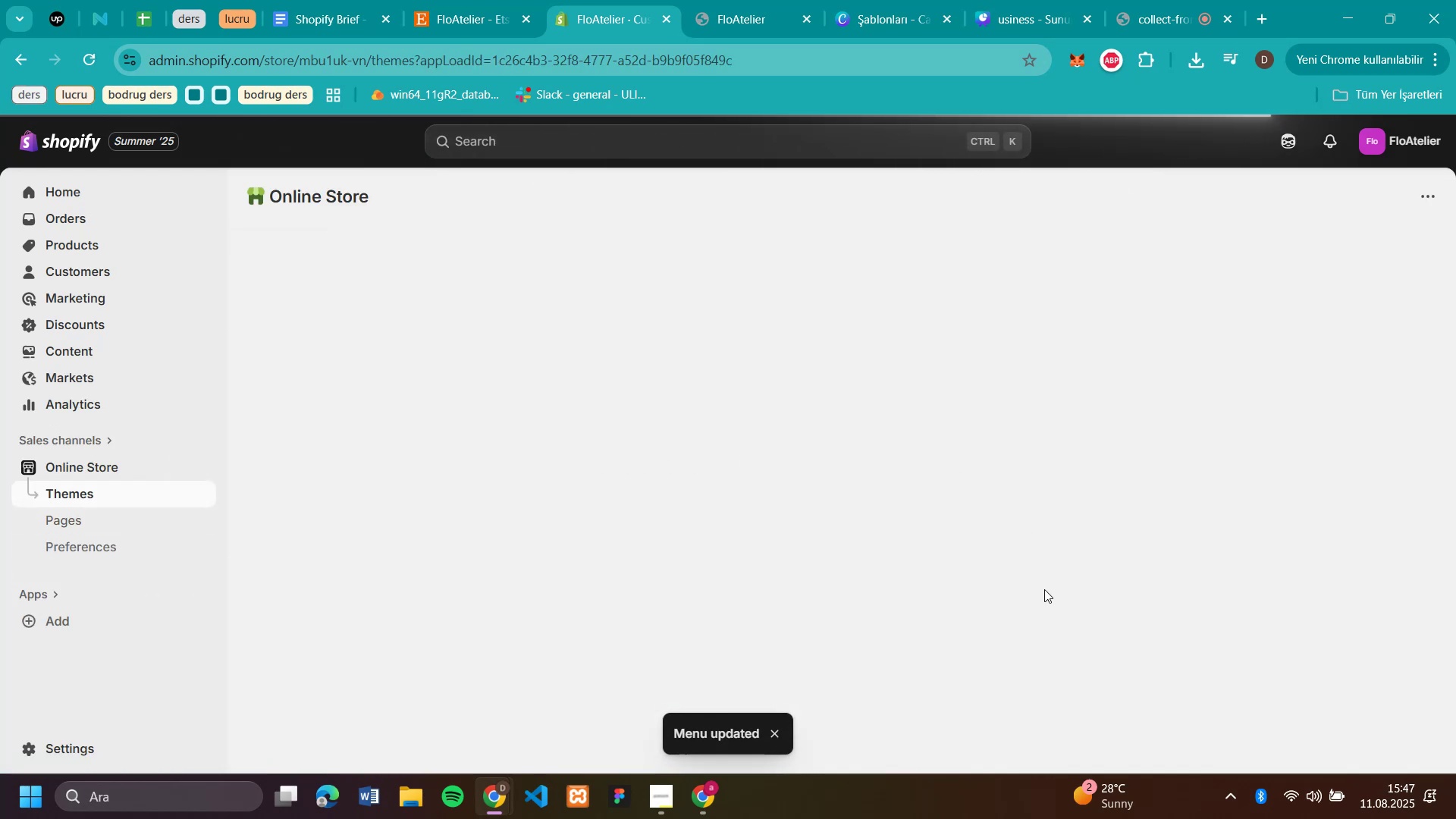 
left_click([1226, 657])
 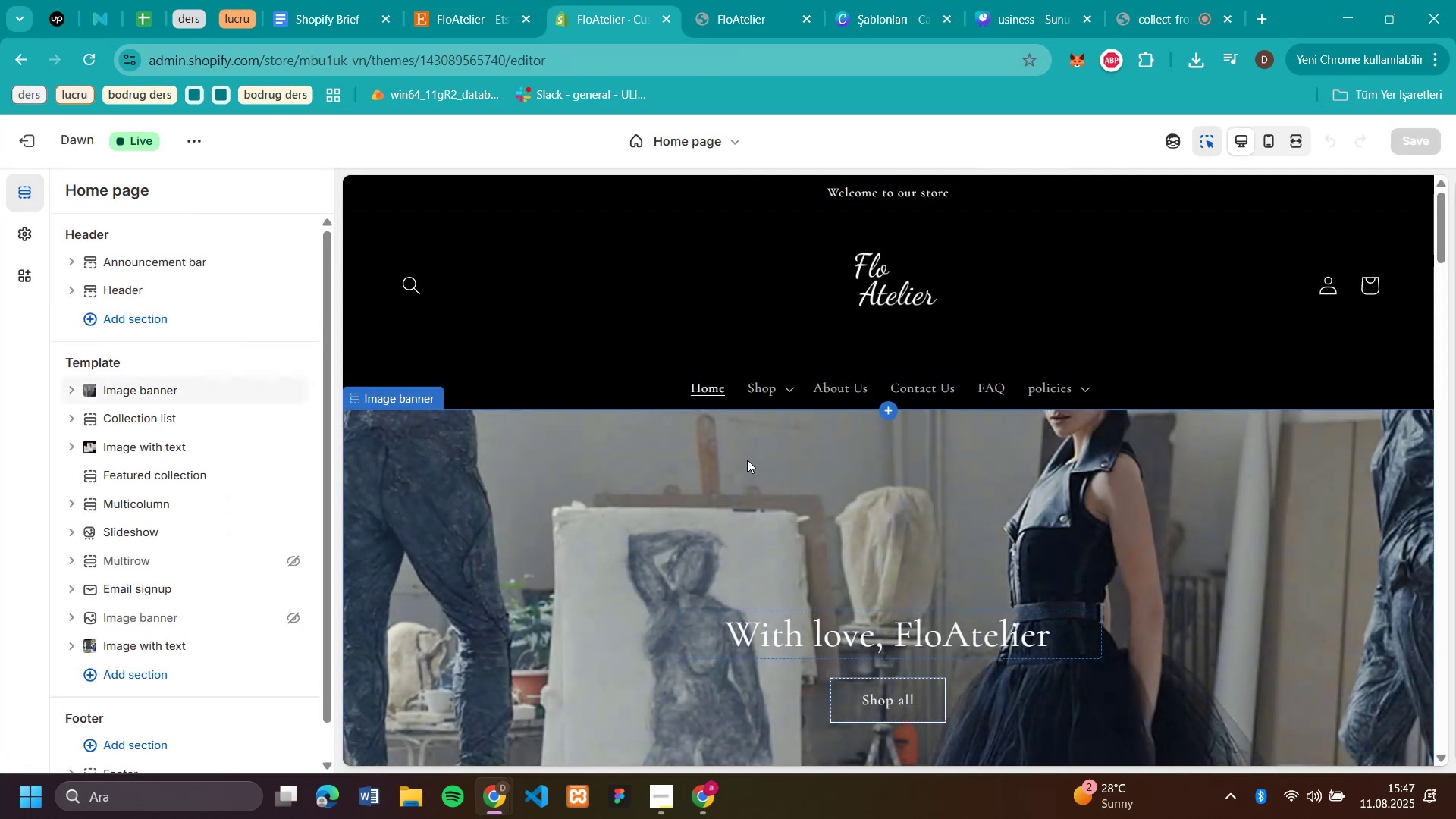 
scroll: coordinate [747, 460], scroll_direction: down, amount: 32.0
 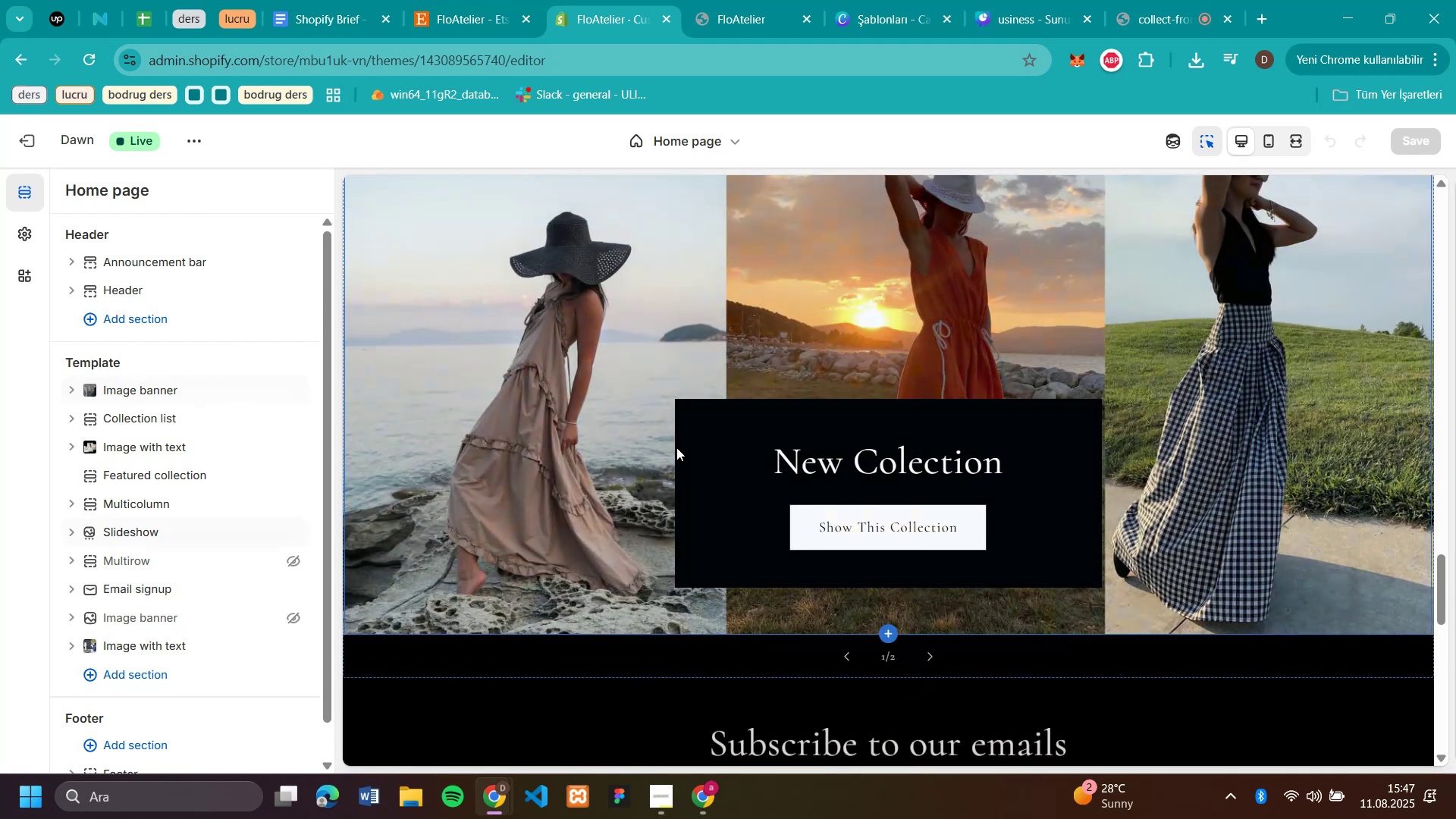 
left_click([675, 447])
 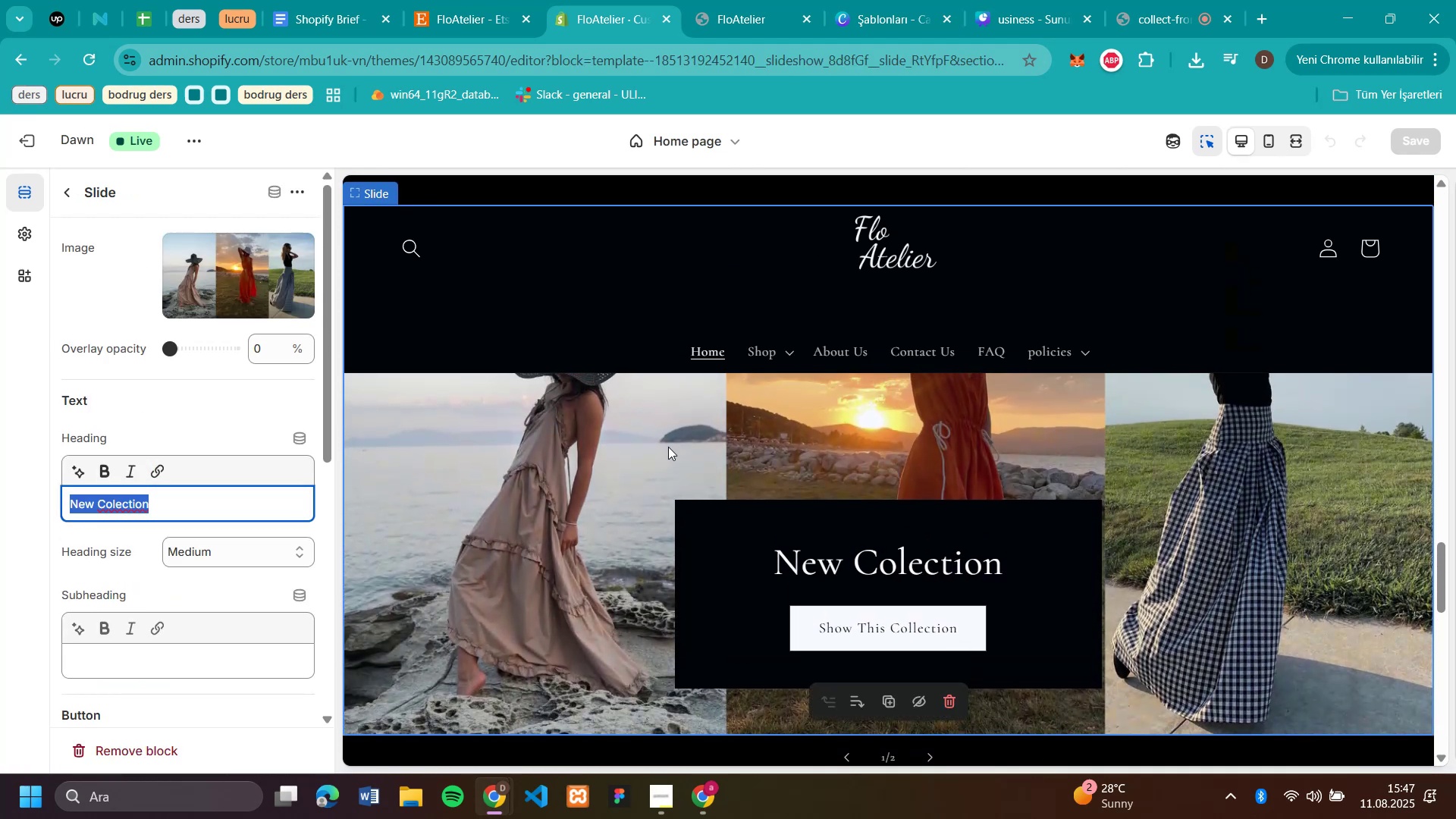 
left_click([571, 445])
 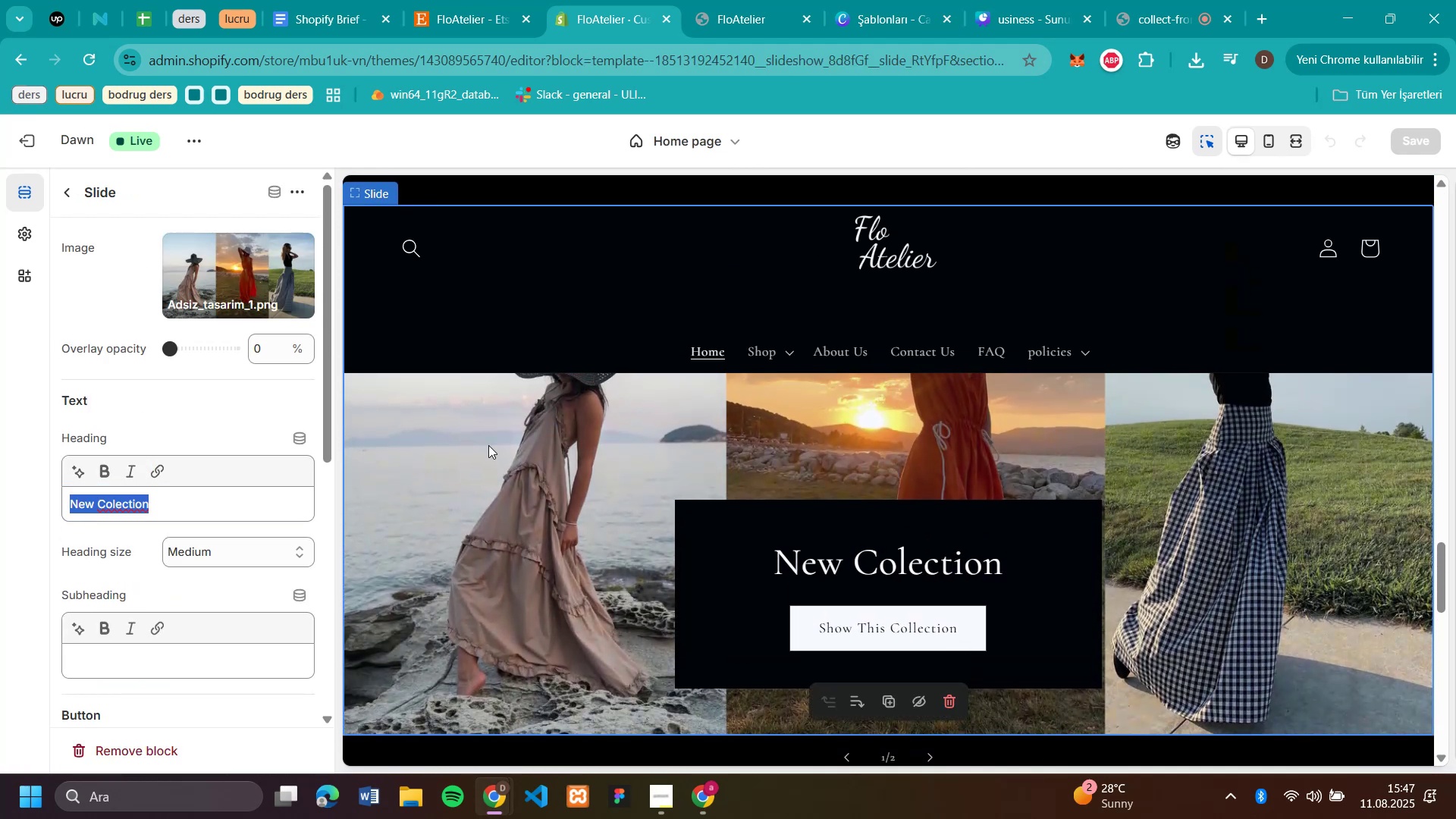 
scroll: coordinate [120, 441], scroll_direction: up, amount: 1.0
 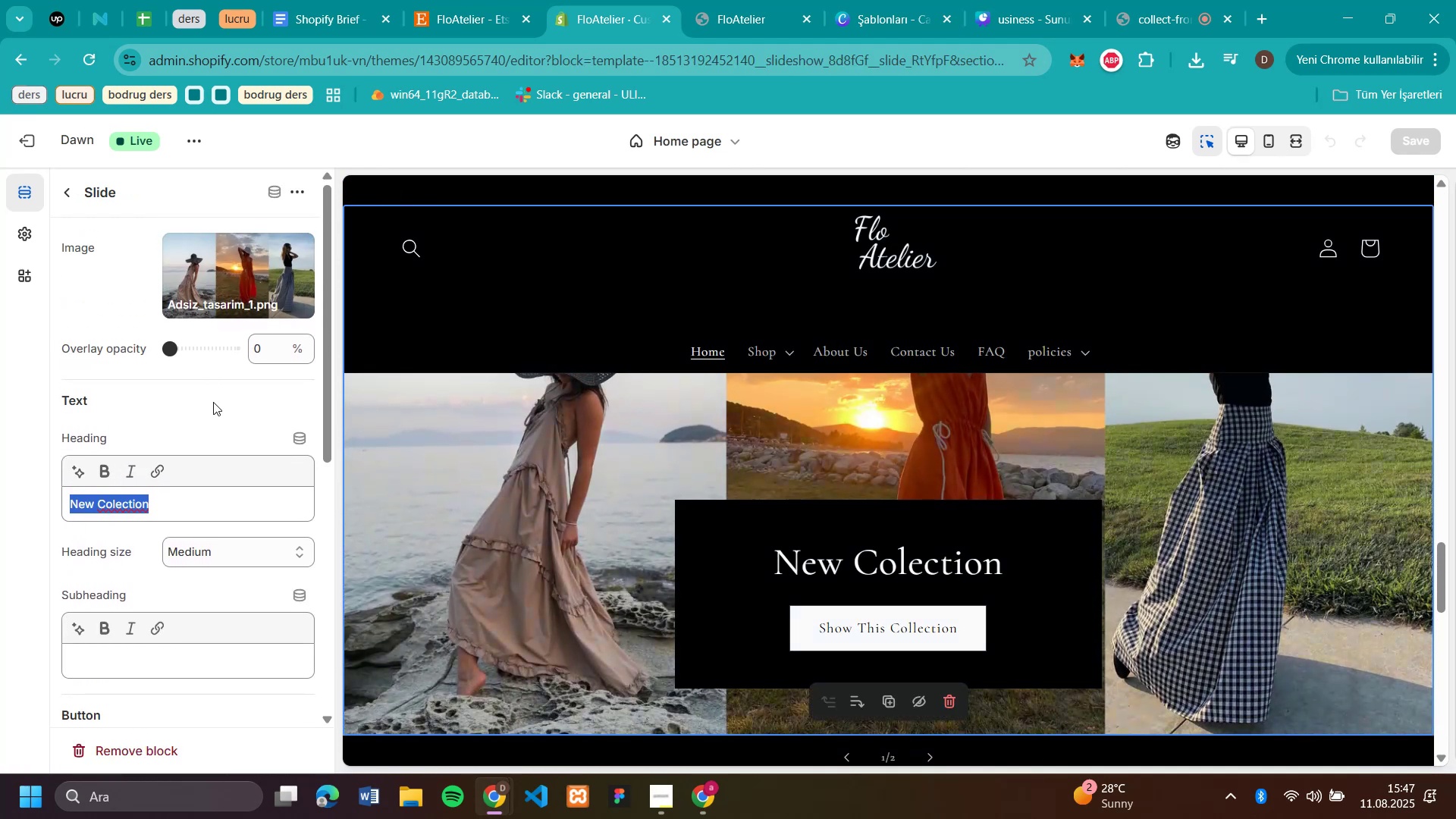 
scroll: coordinate [213, 402], scroll_direction: down, amount: 6.0
 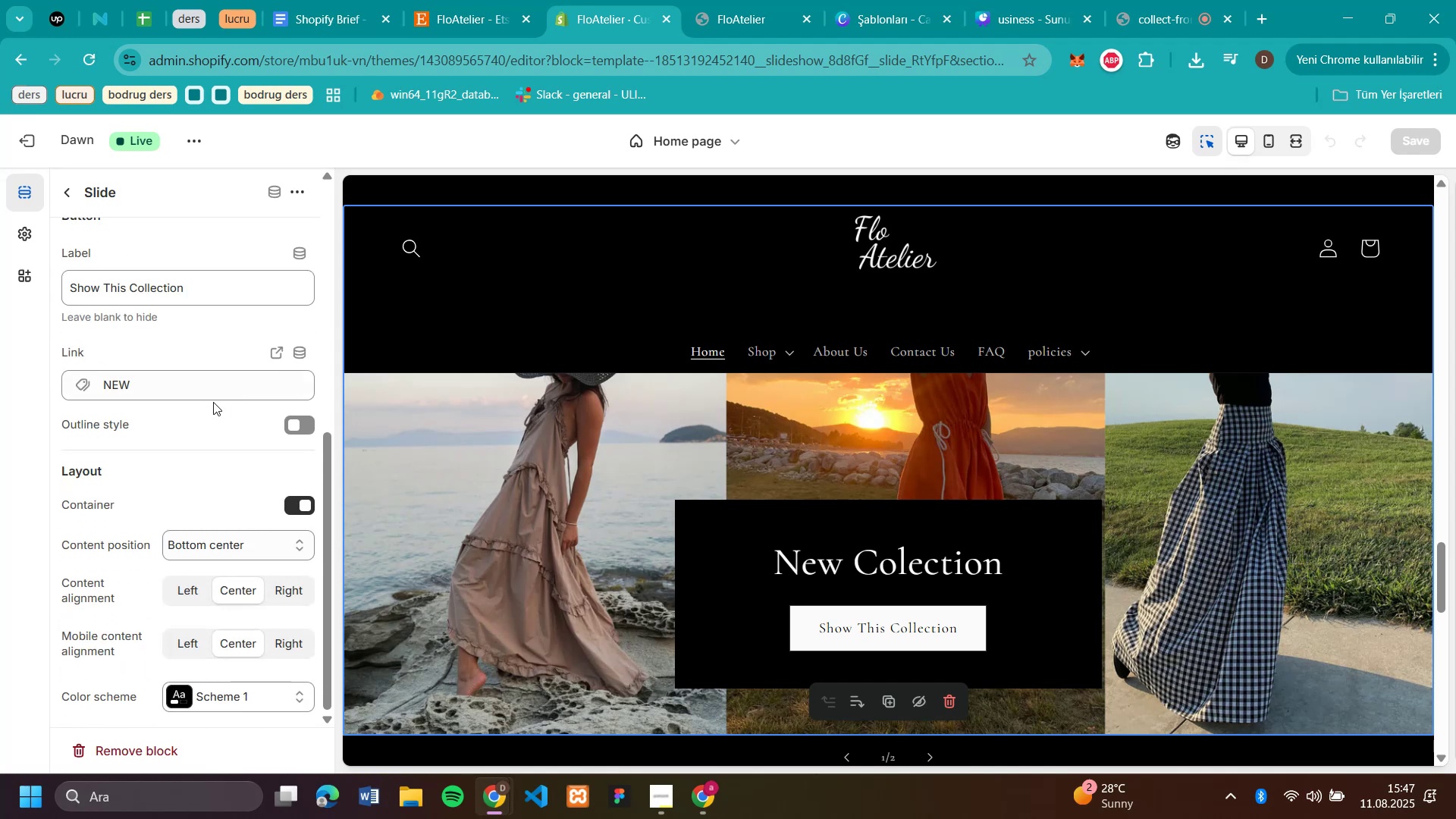 
scroll: coordinate [240, 406], scroll_direction: up, amount: 12.0
 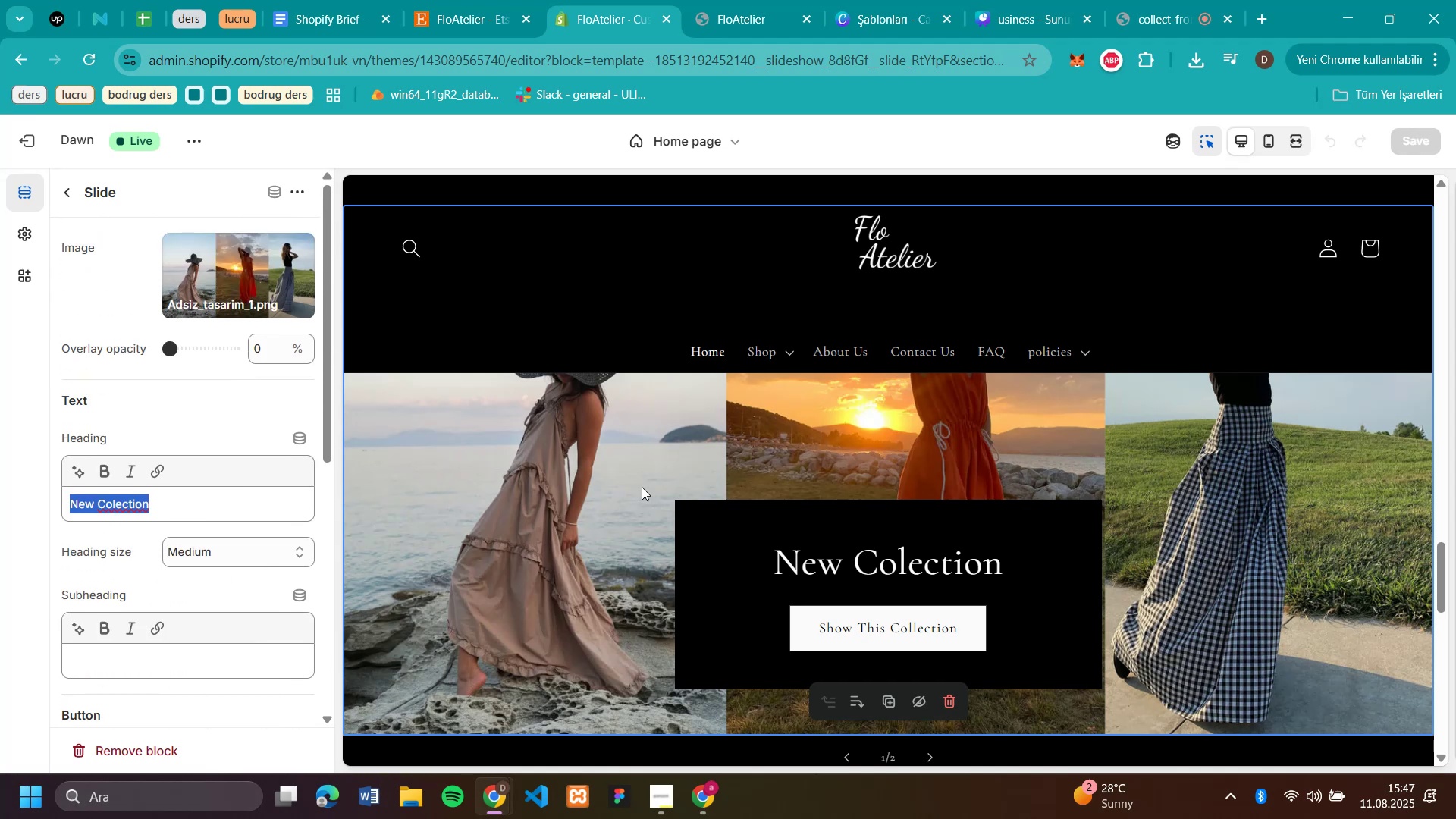 
left_click([673, 512])
 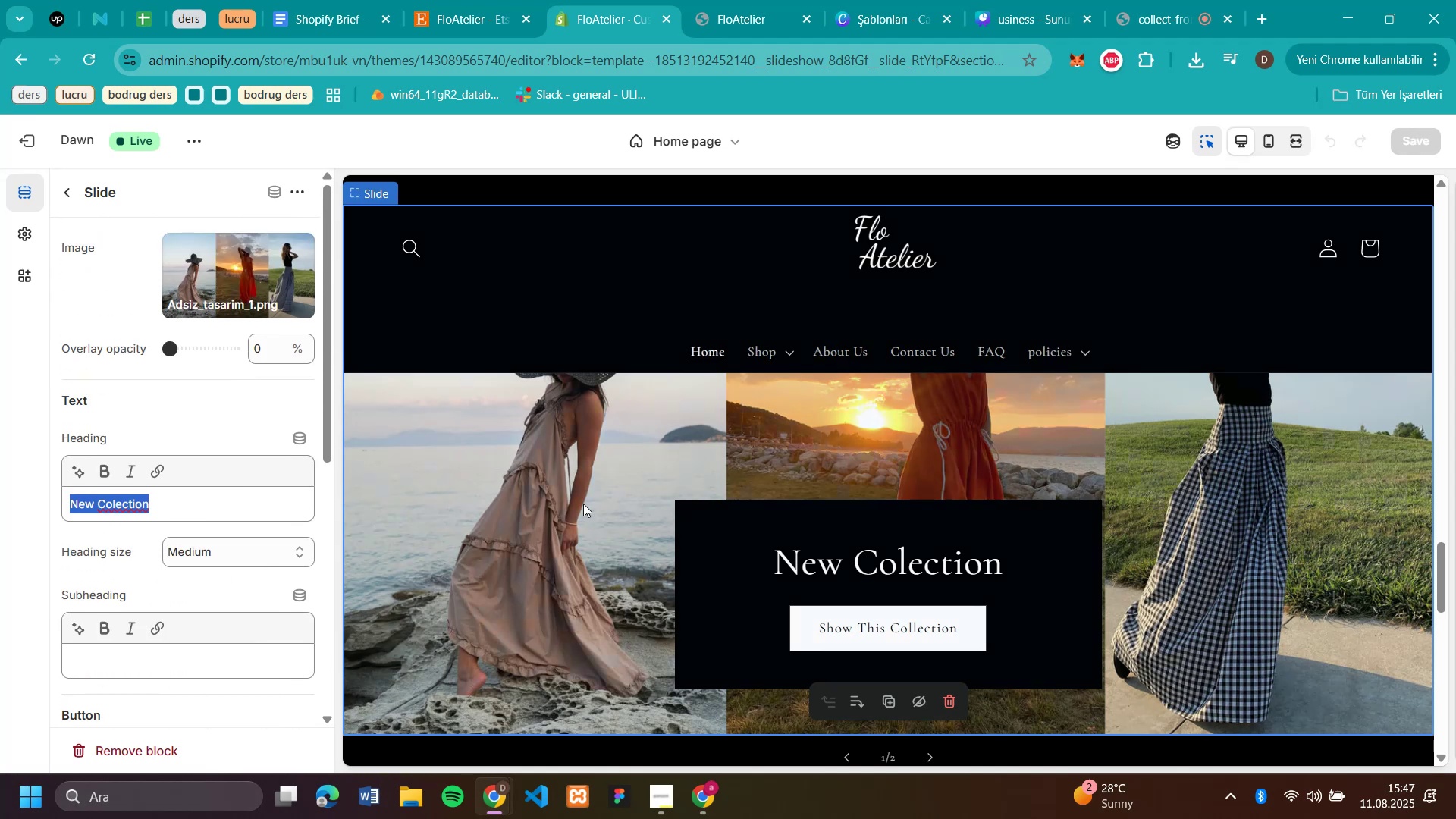 
left_click([508, 502])
 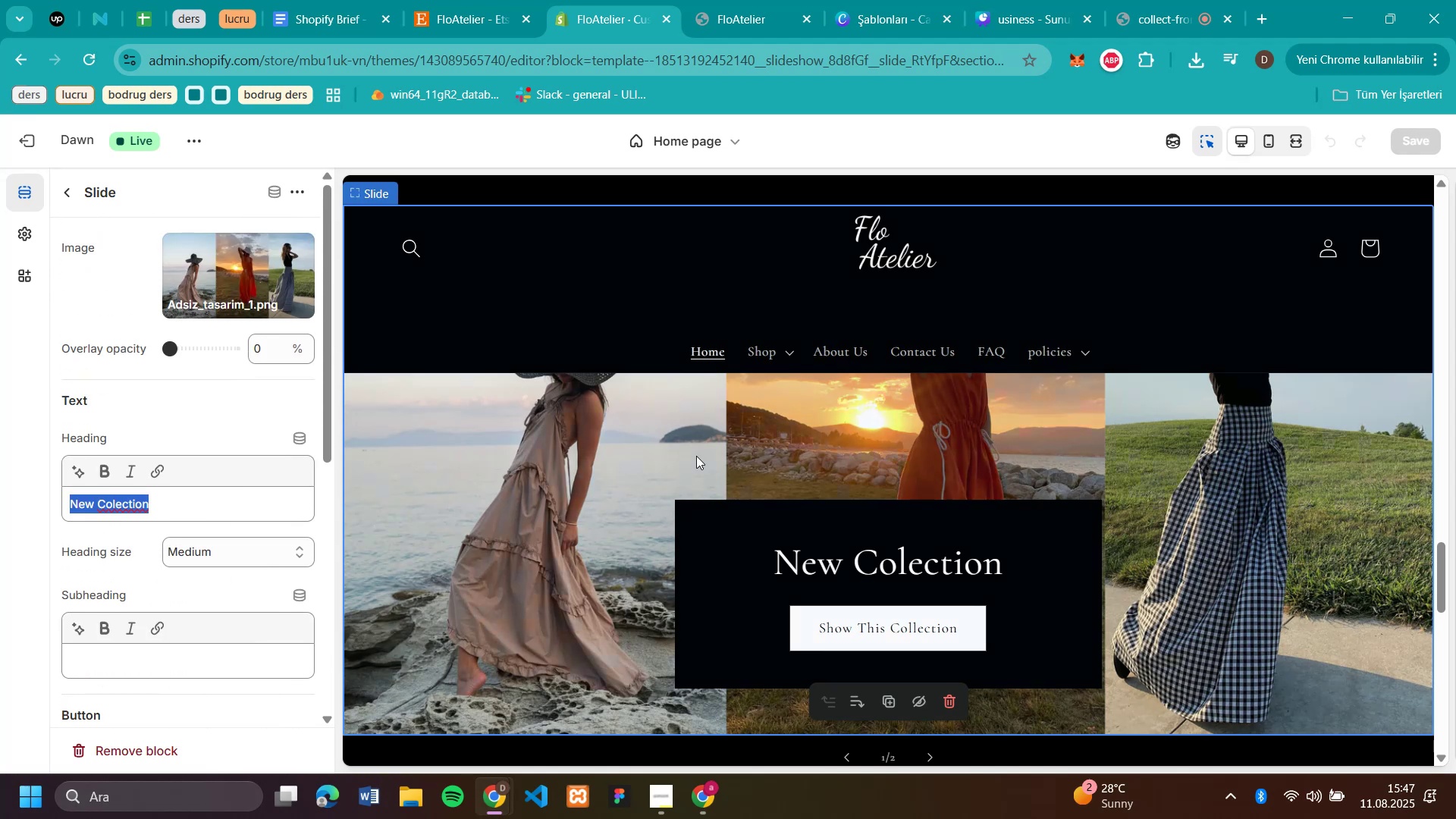 
left_click([955, 453])
 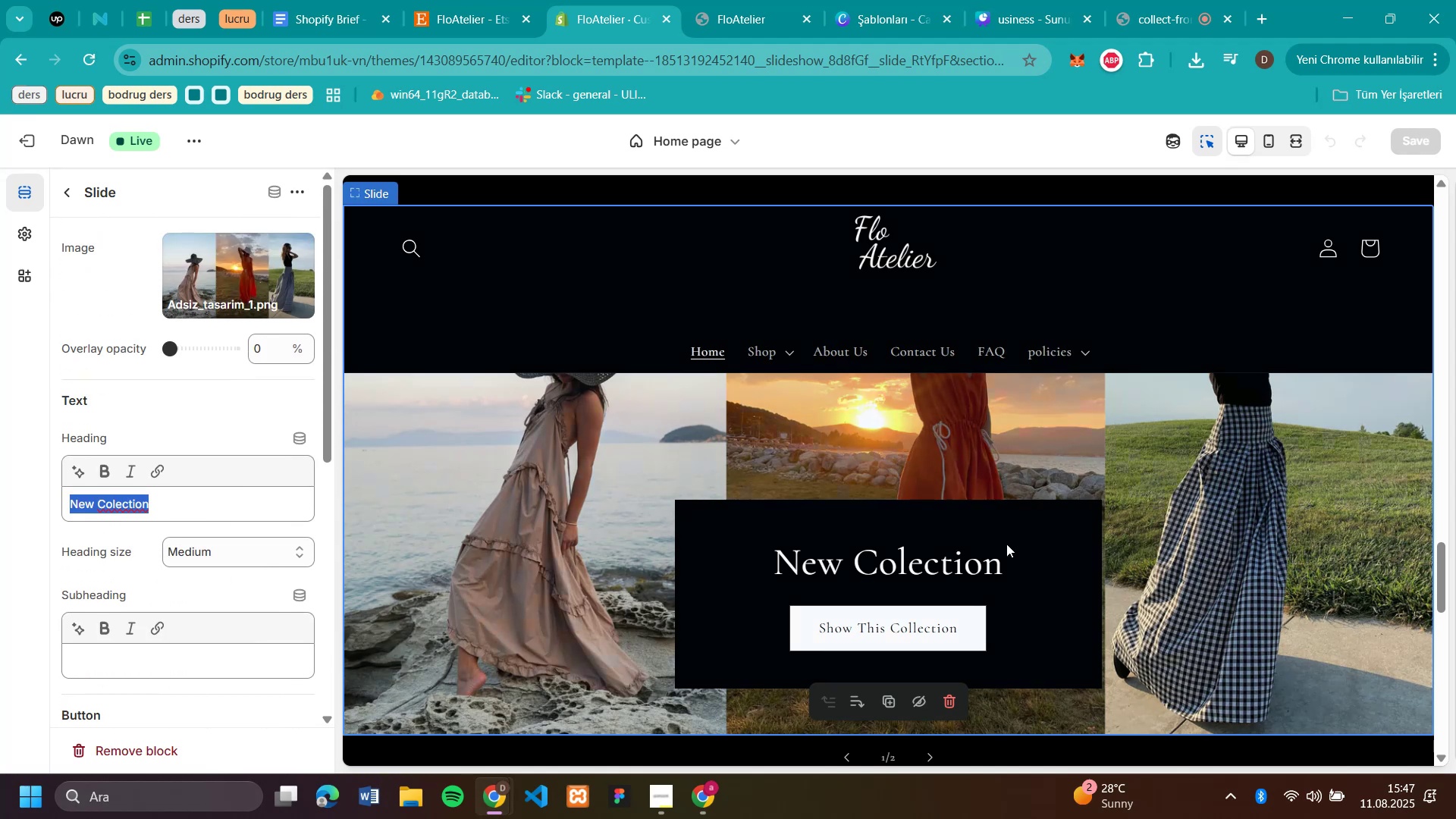 
left_click([1008, 551])
 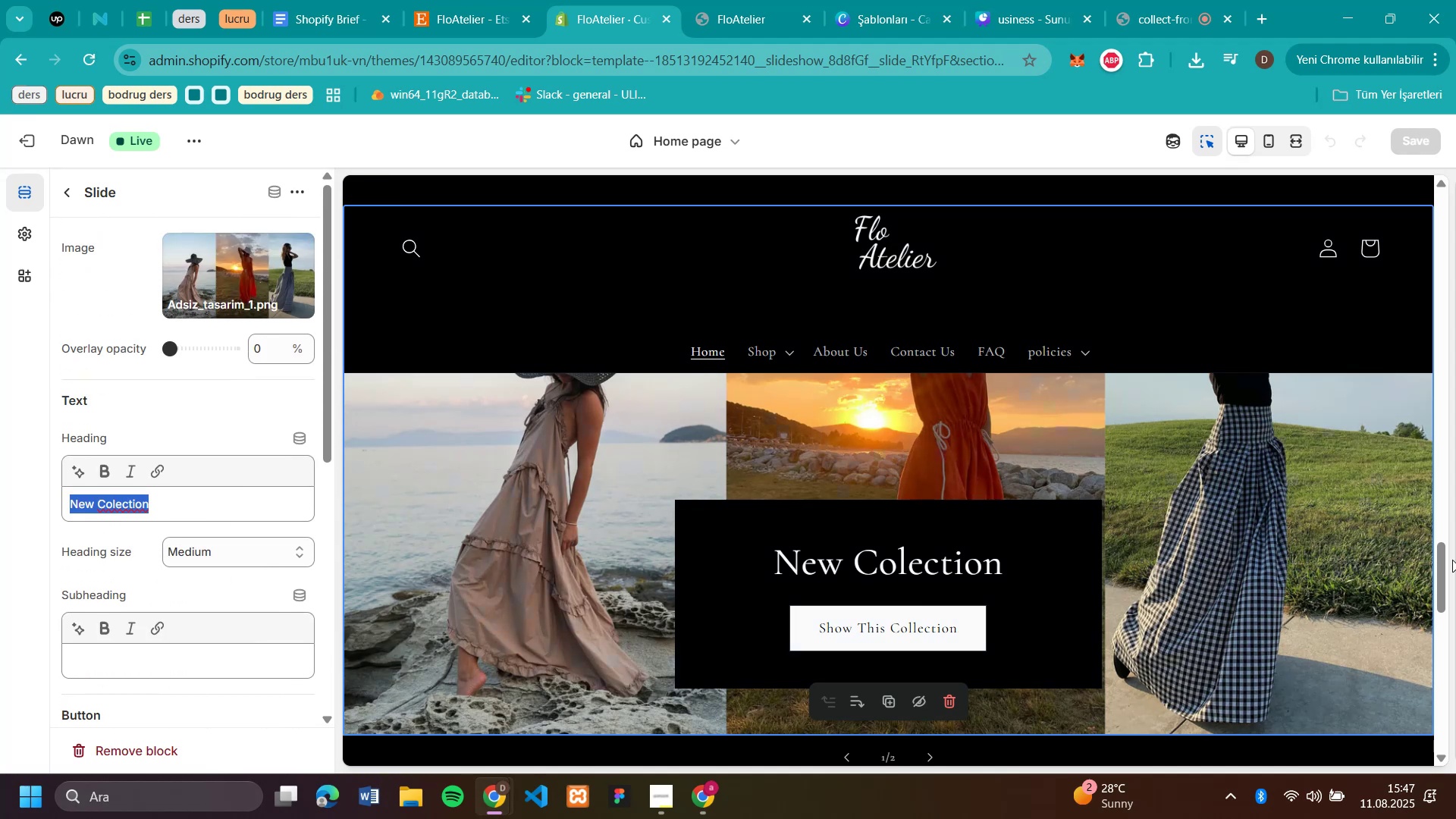 
left_click([1387, 560])
 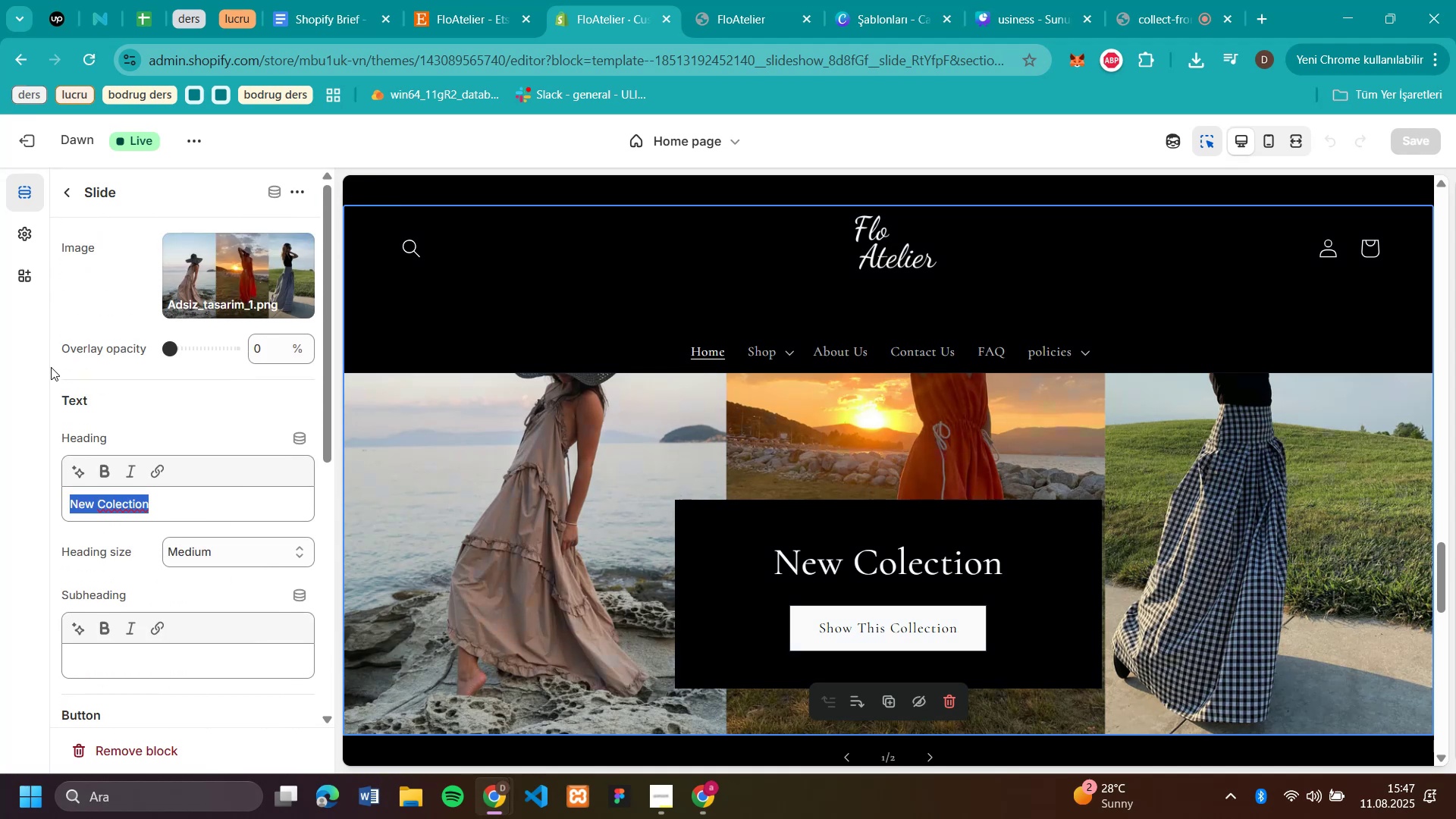 
scroll: coordinate [197, 356], scroll_direction: down, amount: 17.0
 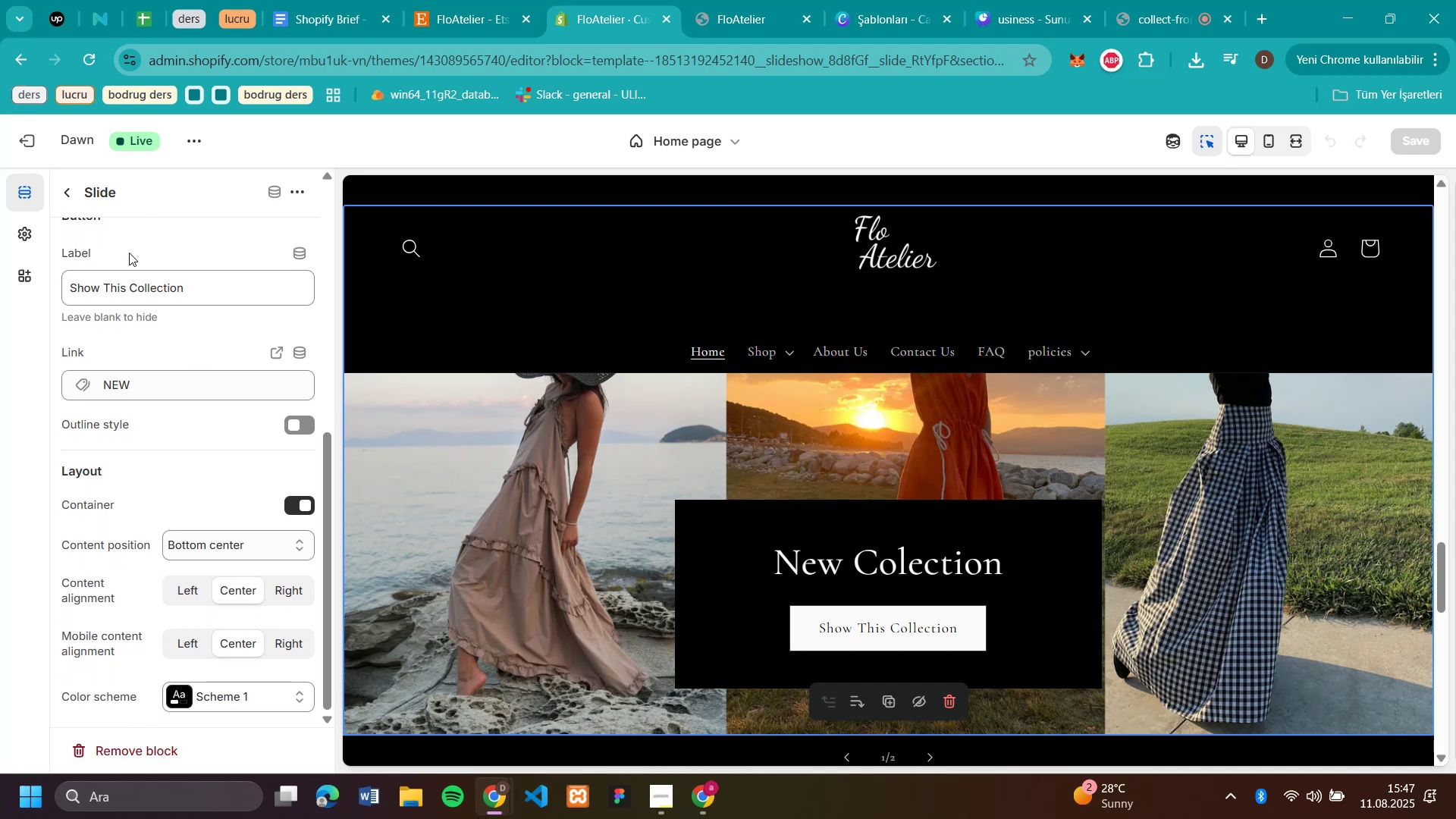 
left_click([68, 197])
 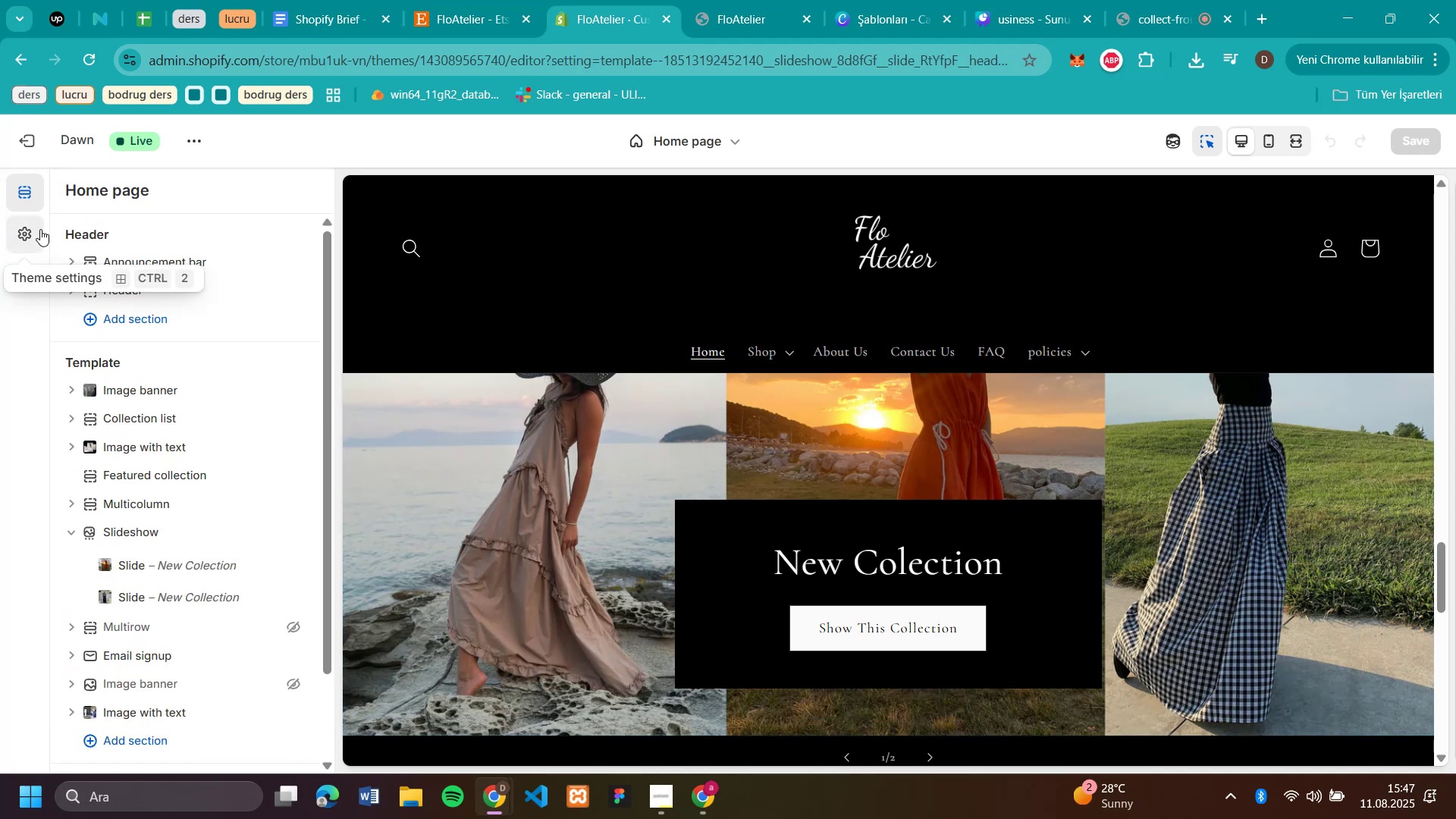 
left_click([40, 229])
 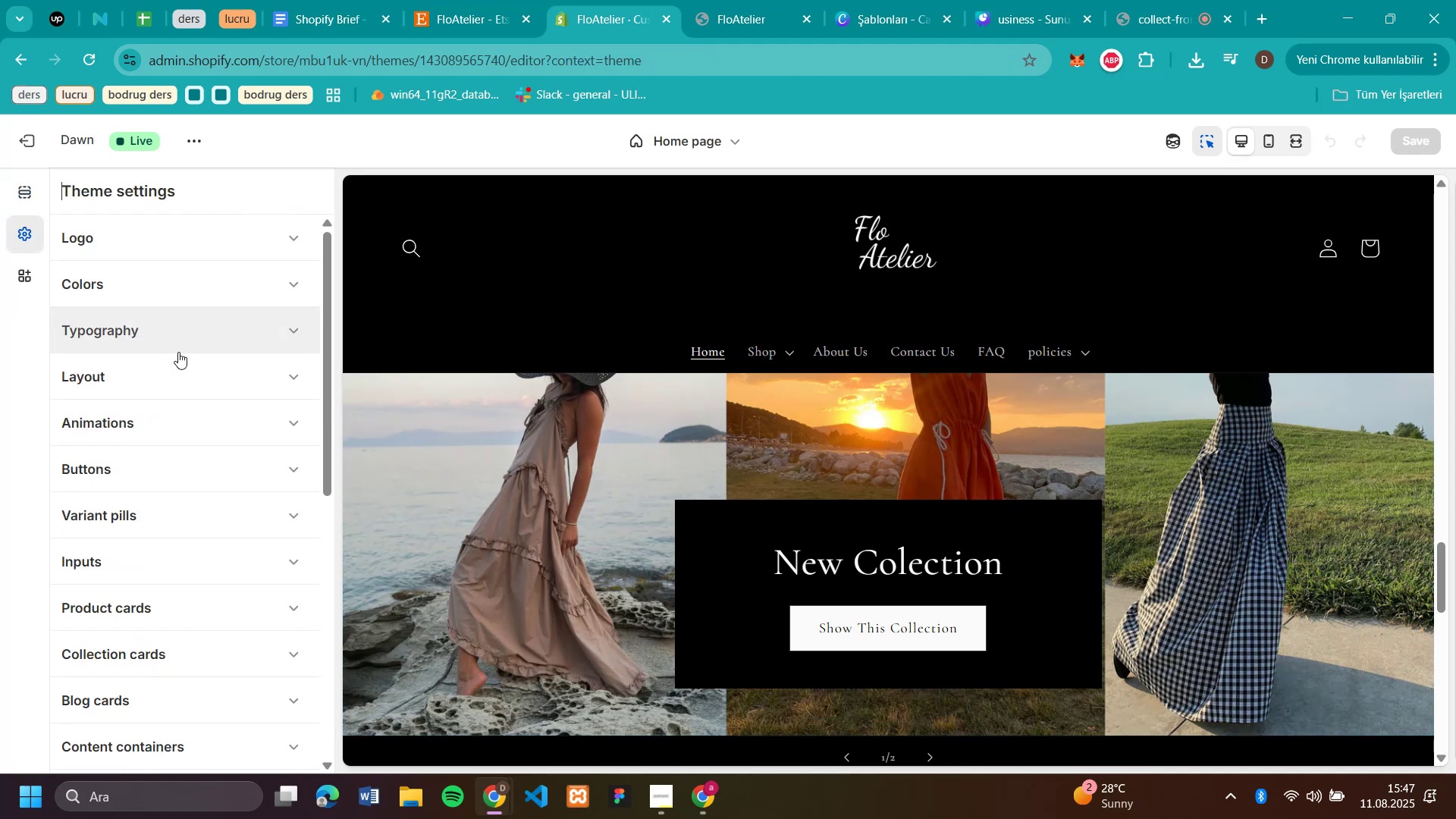 
left_click([193, 405])
 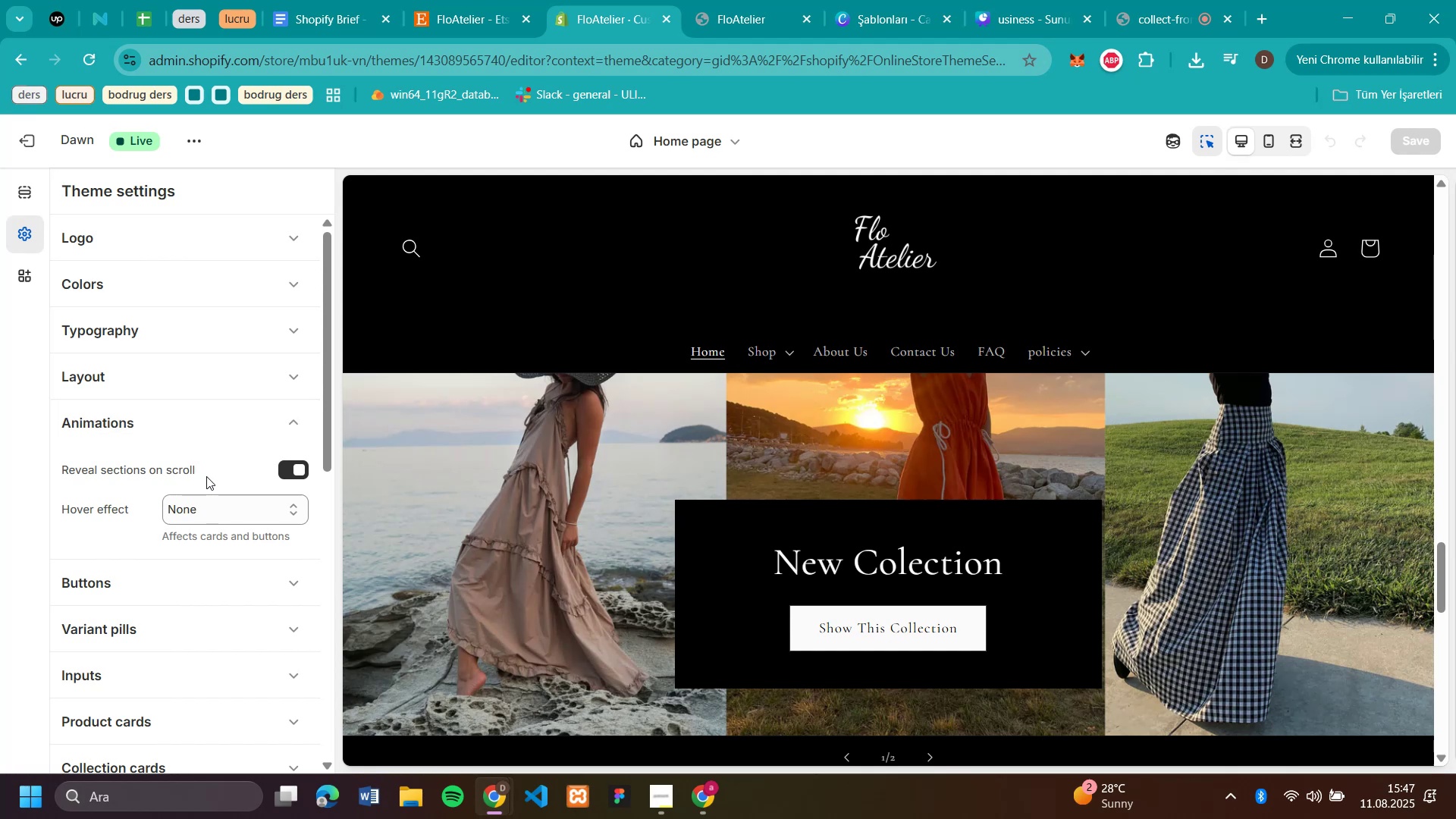 
left_click([210, 520])
 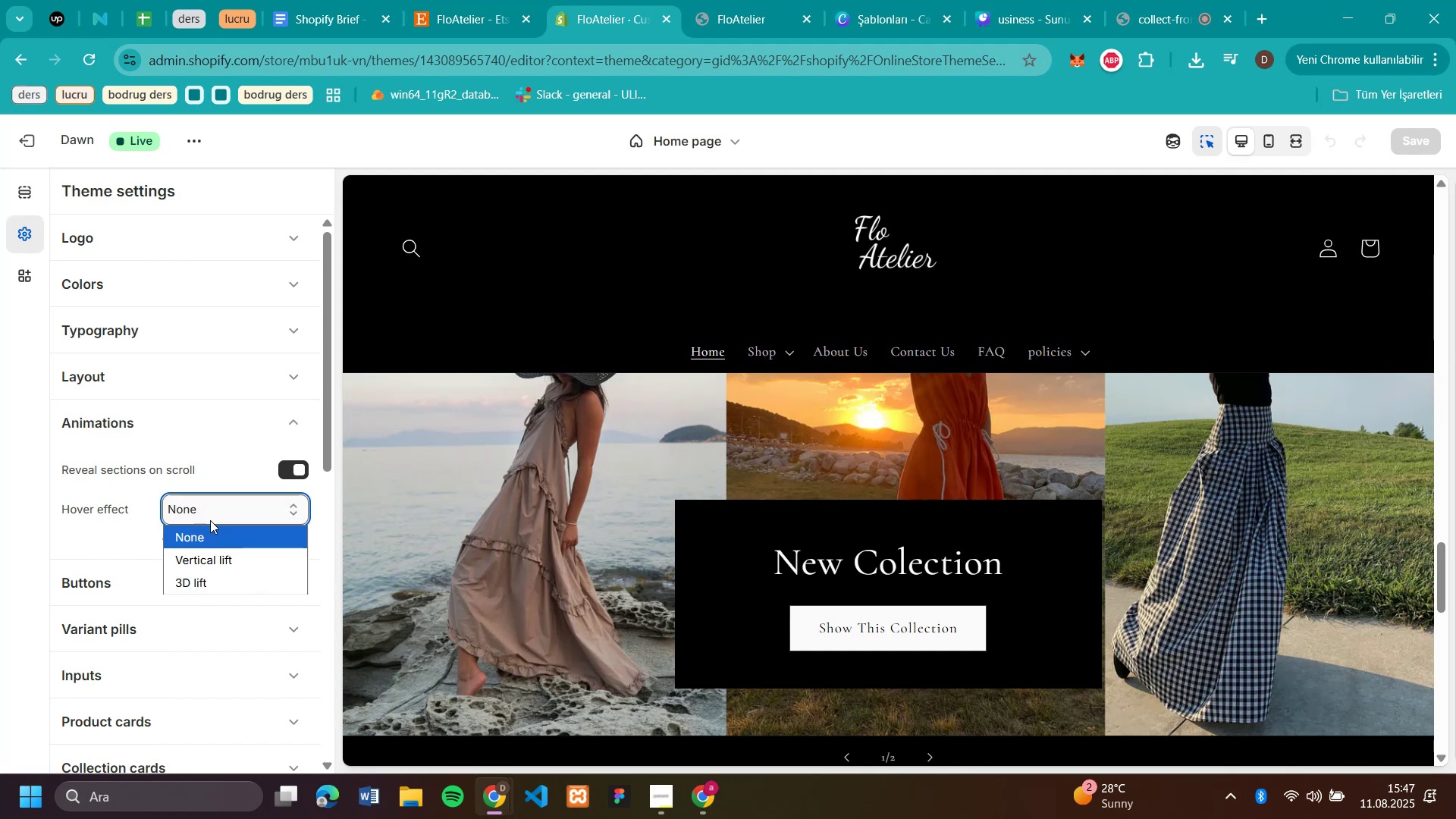 
left_click([210, 520])
 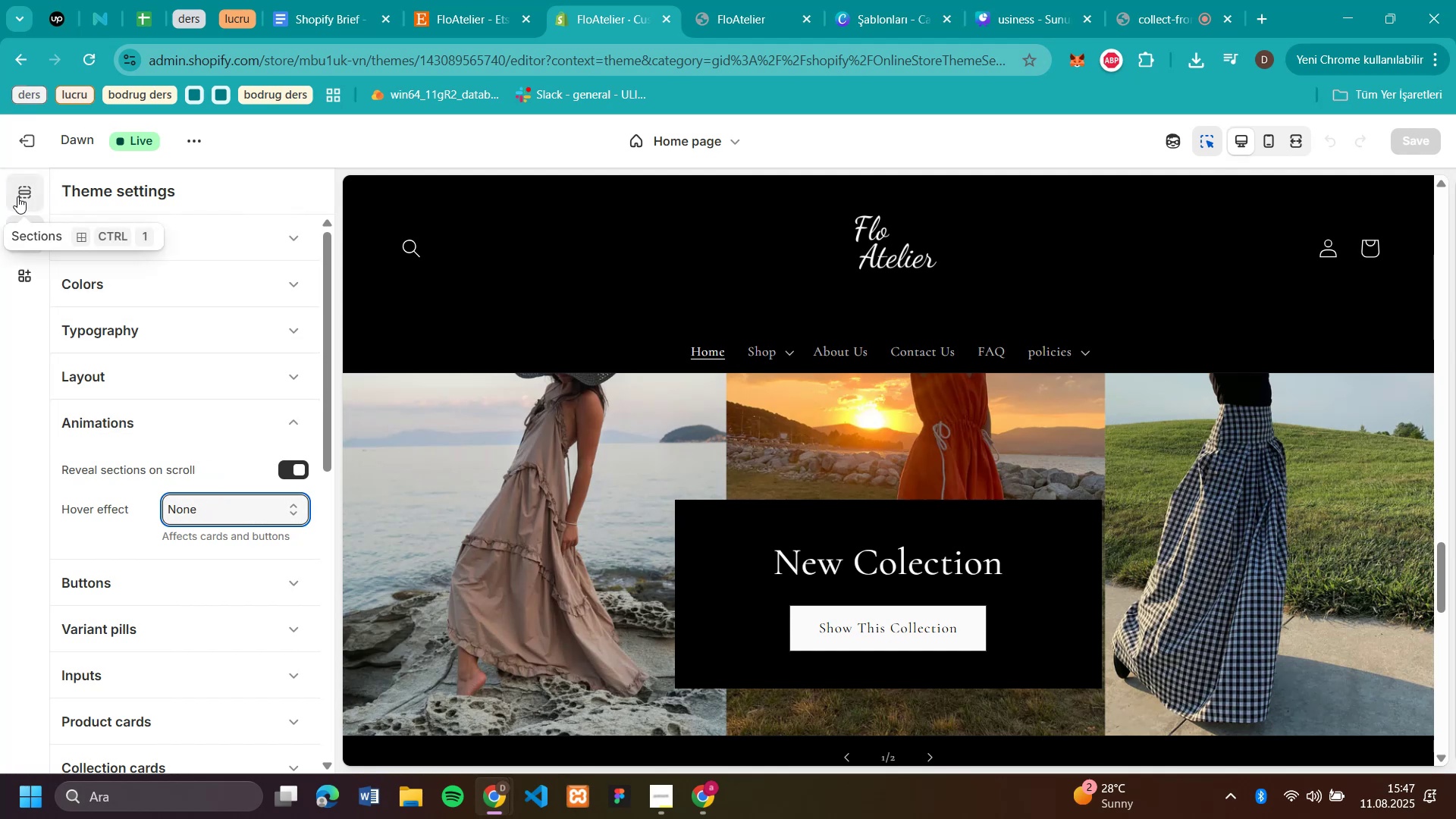 
left_click([22, 188])
 